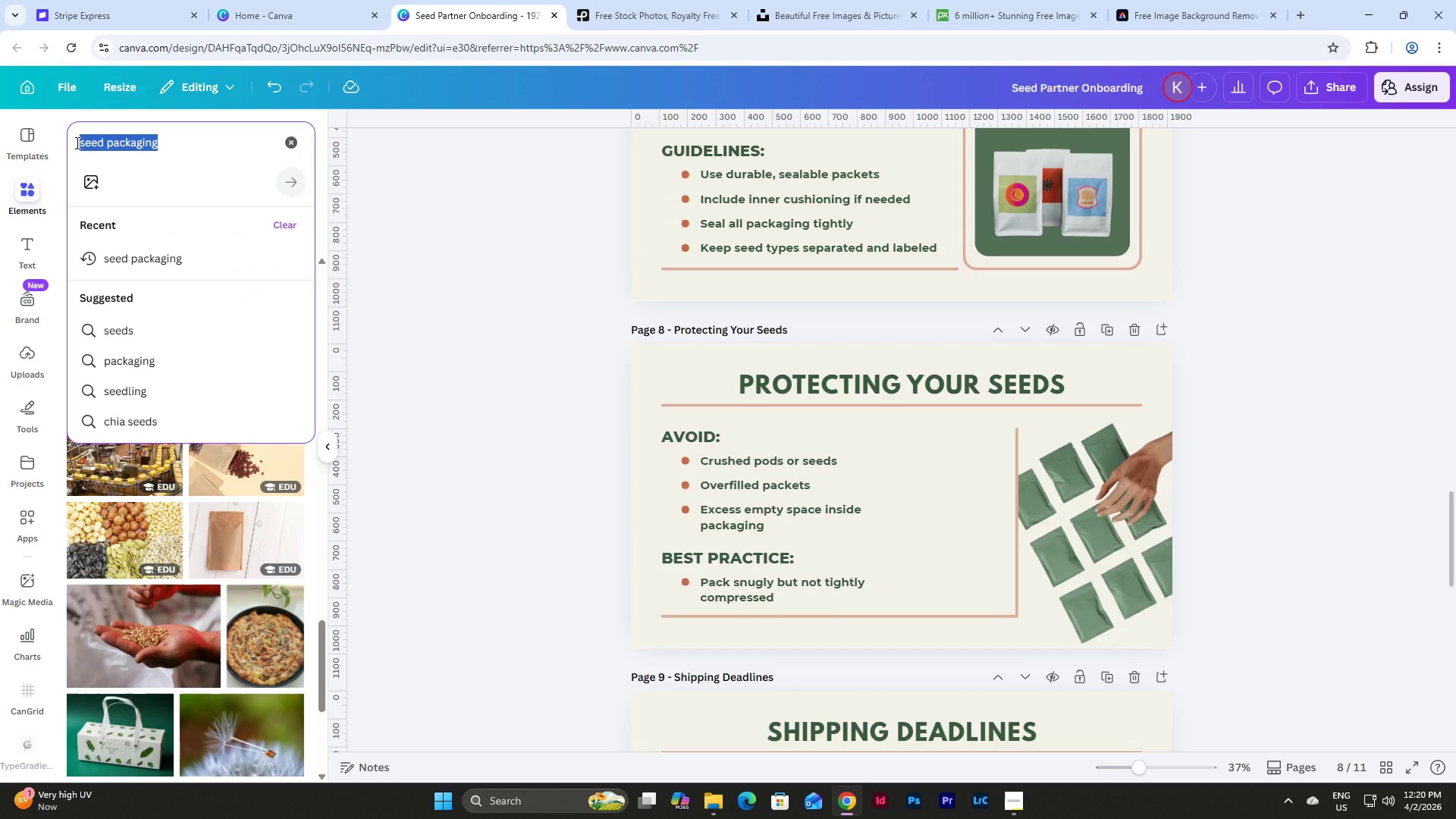 
type(l)
key(Backspace)
type(botany)
 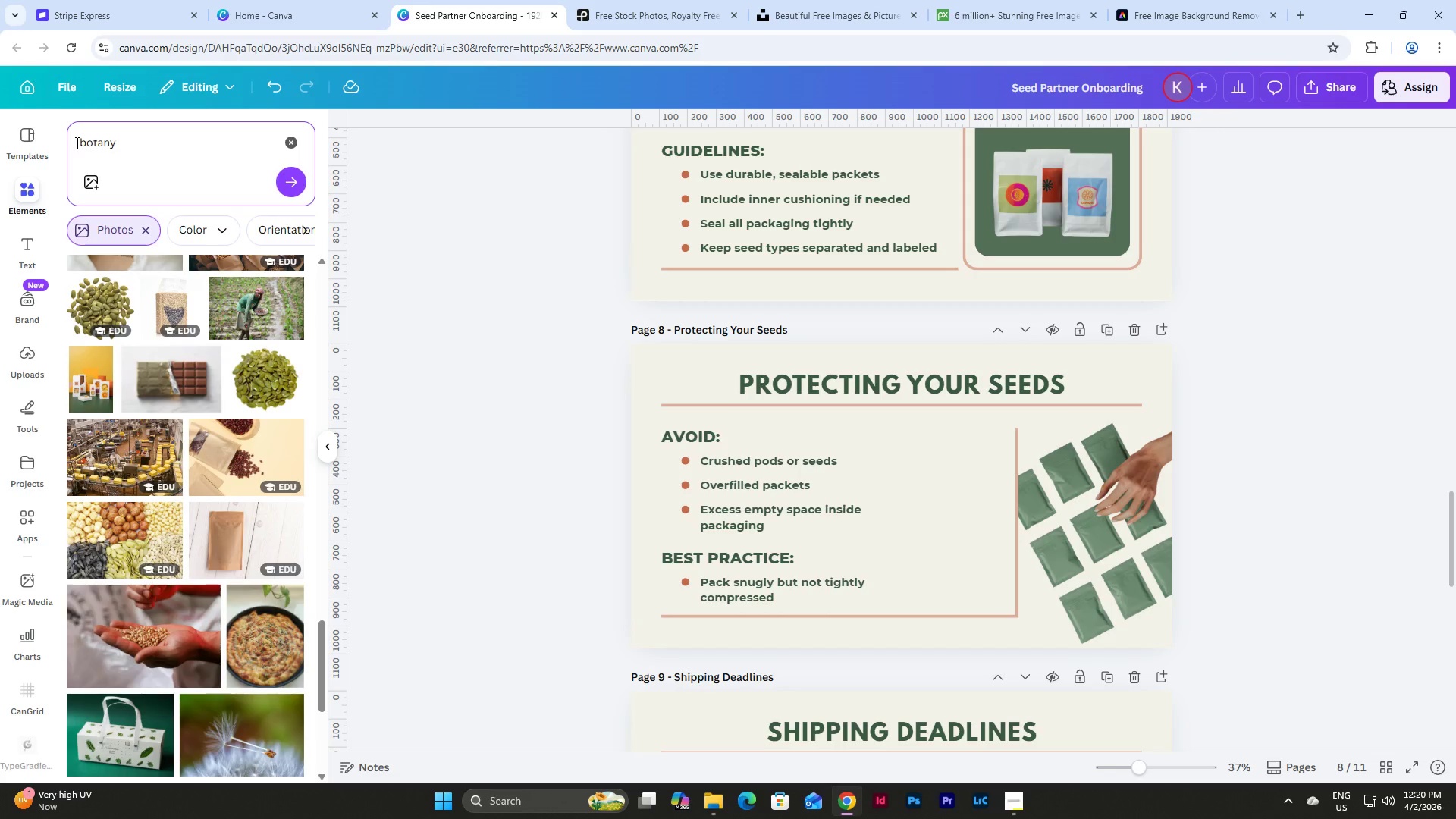 
key(Enter)
 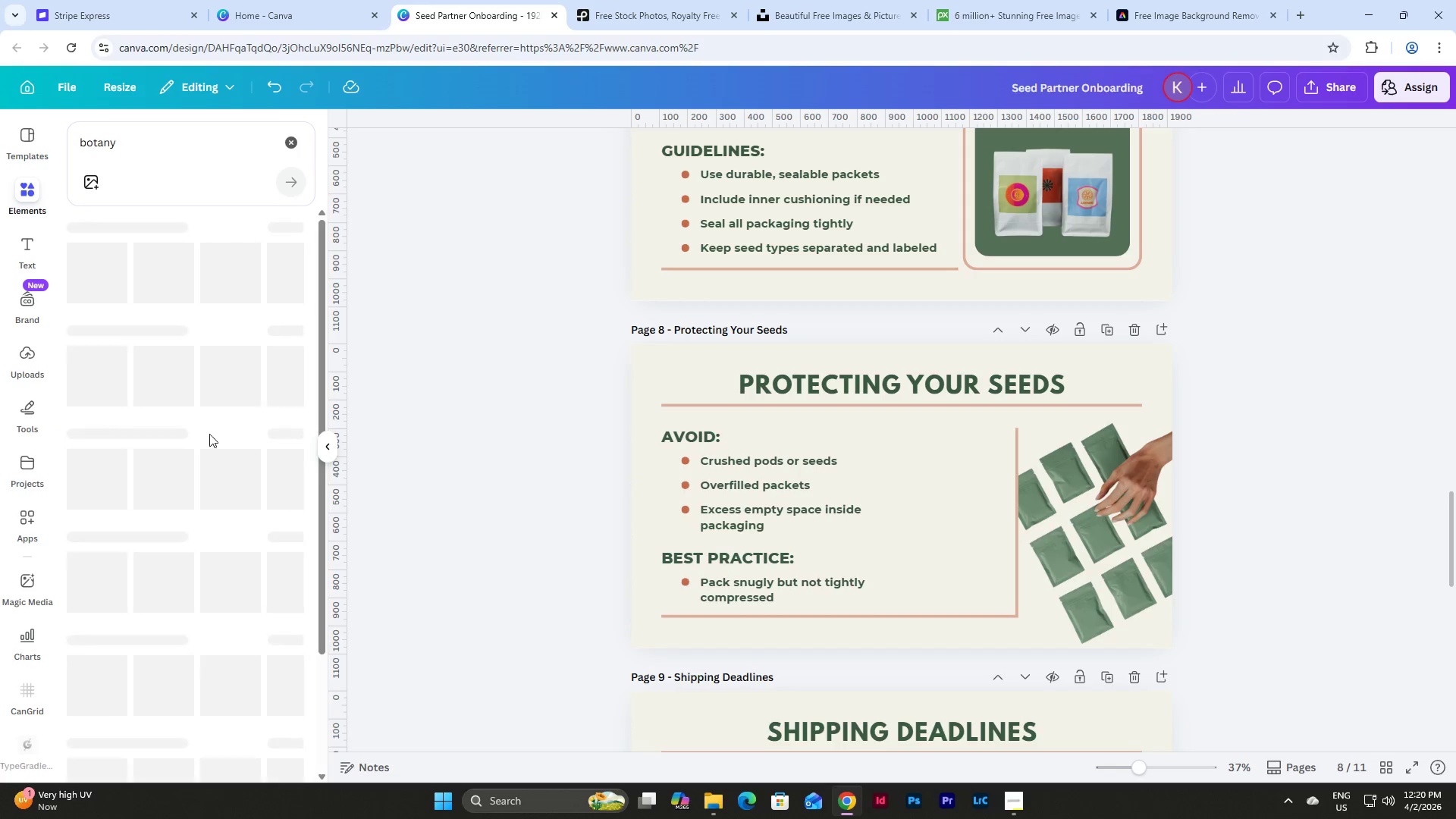 
left_click([280, 343])
 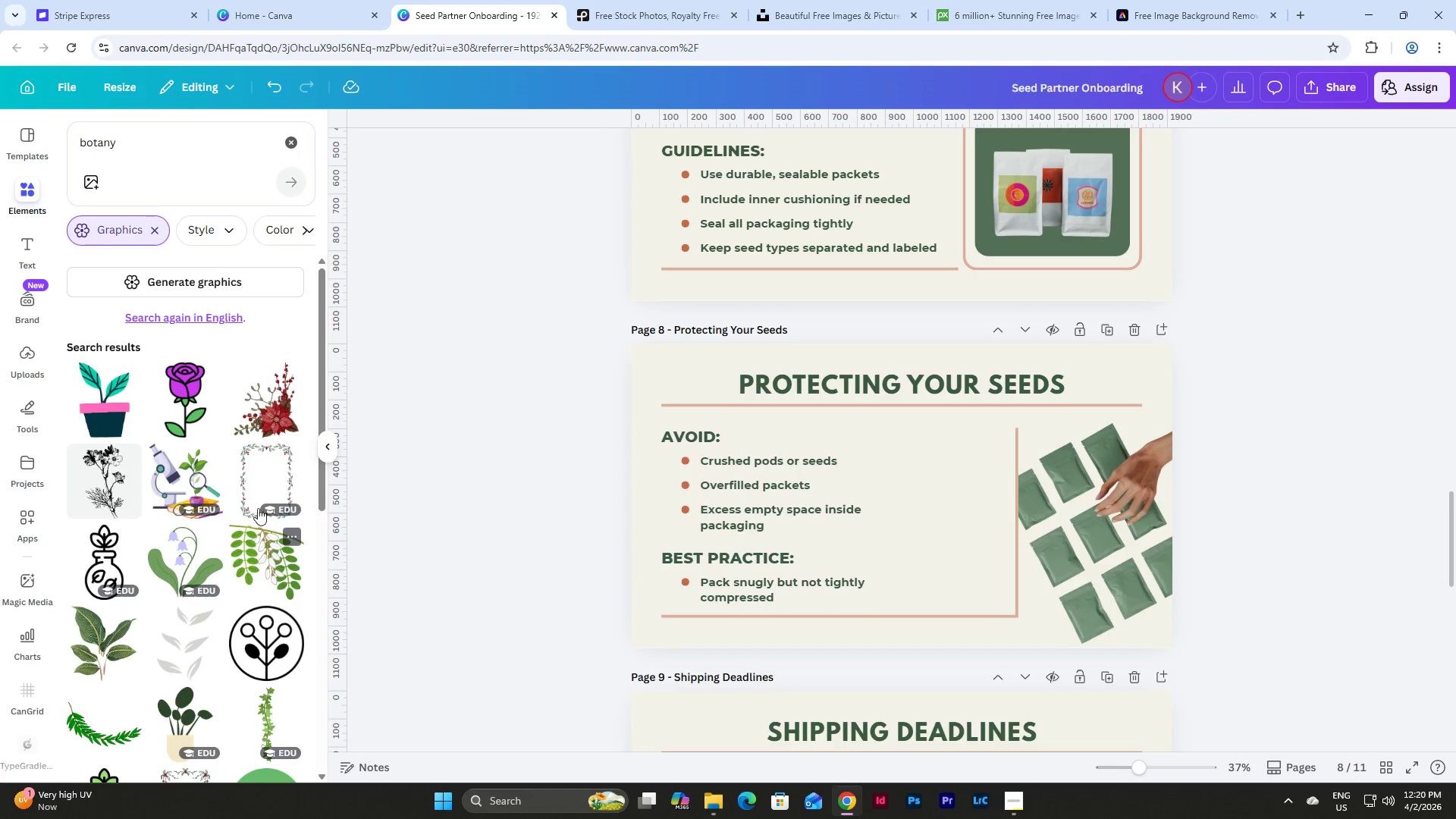 
scroll: coordinate [226, 408], scroll_direction: down, amount: 9.0
 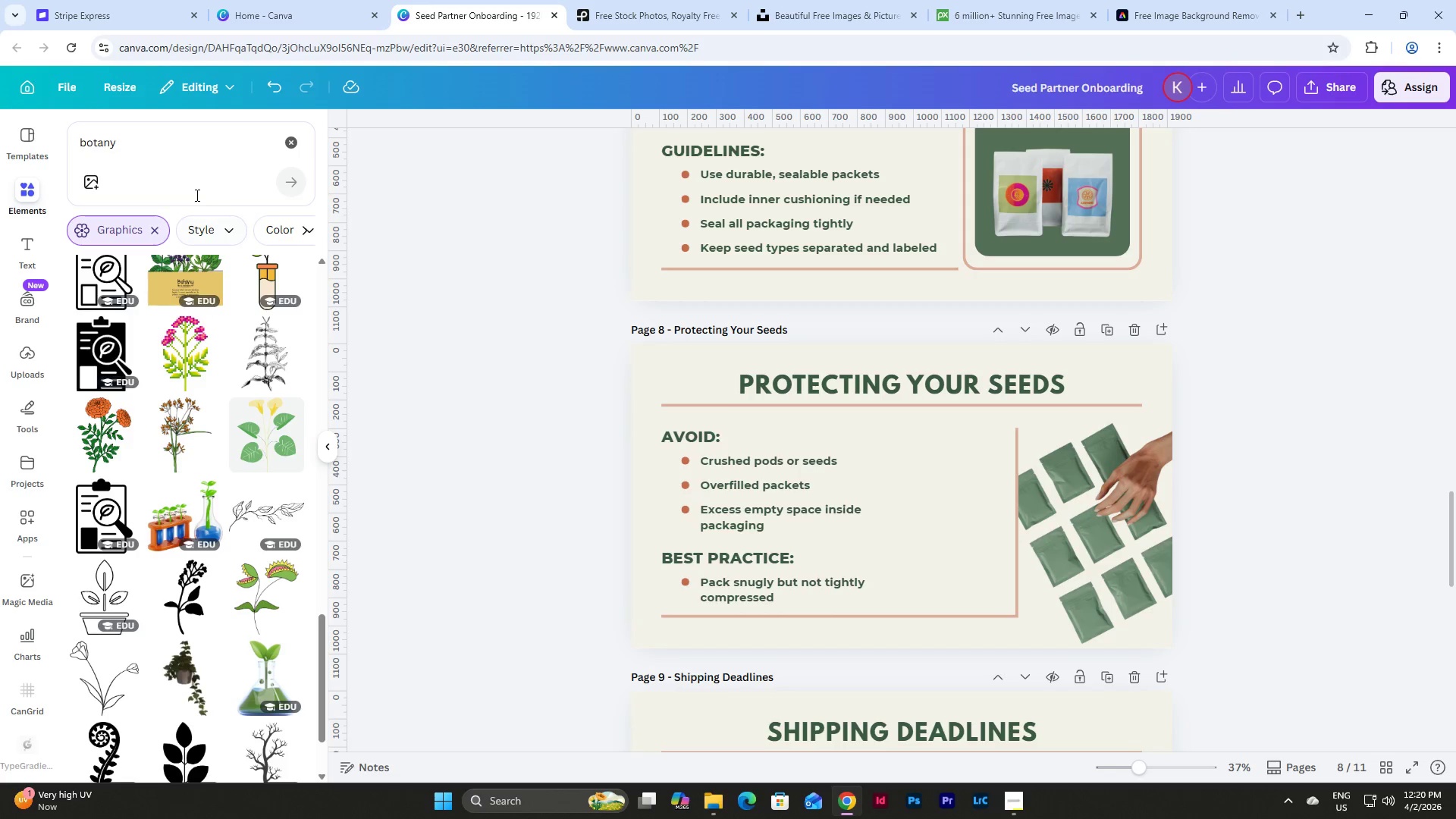 
left_click_drag(start_coordinate=[151, 136], to_coordinate=[11, 146])
 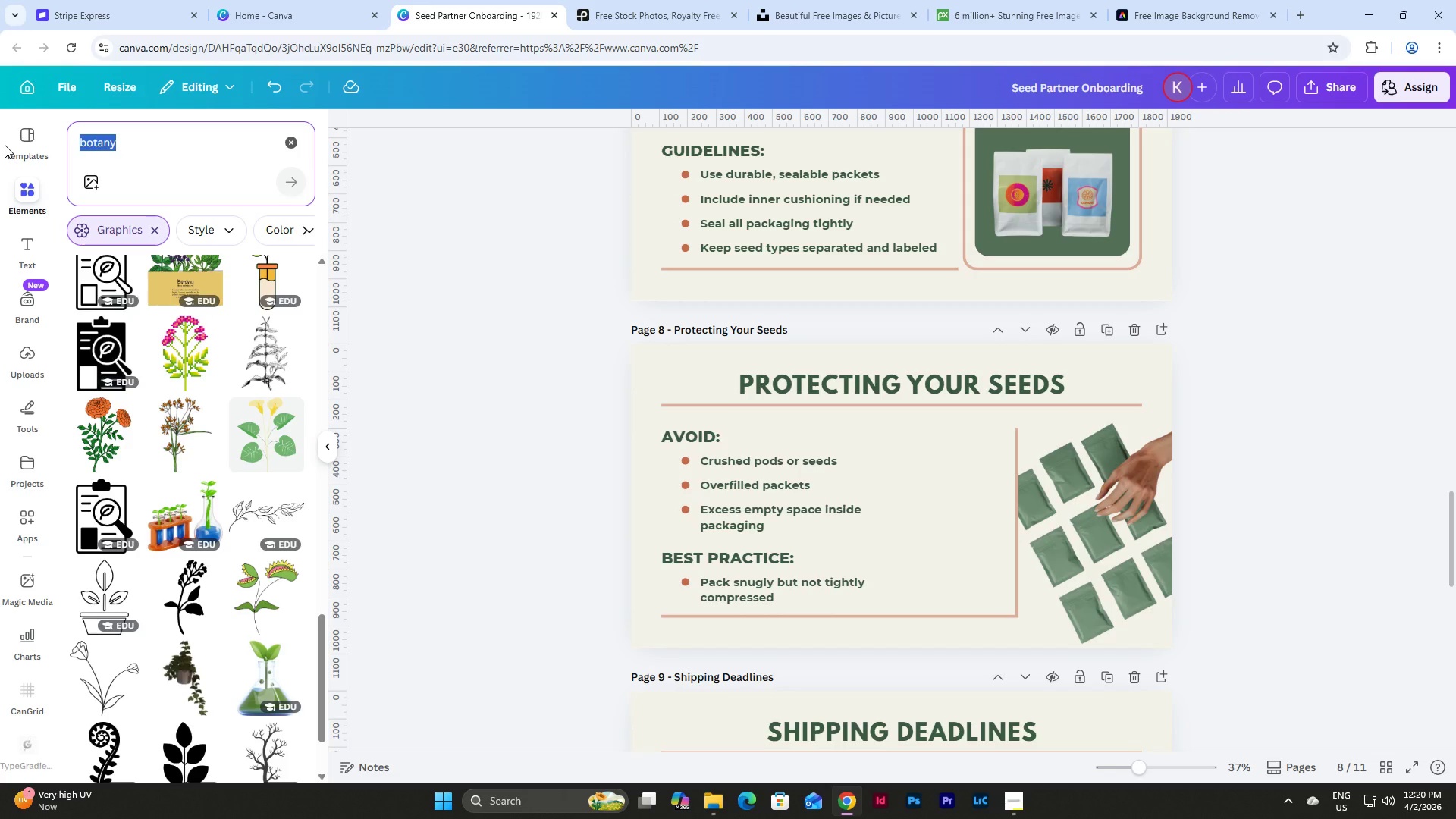 
type(leaves)
 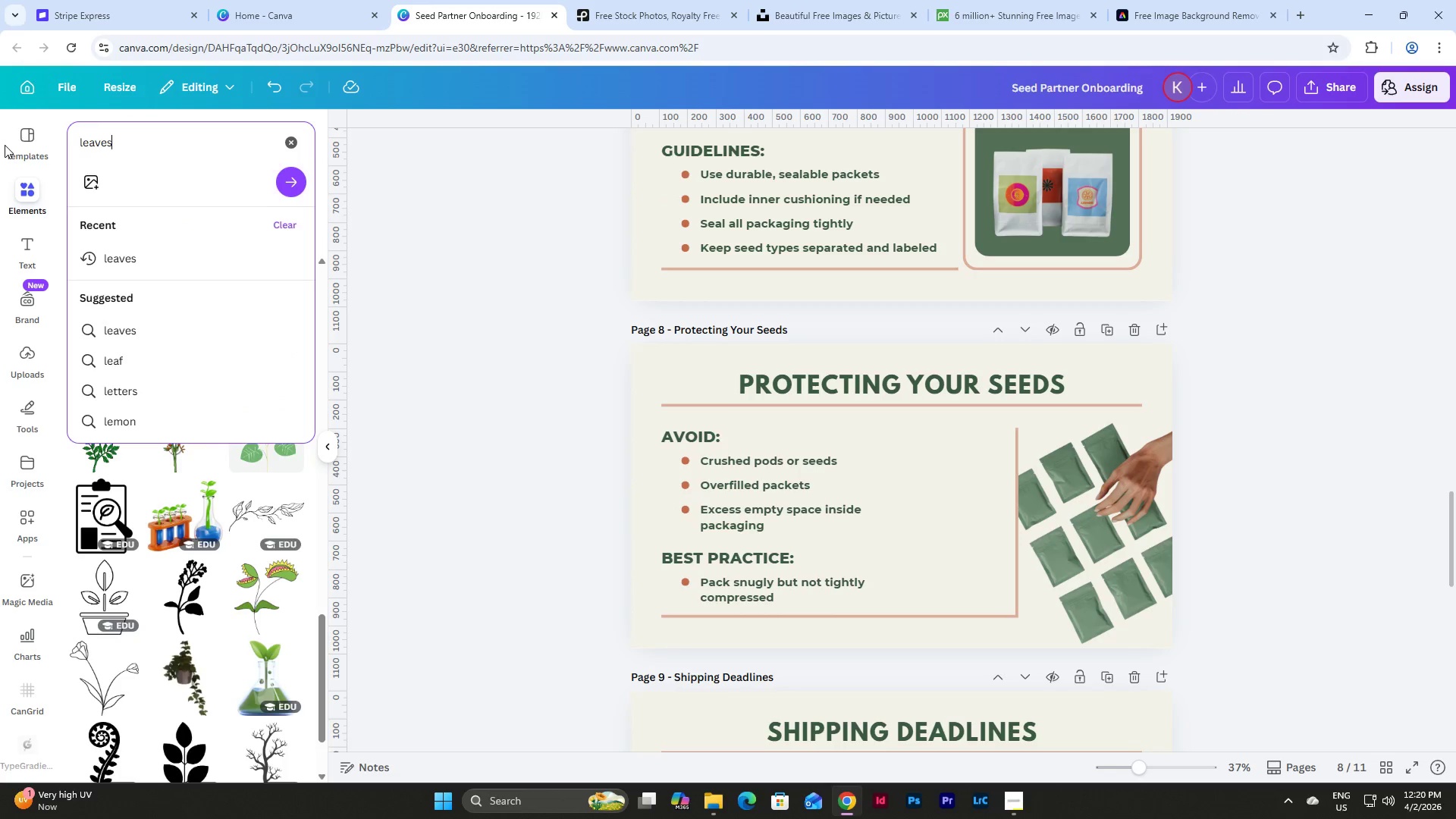 
key(Enter)
 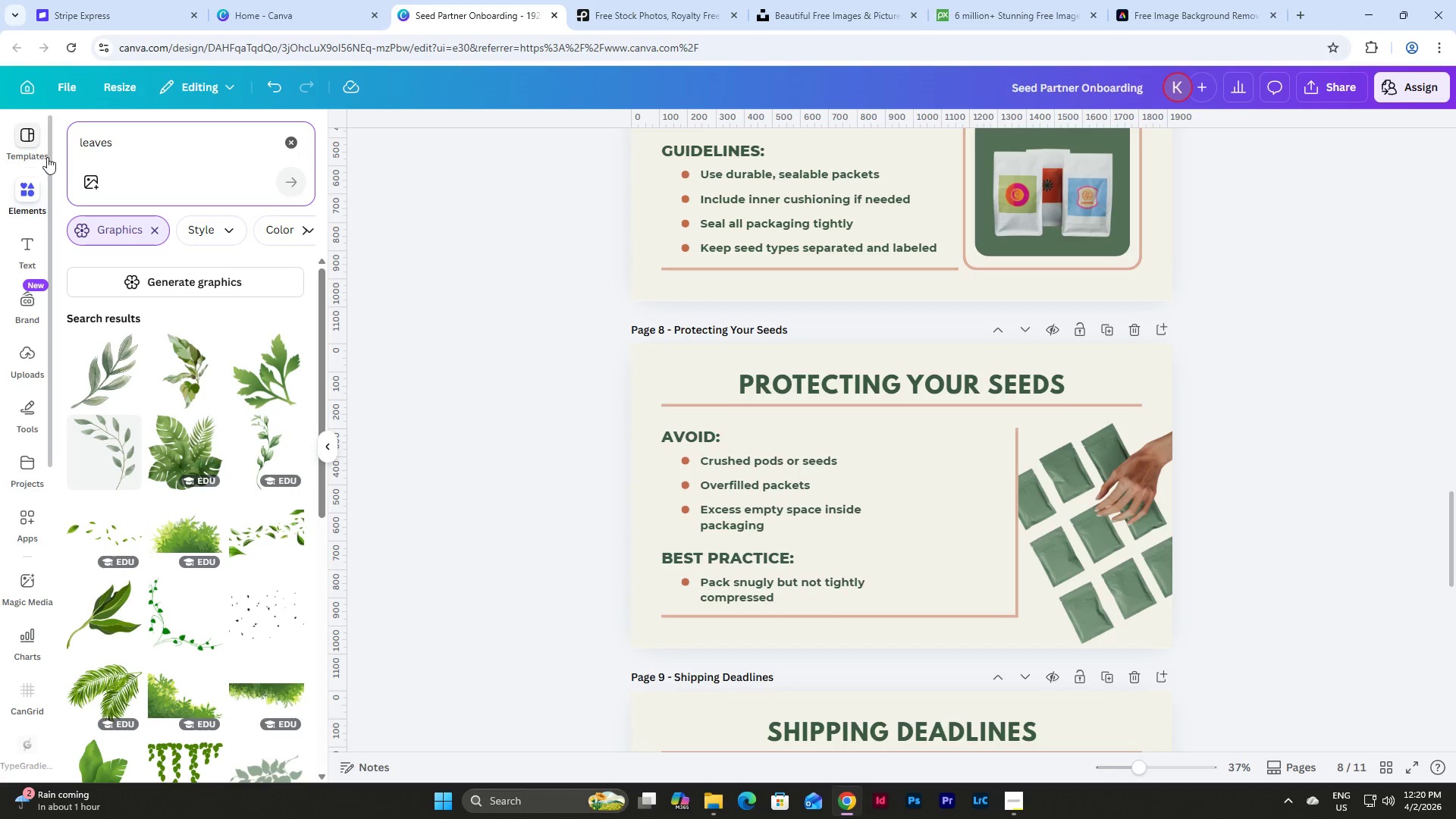 
scroll: coordinate [221, 422], scroll_direction: down, amount: 3.0
 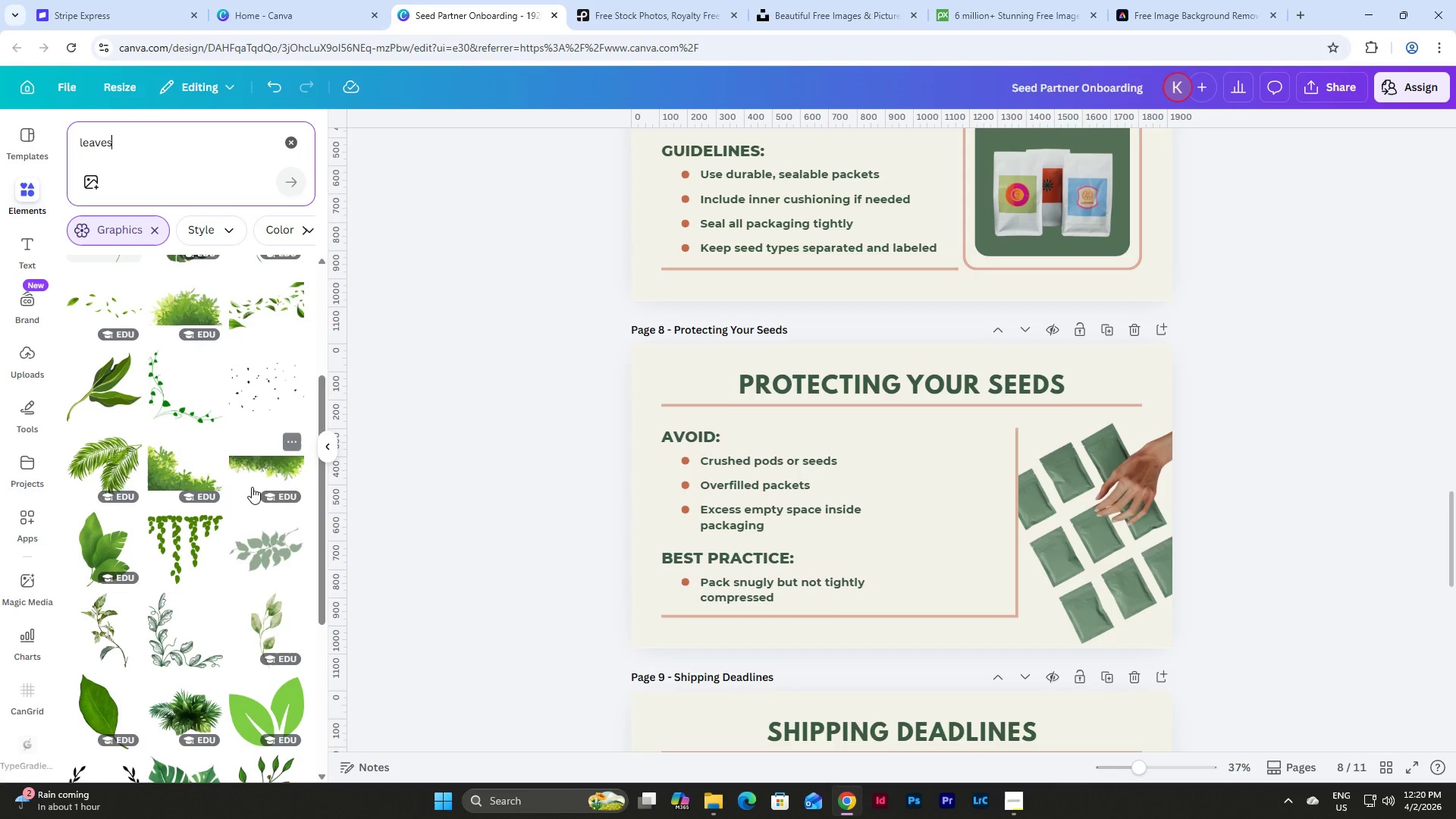 
left_click([162, 452])
 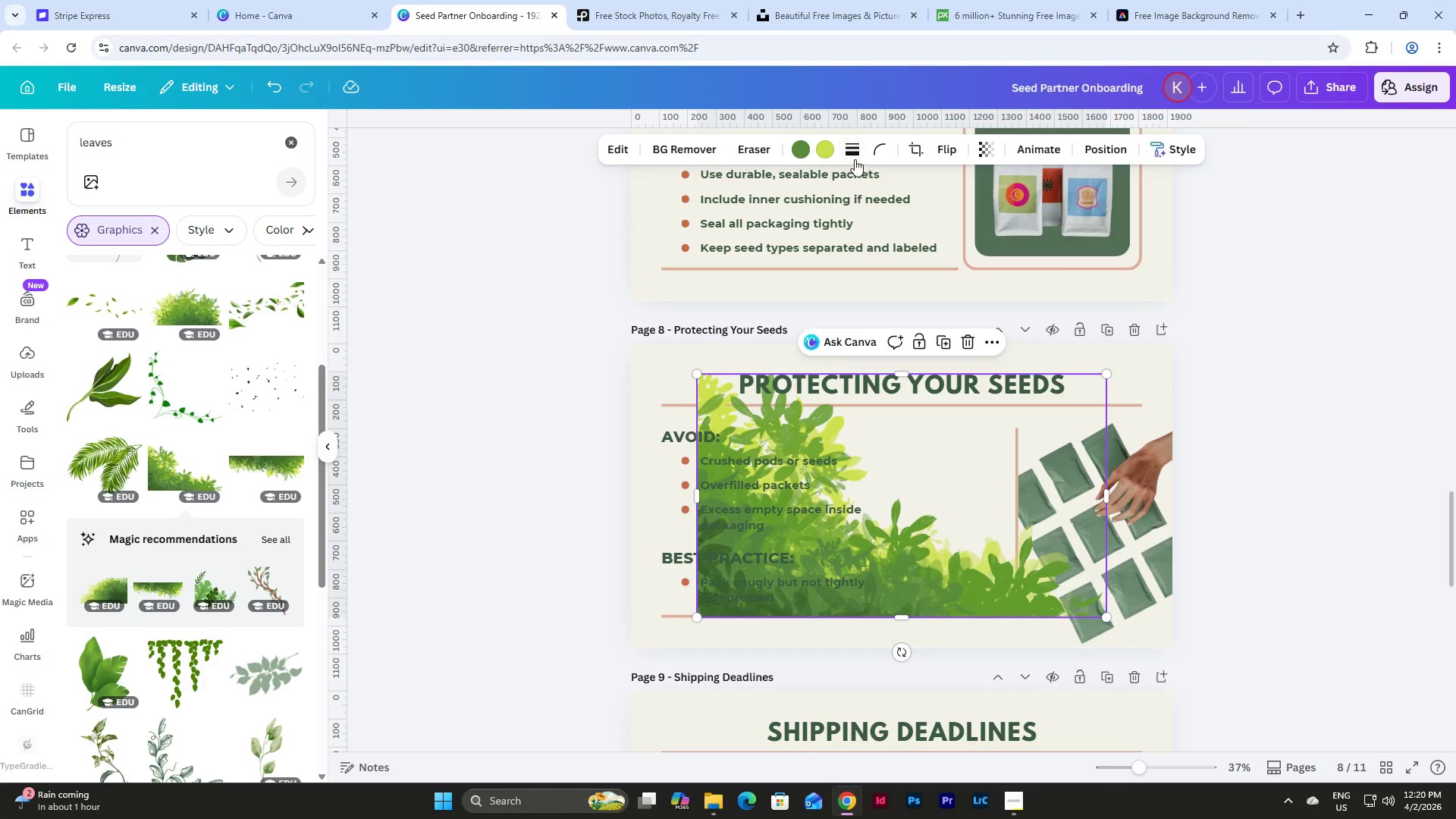 
left_click([934, 154])
 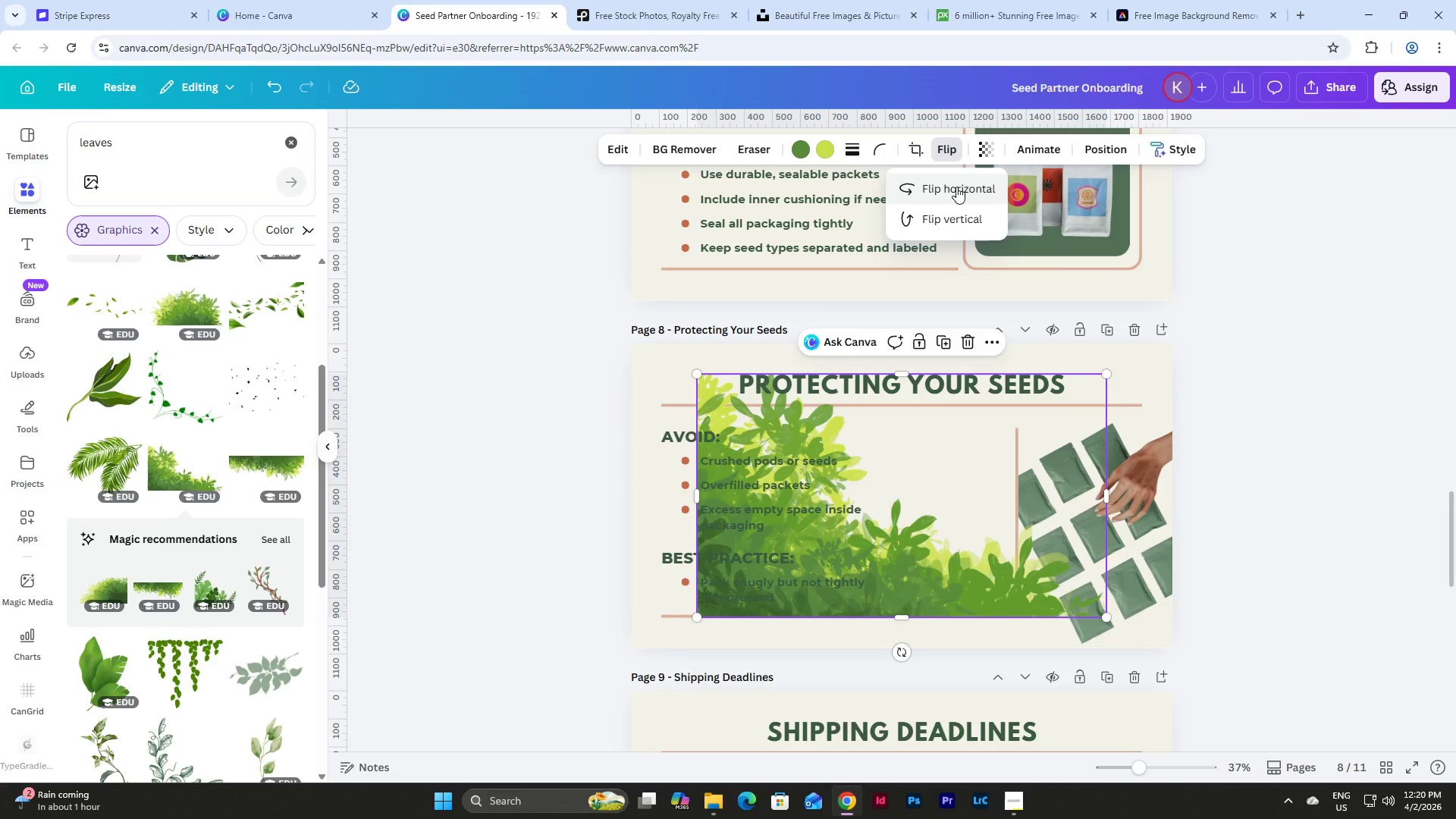 
left_click([956, 187])
 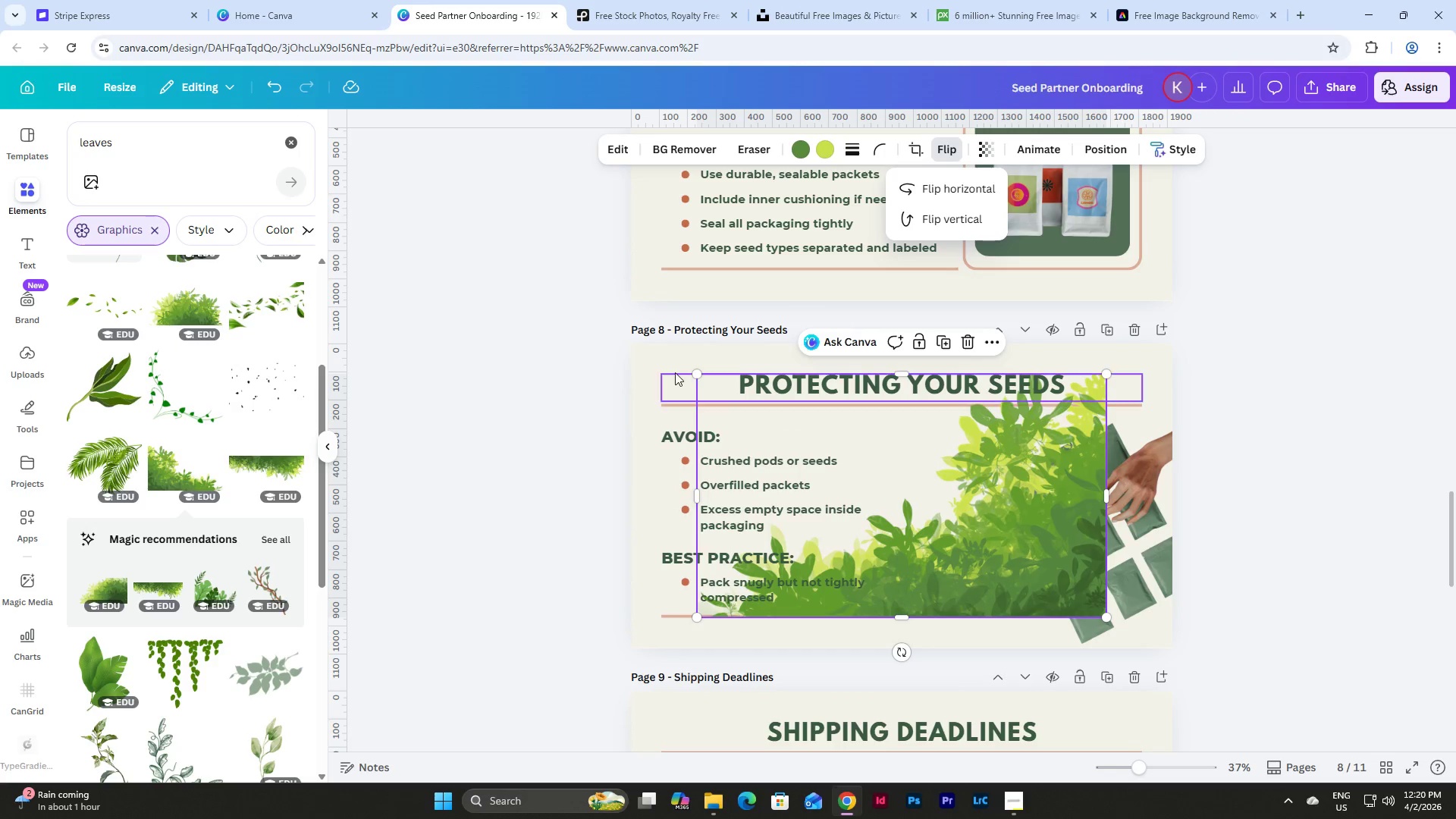 
left_click_drag(start_coordinate=[697, 372], to_coordinate=[971, 520])
 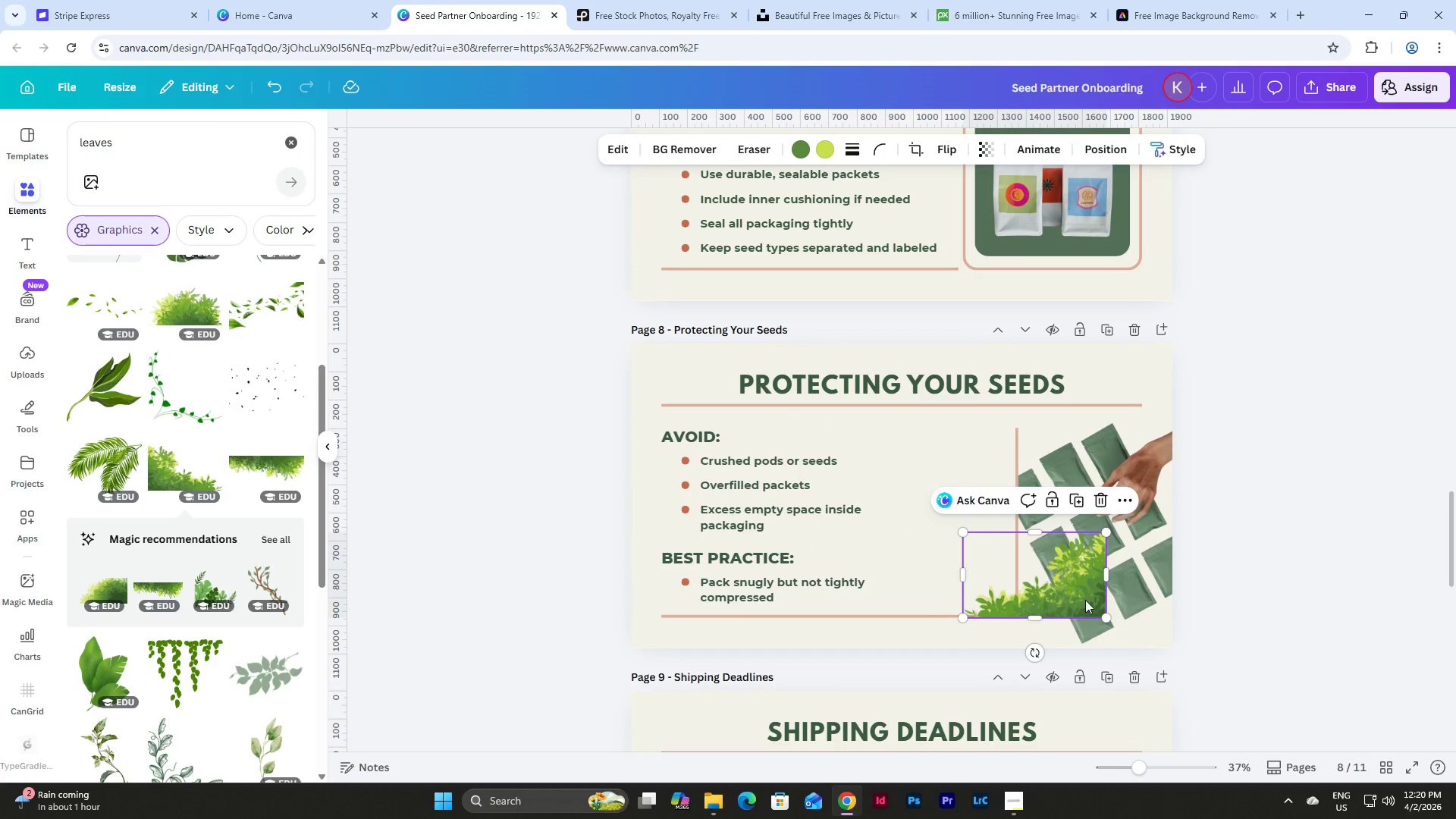 
left_click_drag(start_coordinate=[1083, 599], to_coordinate=[992, 596])
 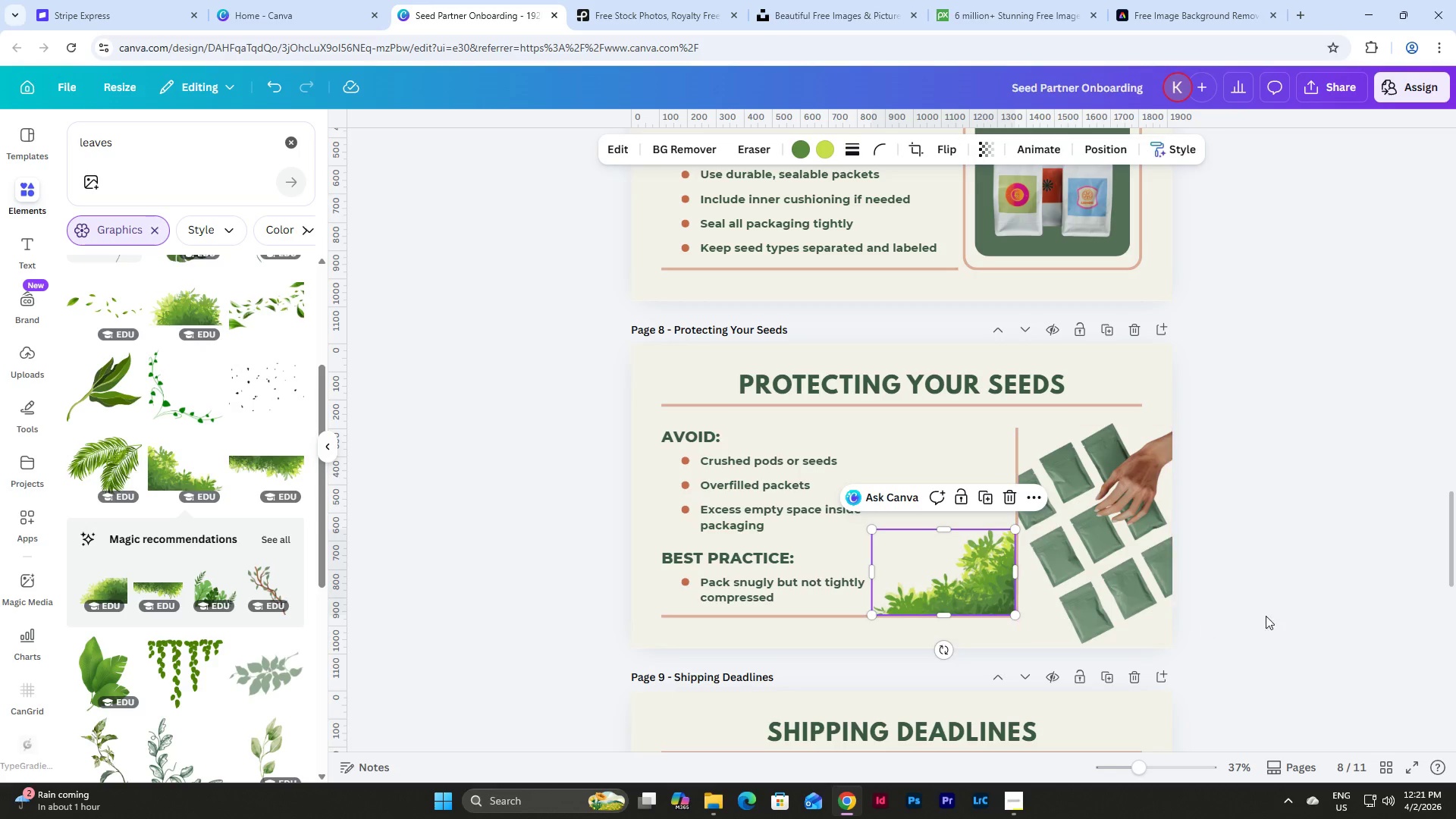 
left_click([1314, 592])
 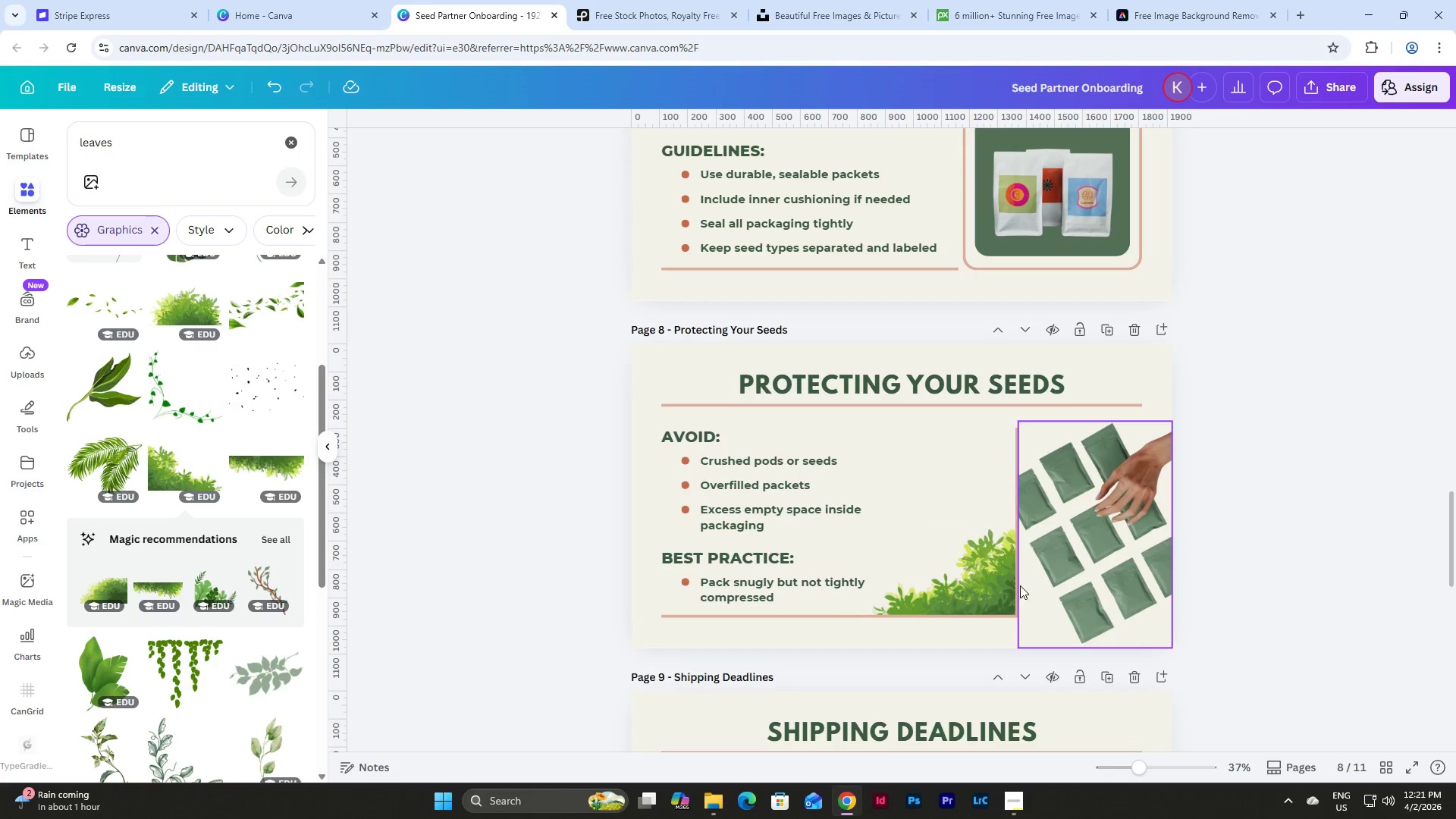 
left_click([990, 576])
 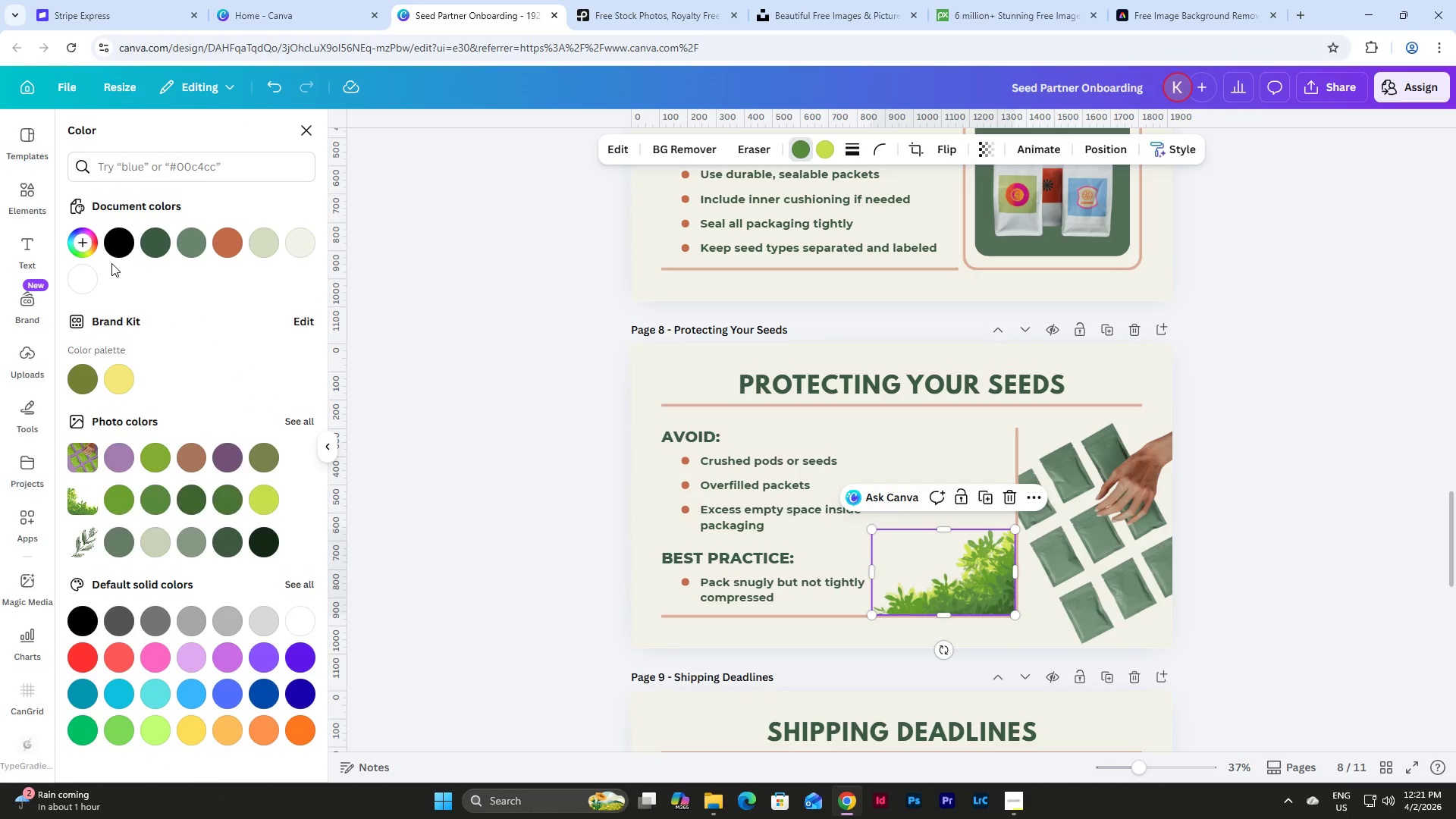 
left_click([152, 246])
 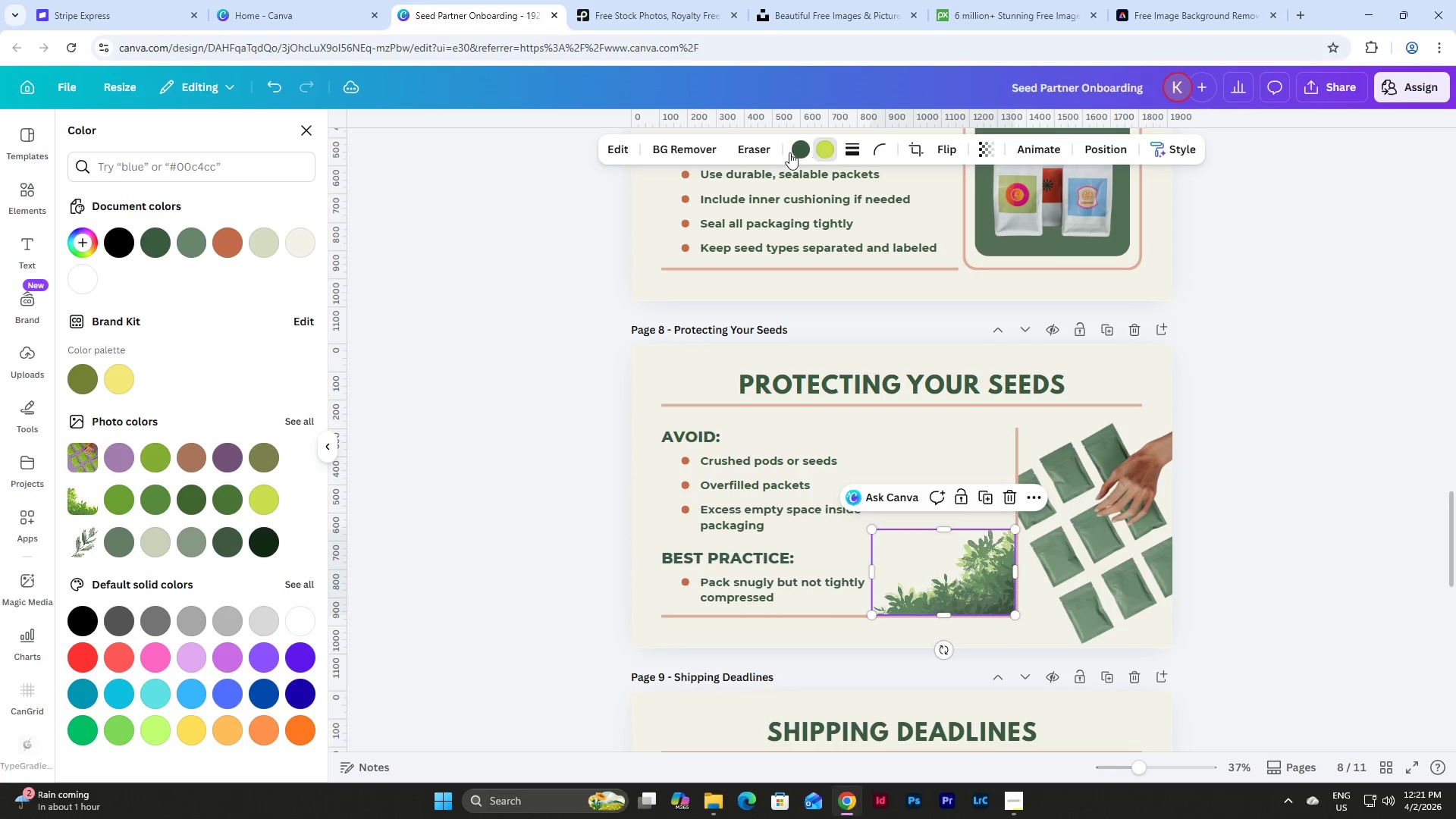 
left_click([267, 244])
 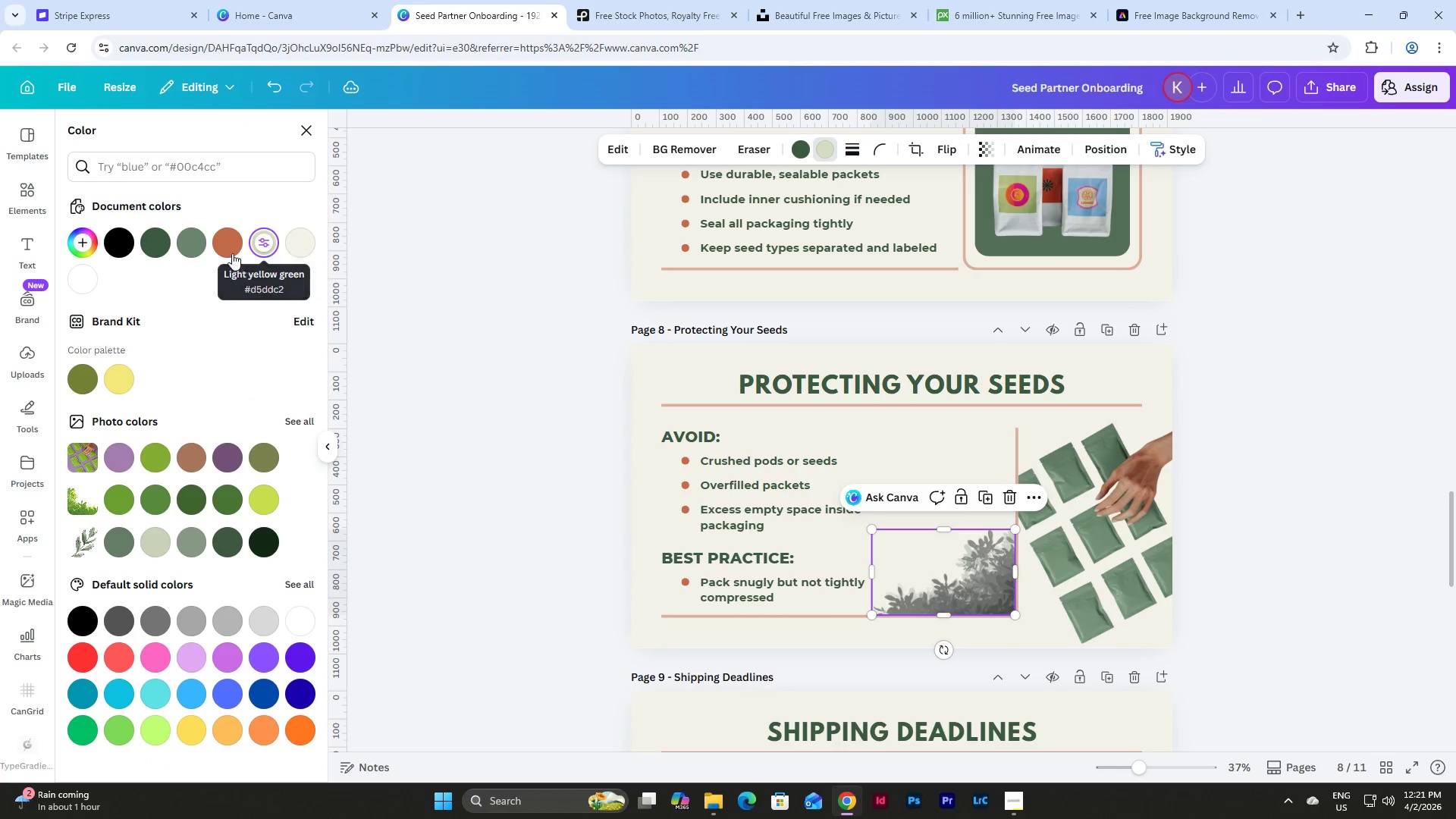 
left_click([190, 240])
 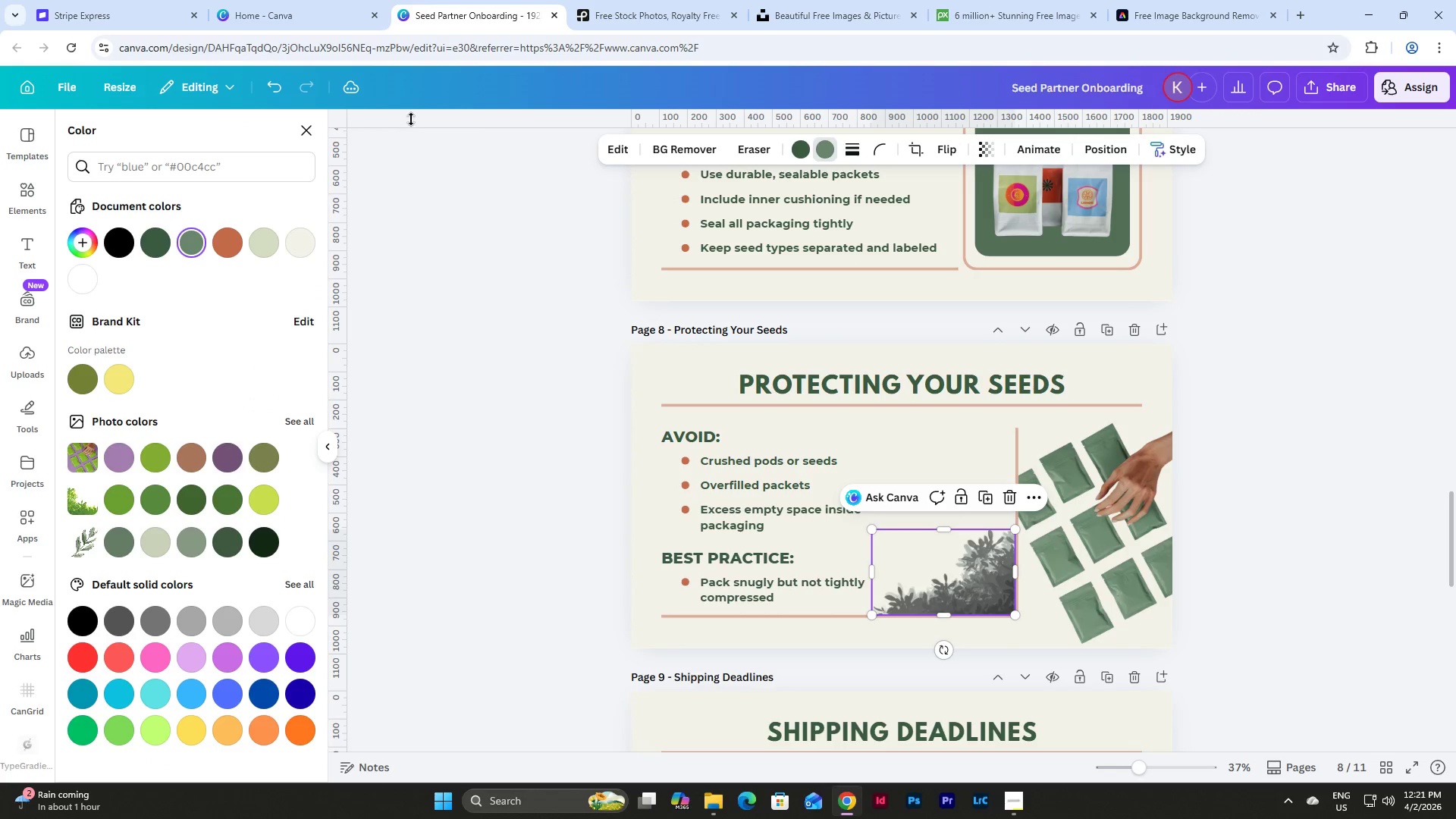 
left_click([273, 91])
 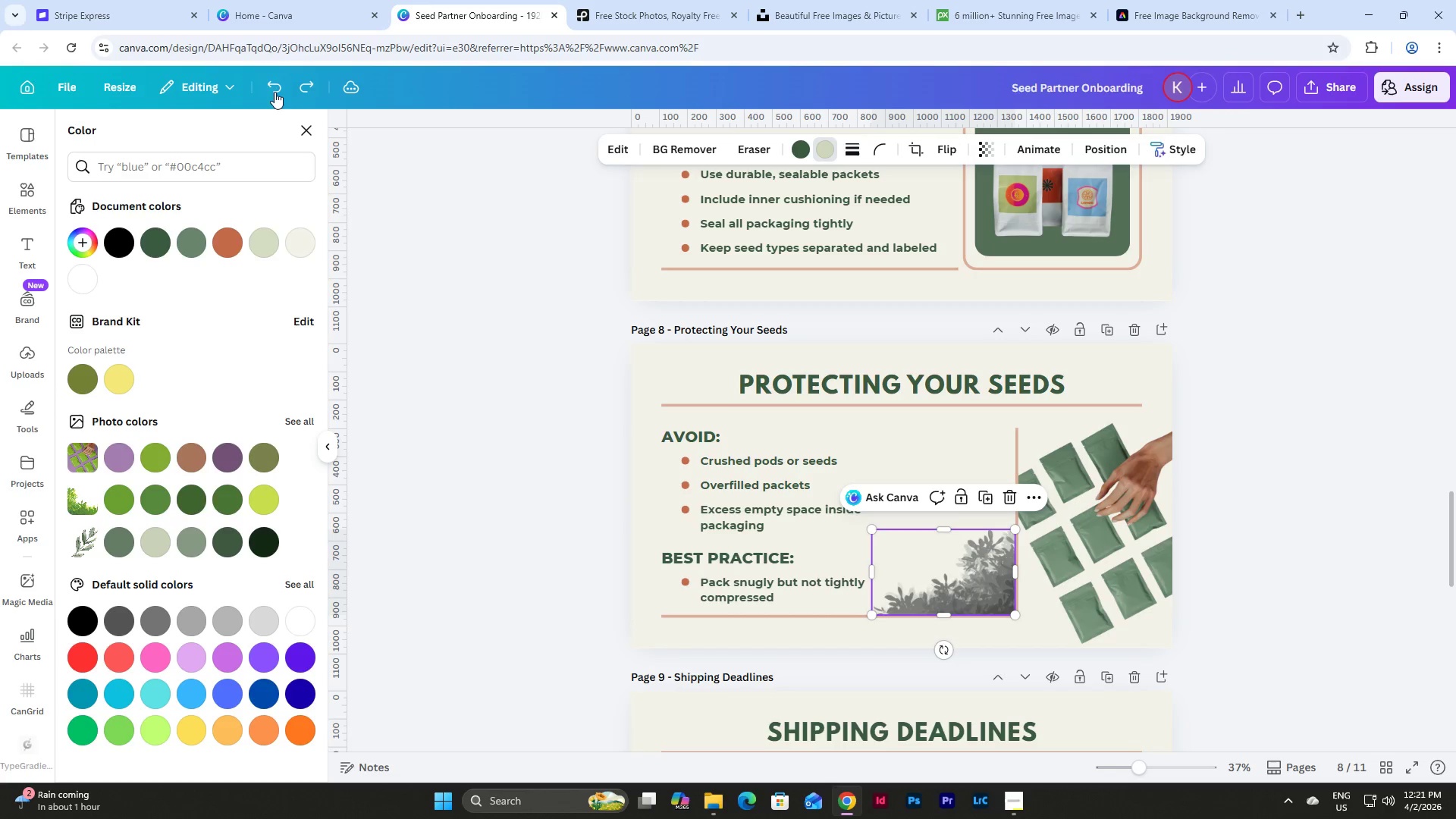 
left_click([268, 88])
 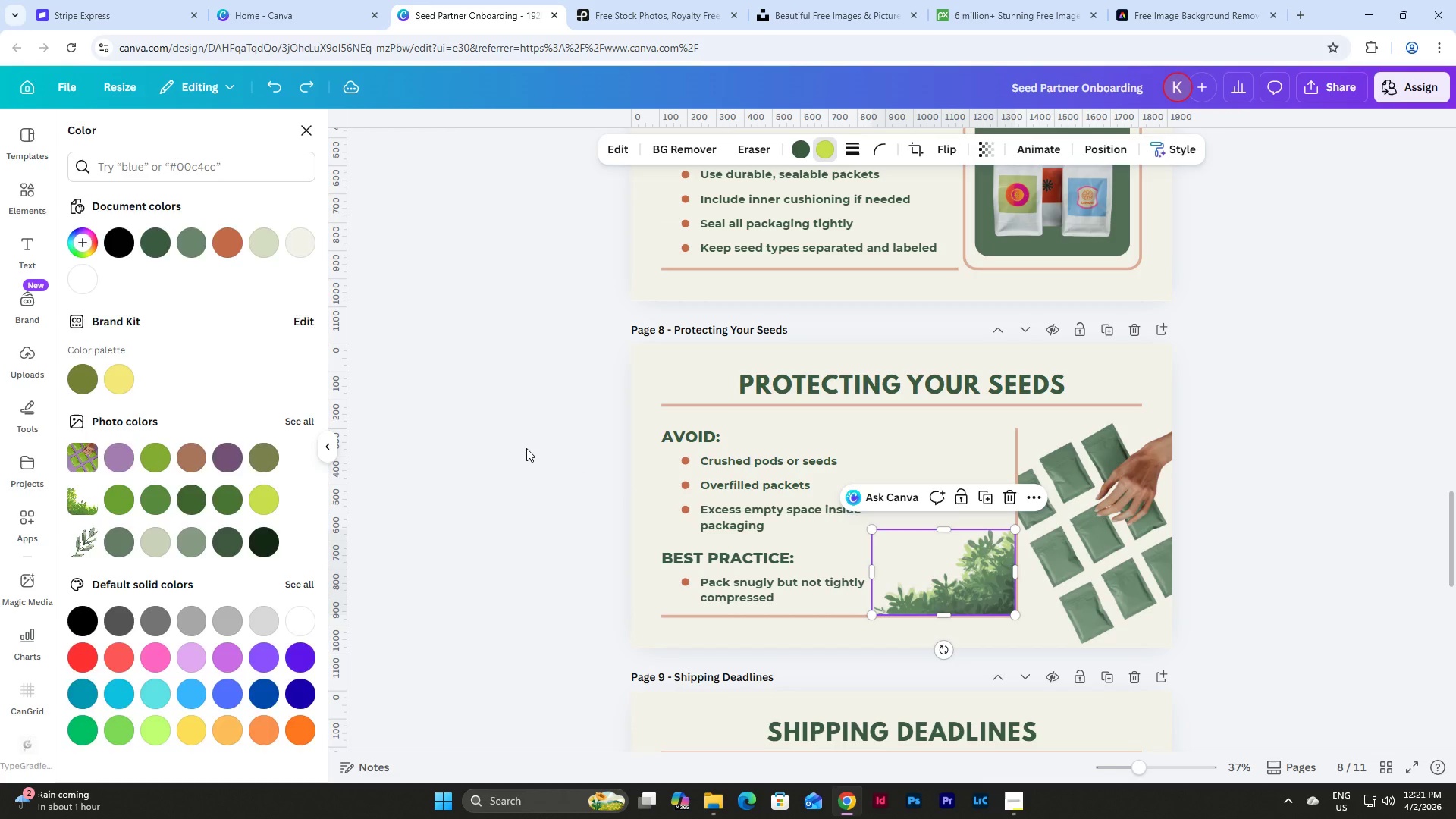 
double_click([526, 448])
 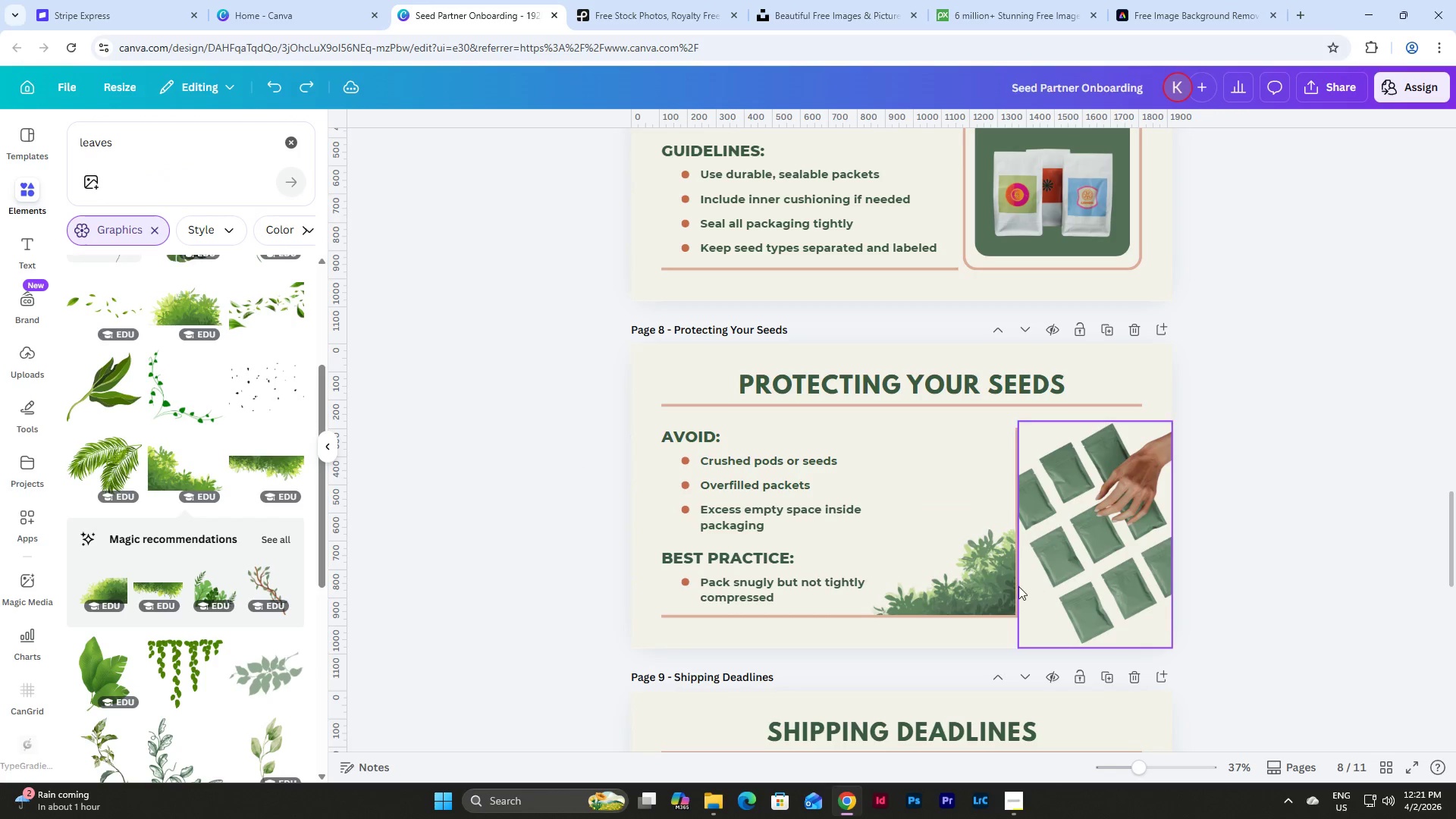 
left_click([982, 576])
 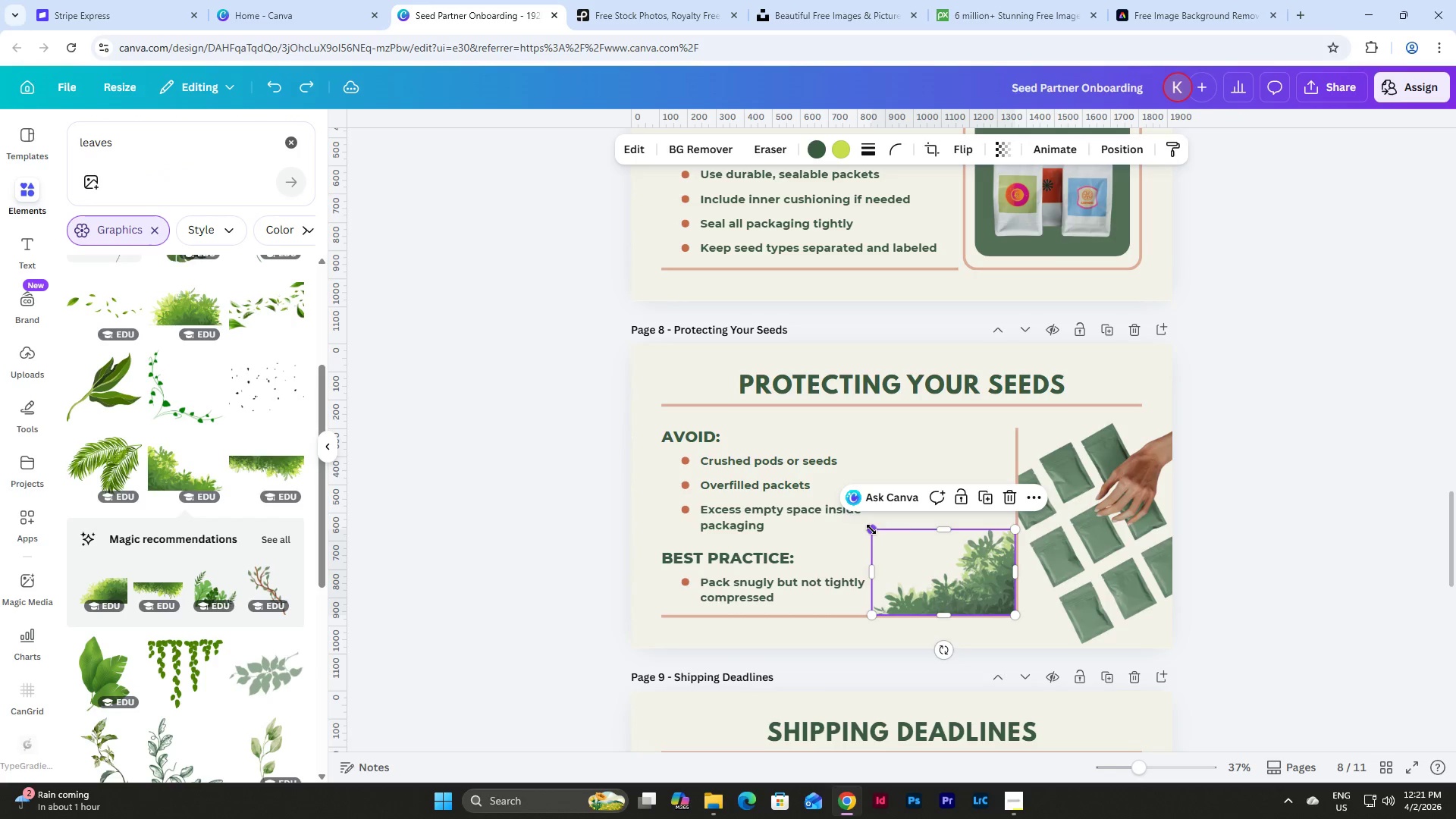 
left_click_drag(start_coordinate=[871, 529], to_coordinate=[859, 516])
 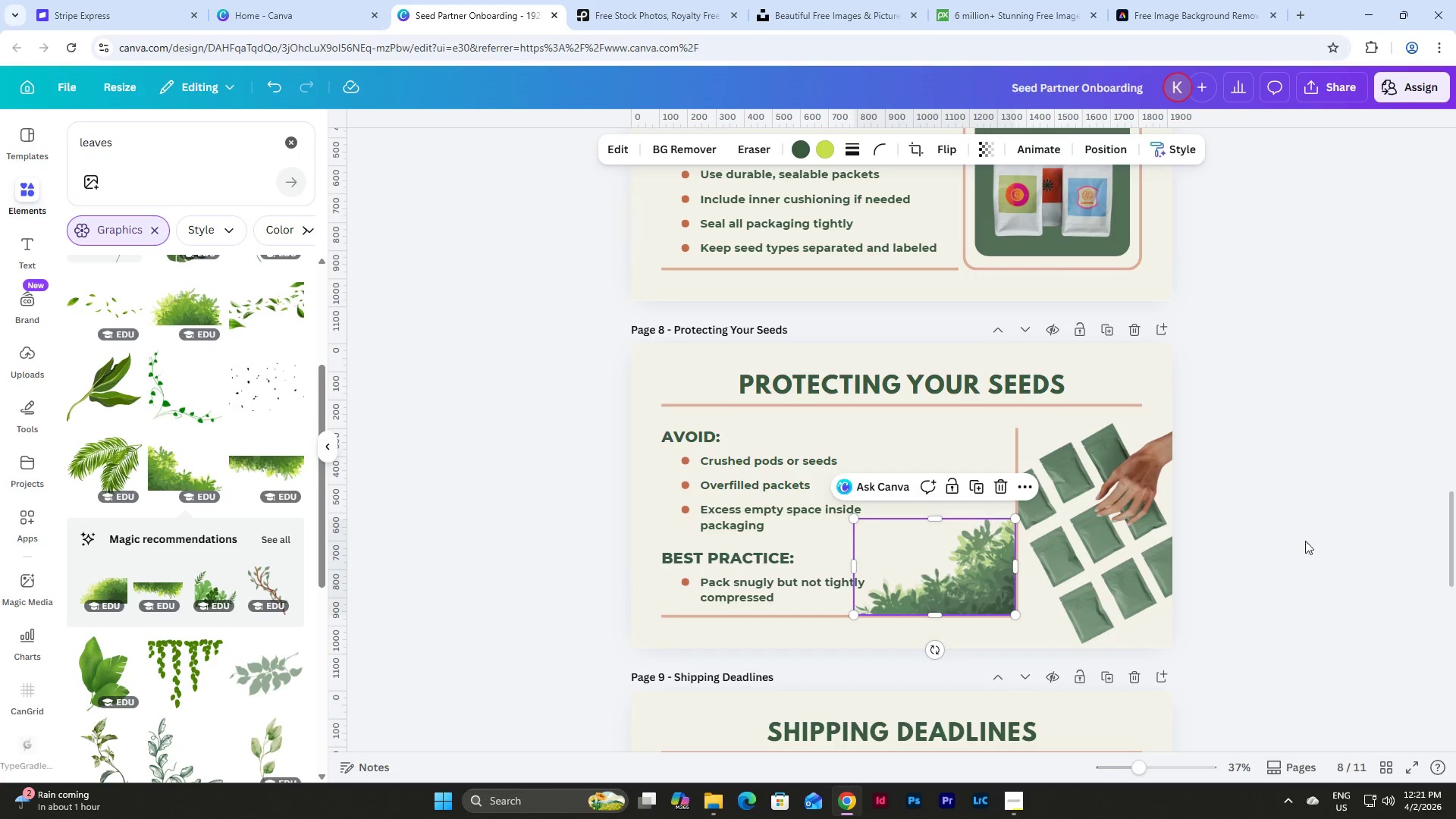 
left_click([1308, 529])
 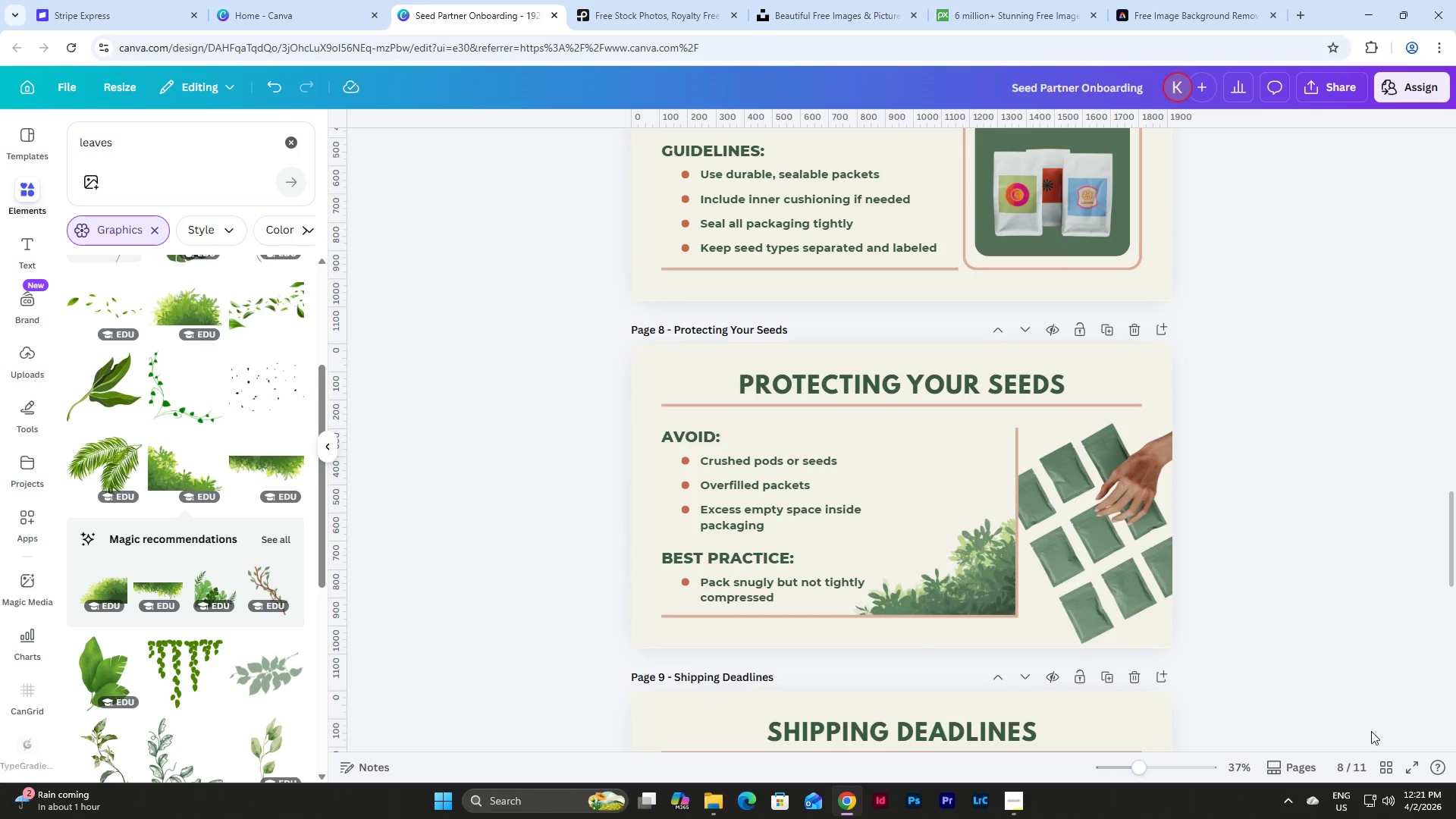 
left_click([1387, 770])
 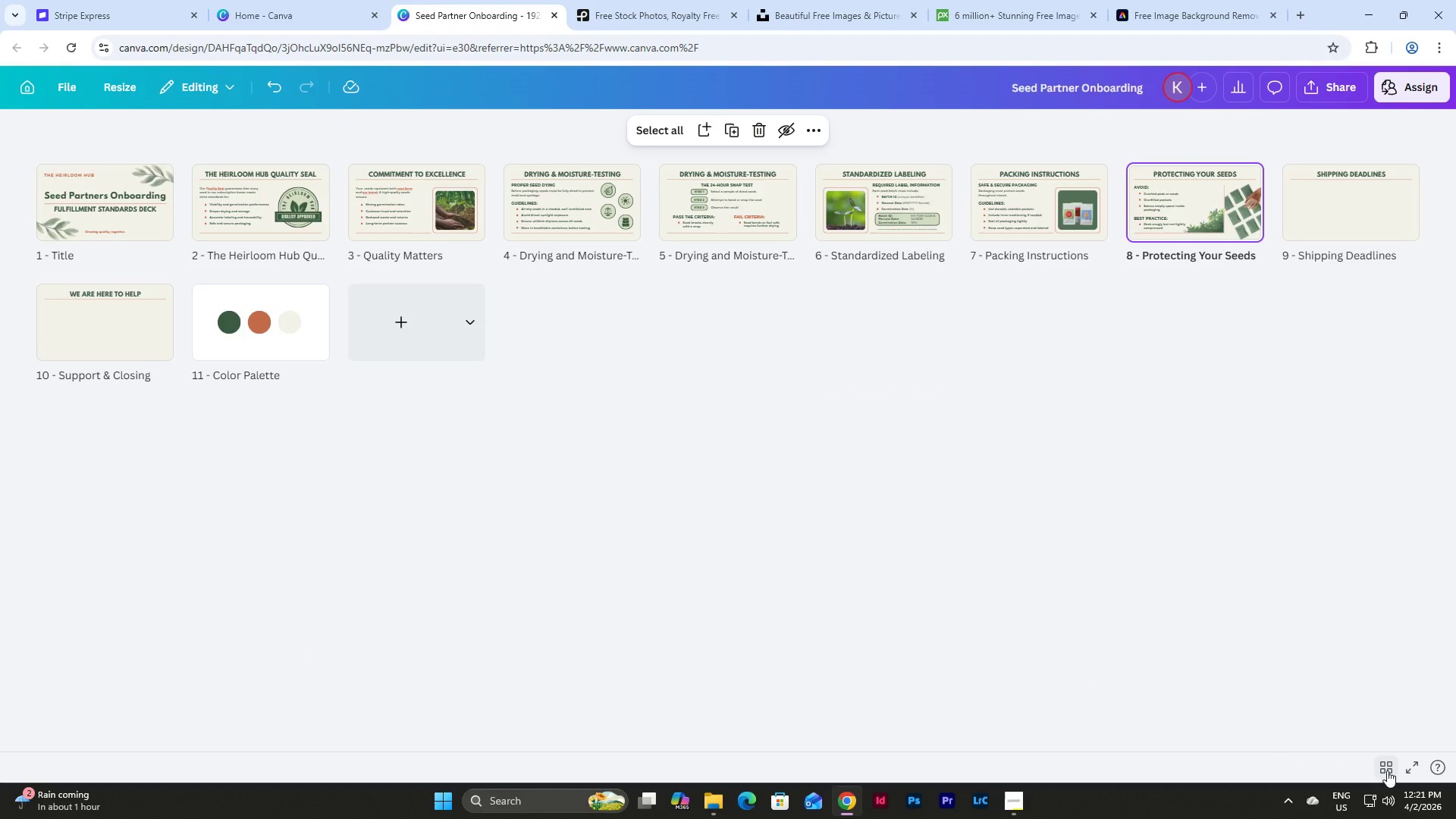 
left_click([1387, 770])
 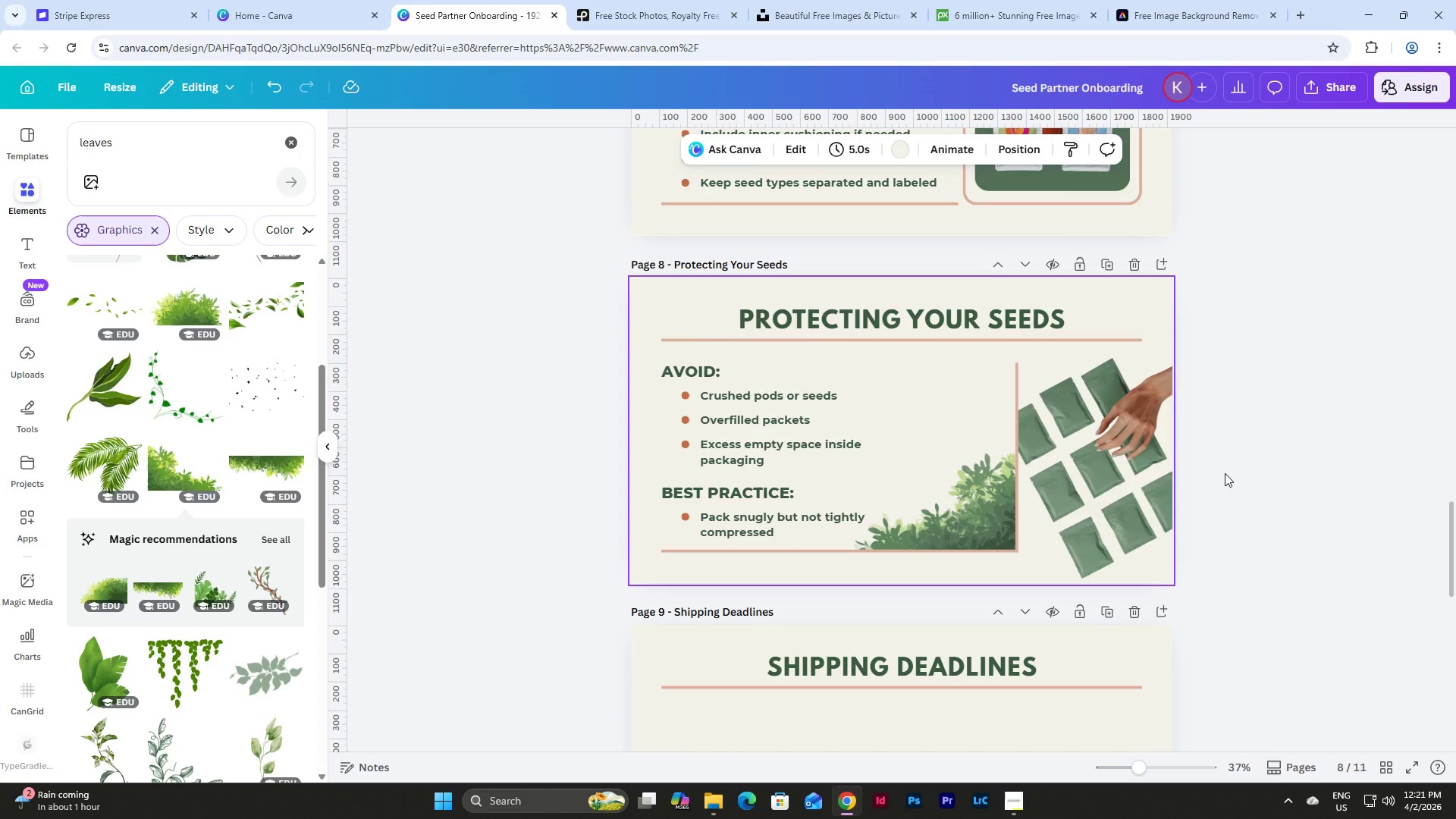 
wait(7.94)
 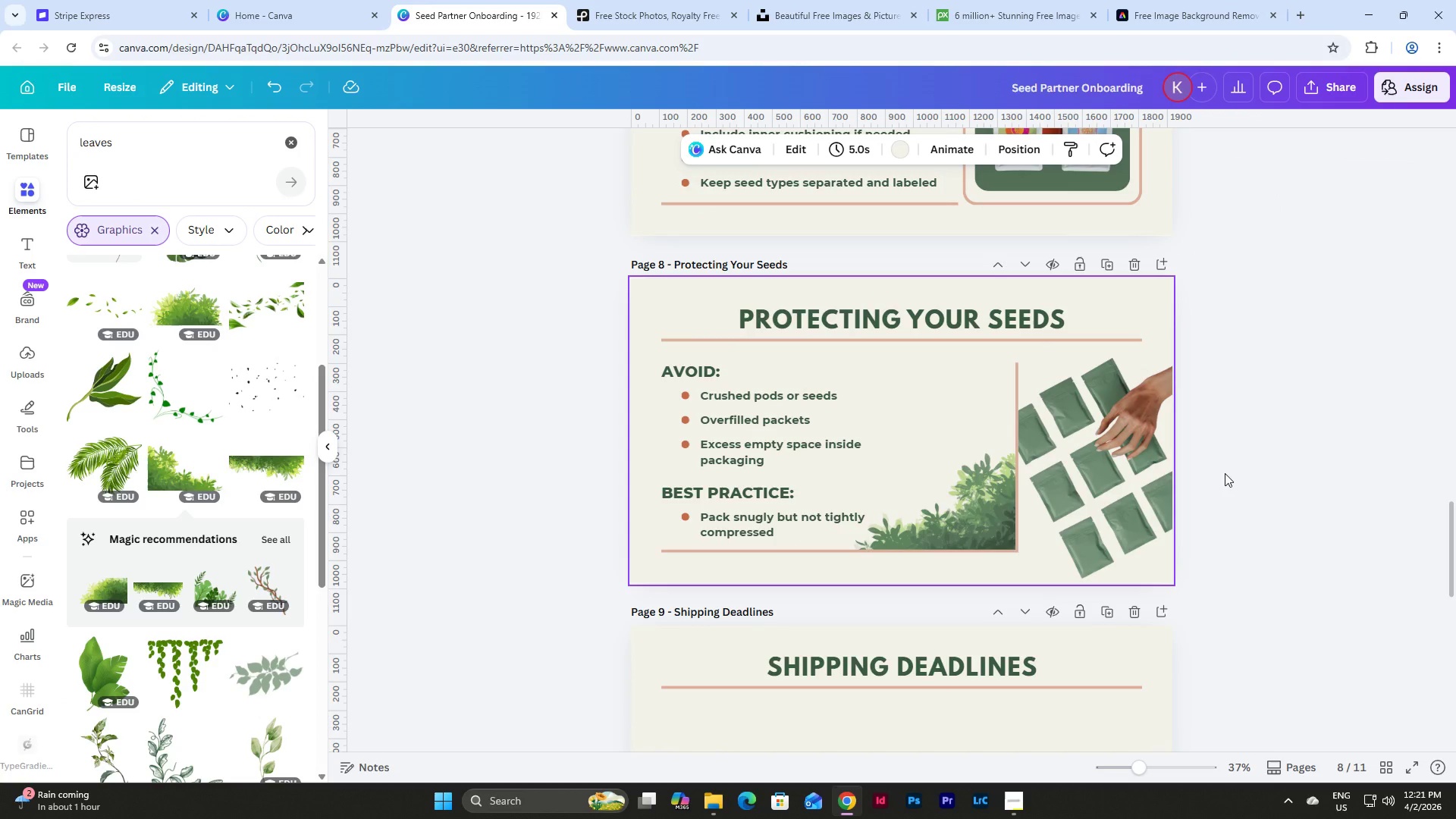 
scroll: coordinate [1225, 473], scroll_direction: up, amount: 1.0
 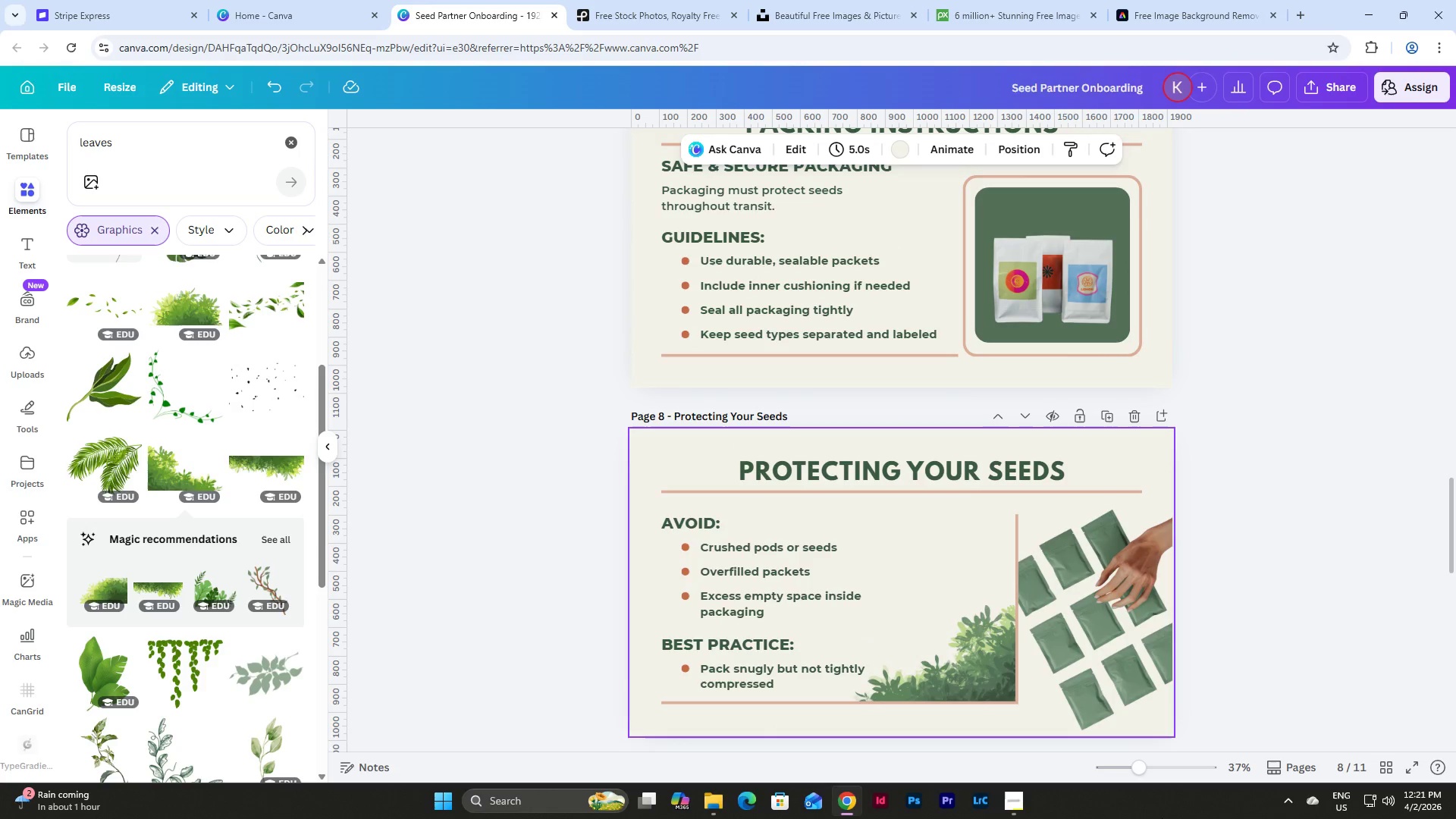 
left_click_drag(start_coordinate=[1139, 767], to_coordinate=[1172, 767])
 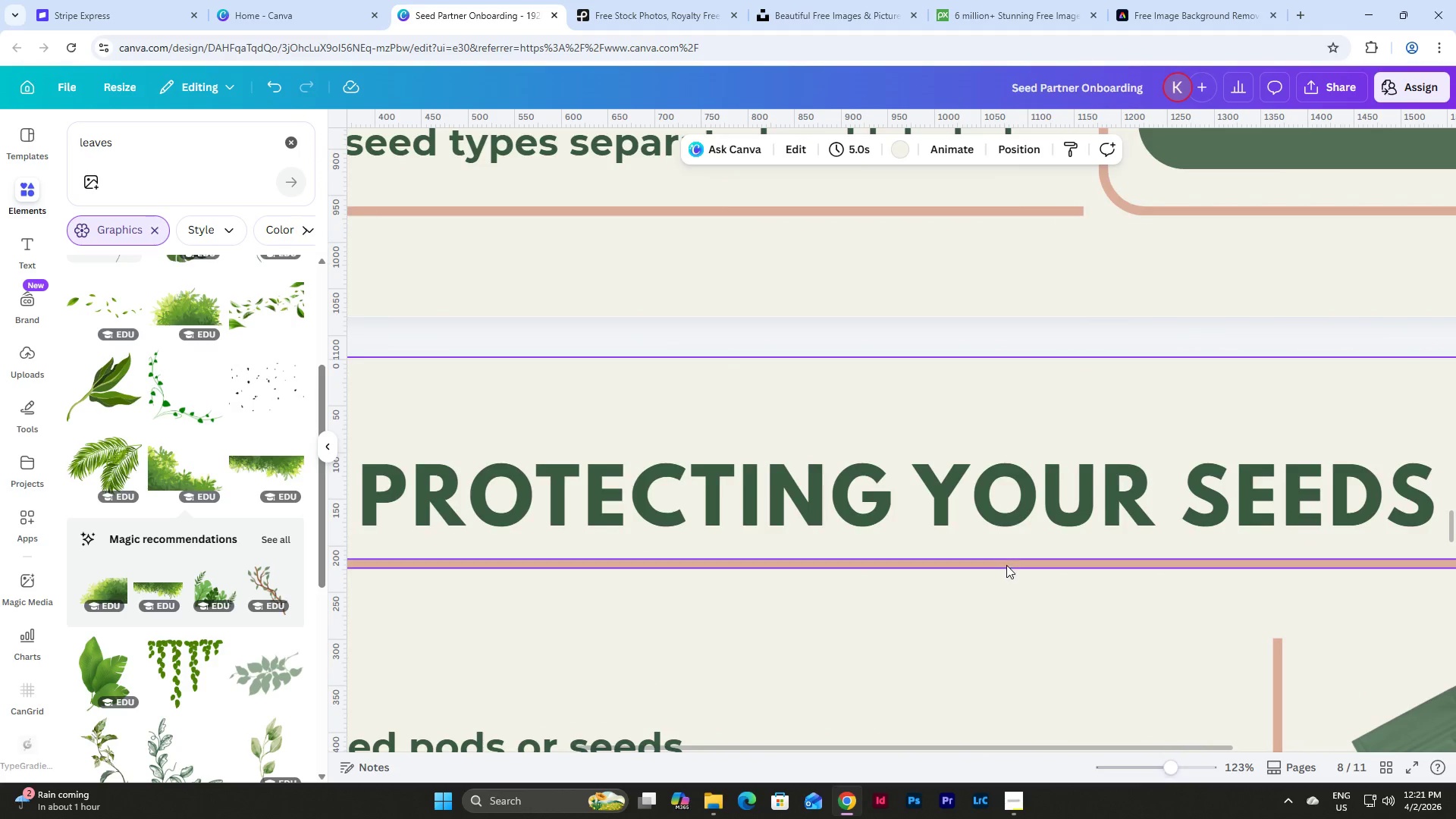 
scroll: coordinate [1007, 565], scroll_direction: down, amount: 10.0
 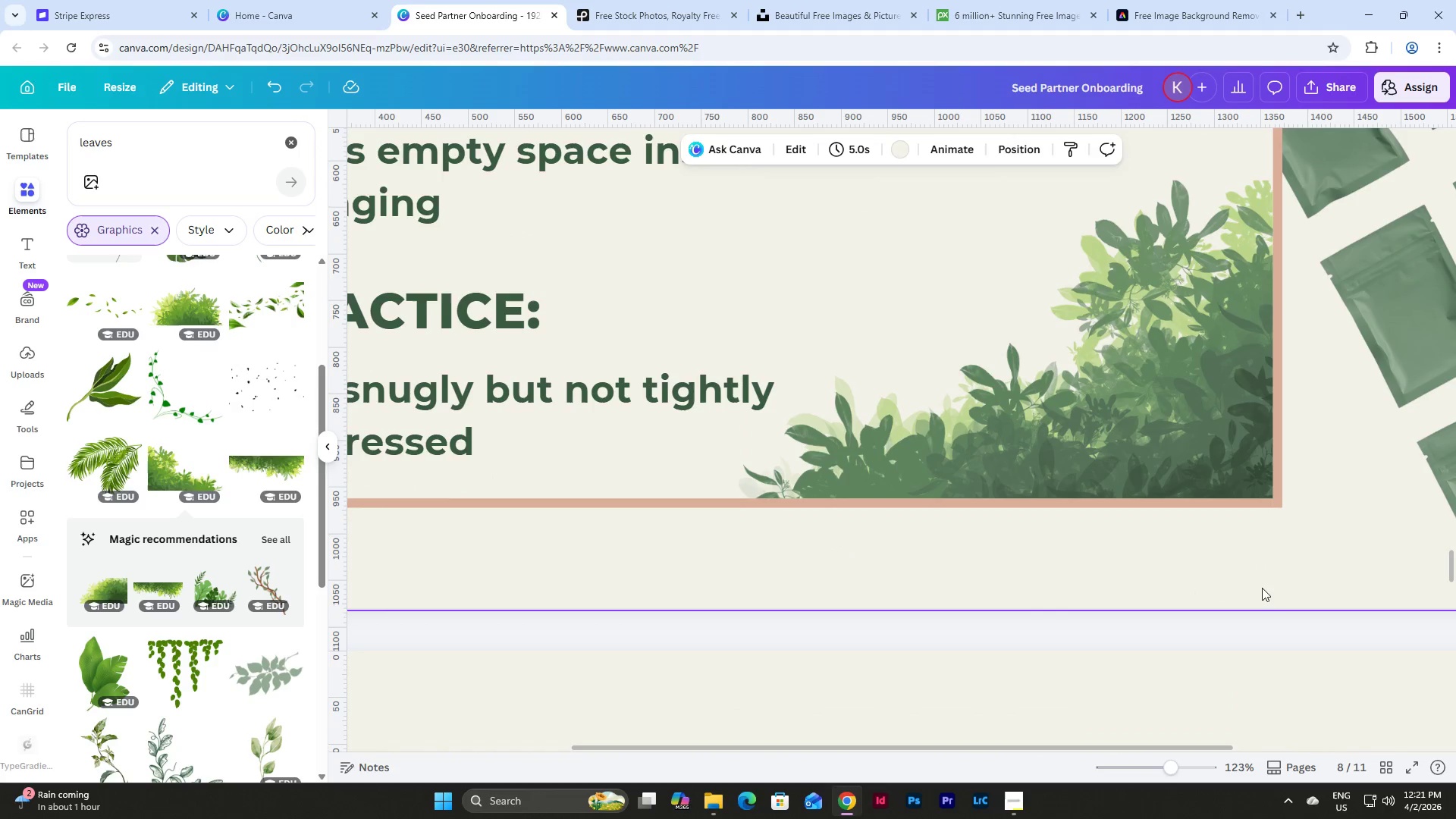 
scroll: coordinate [1278, 582], scroll_direction: up, amount: 8.0
 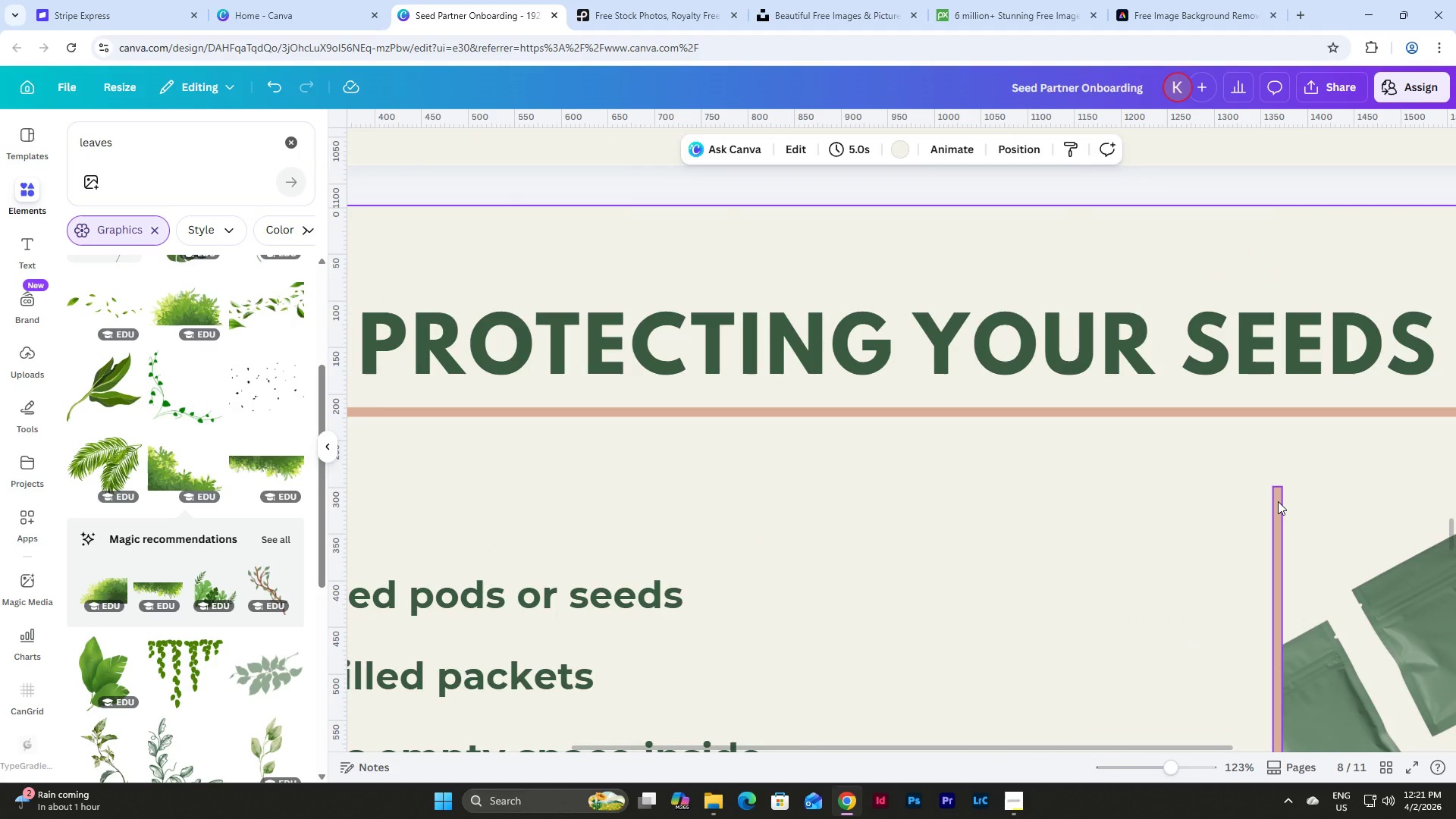 
left_click([1278, 501])
 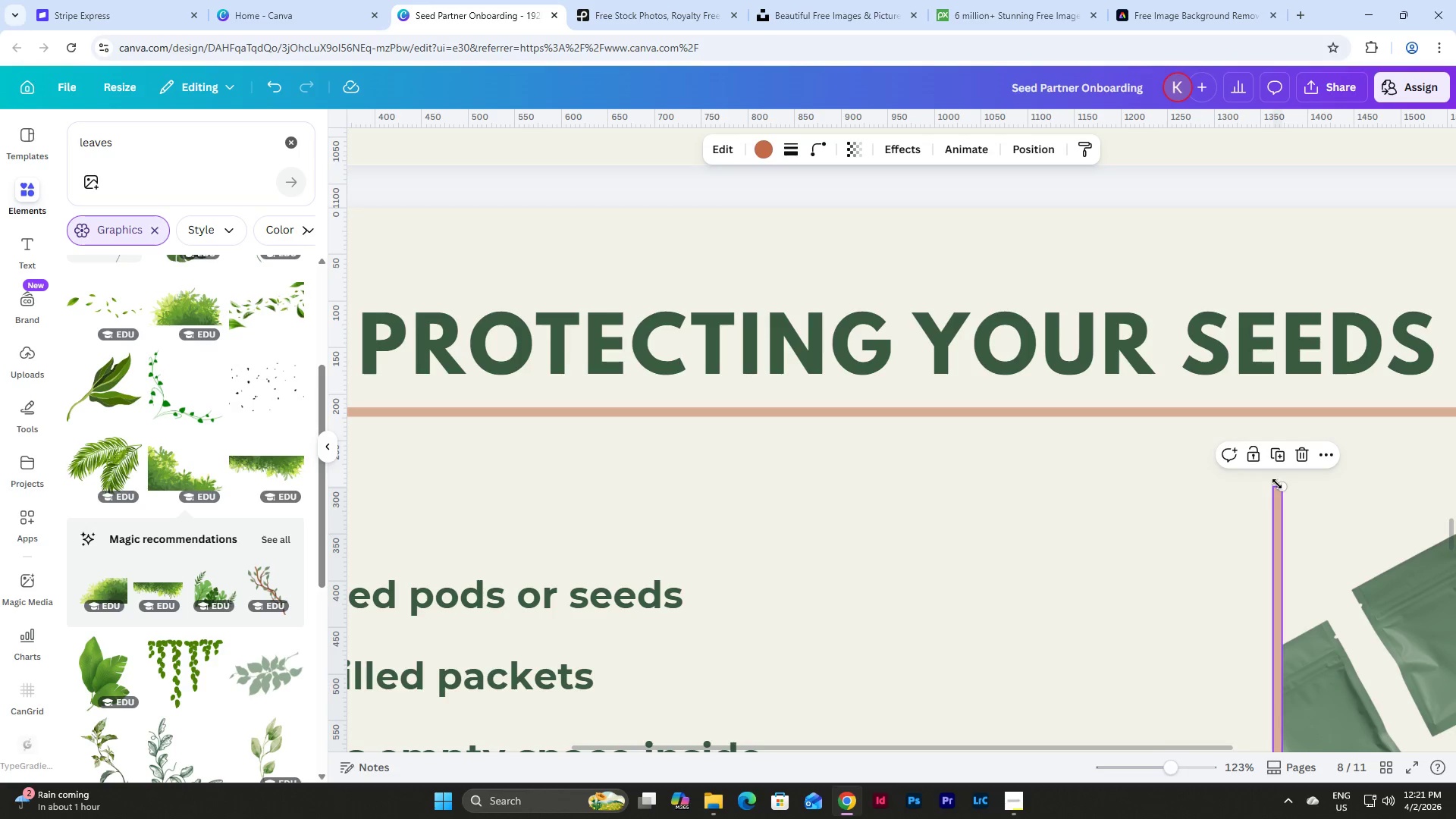 
left_click_drag(start_coordinate=[1278, 484], to_coordinate=[1279, 412])
 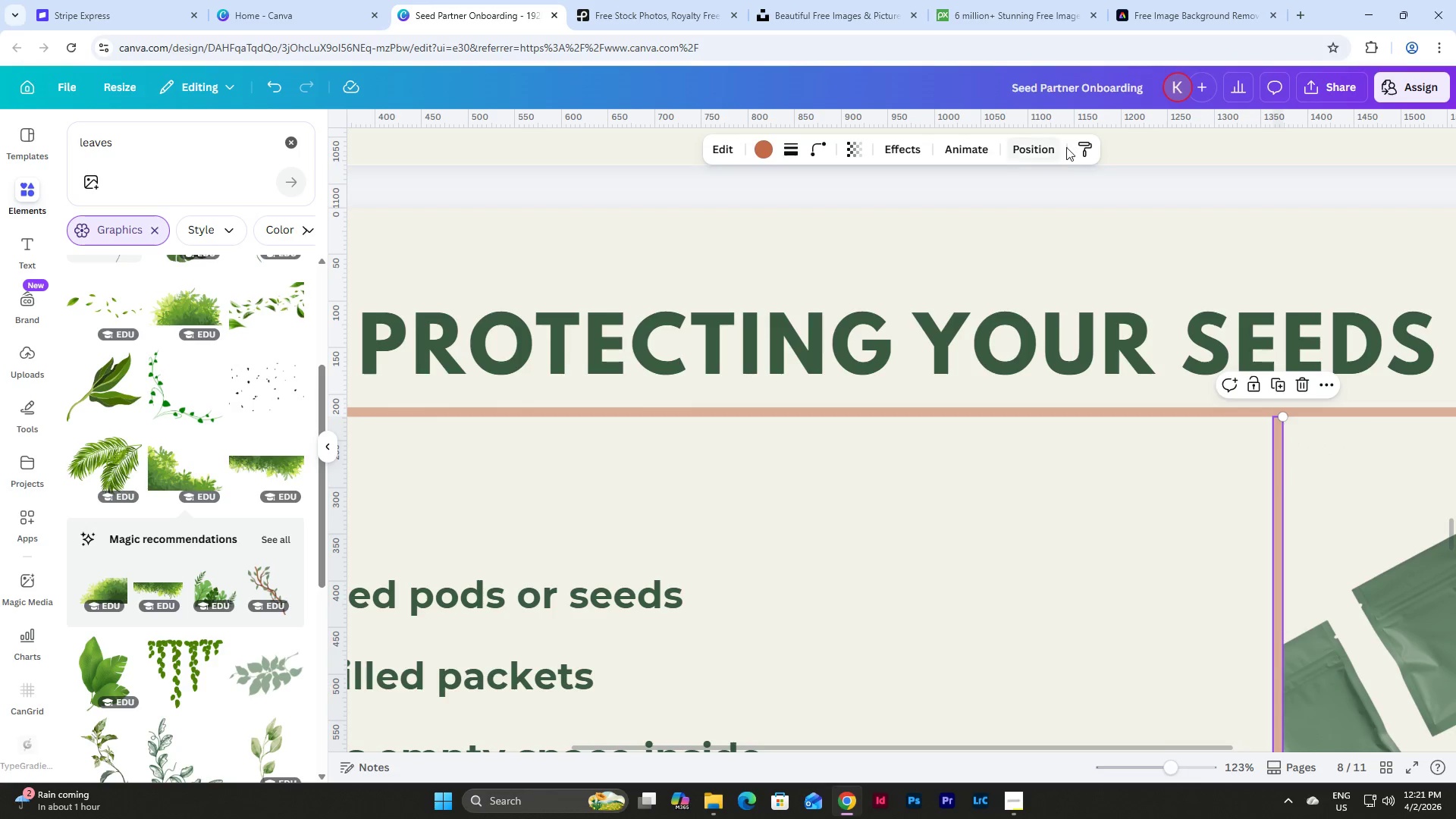 
left_click([1046, 145])
 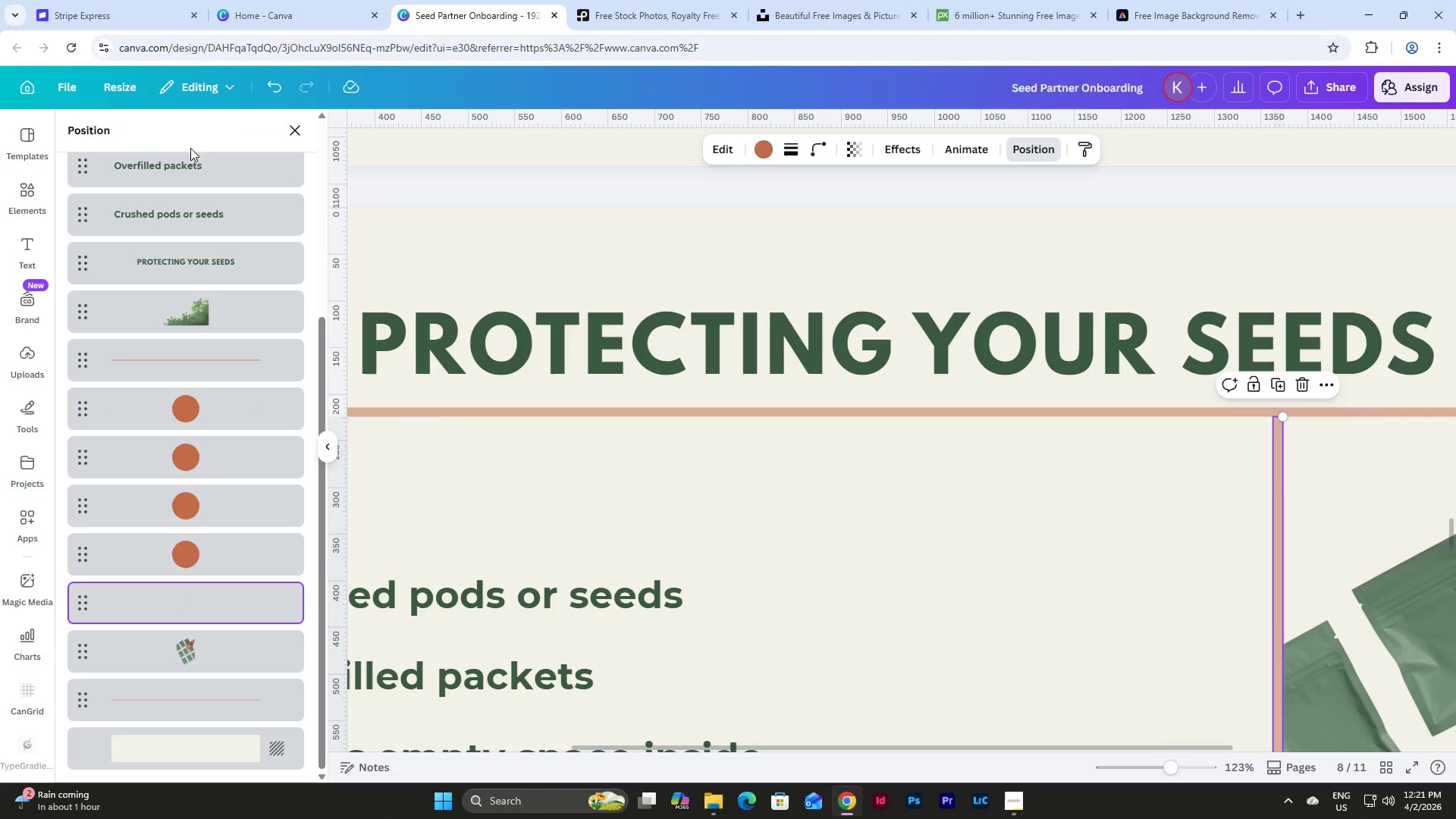 
scroll: coordinate [188, 375], scroll_direction: up, amount: 10.0
 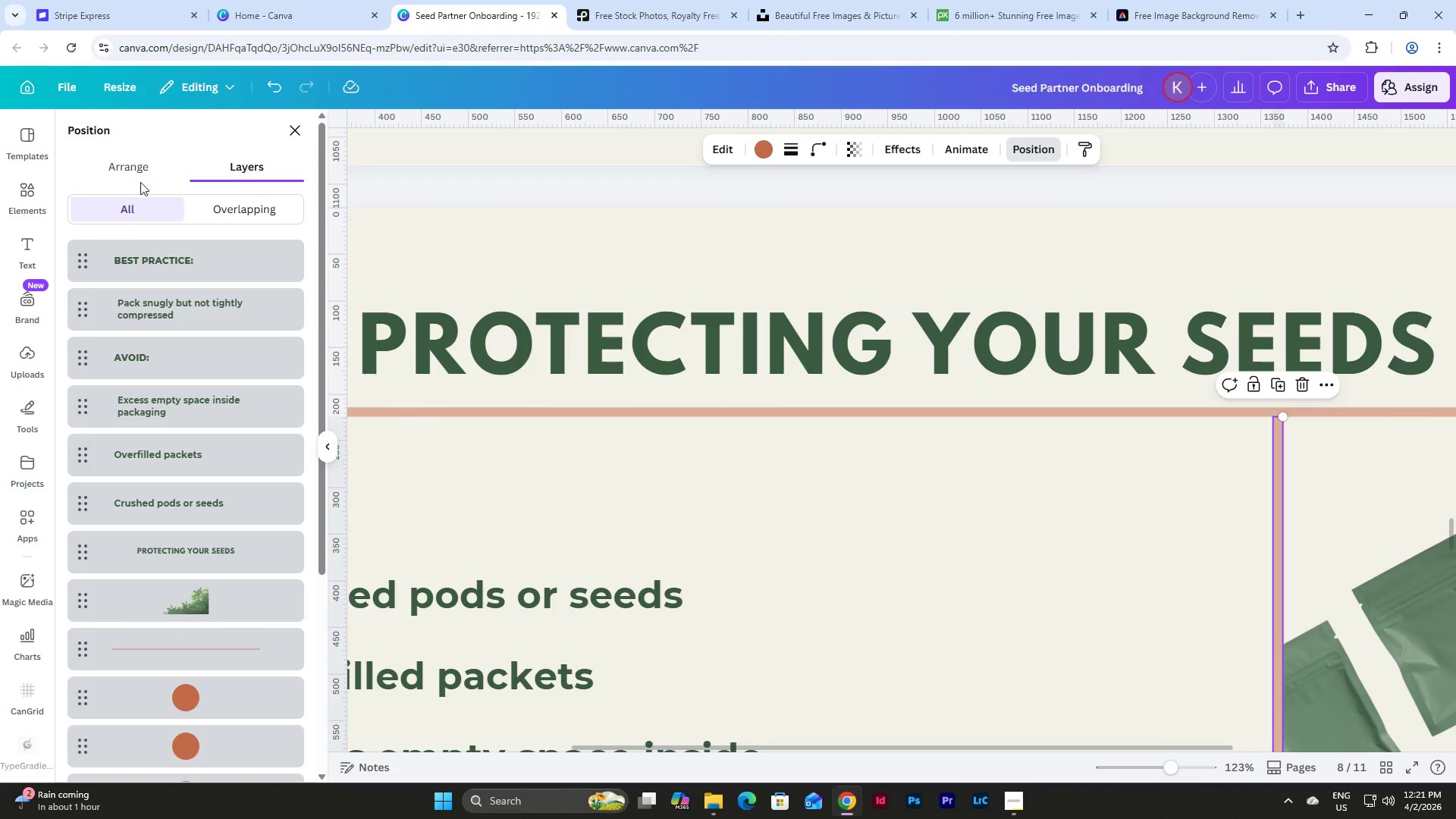 
left_click([141, 174])
 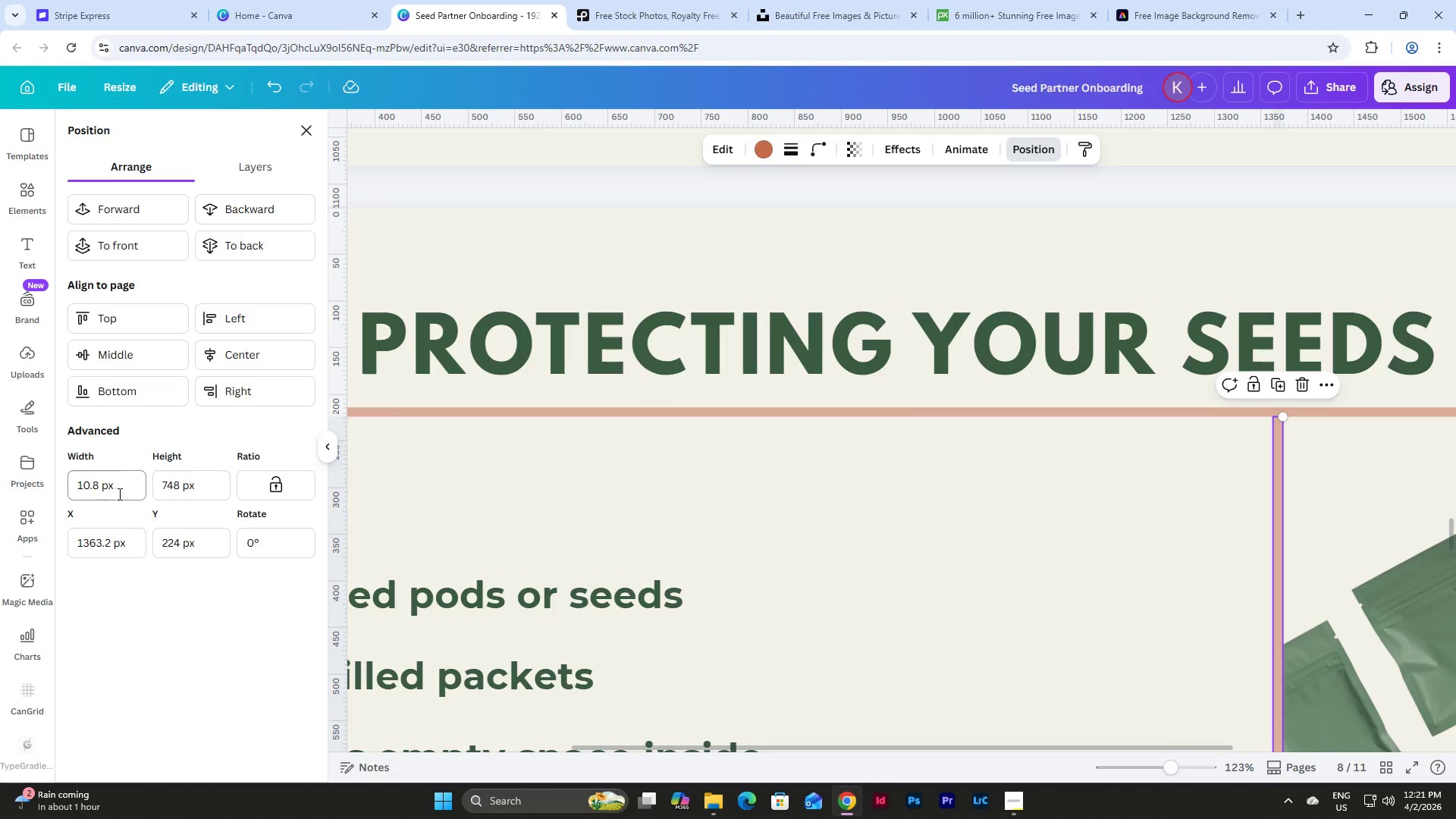 
left_click_drag(start_coordinate=[127, 489], to_coordinate=[48, 489])
 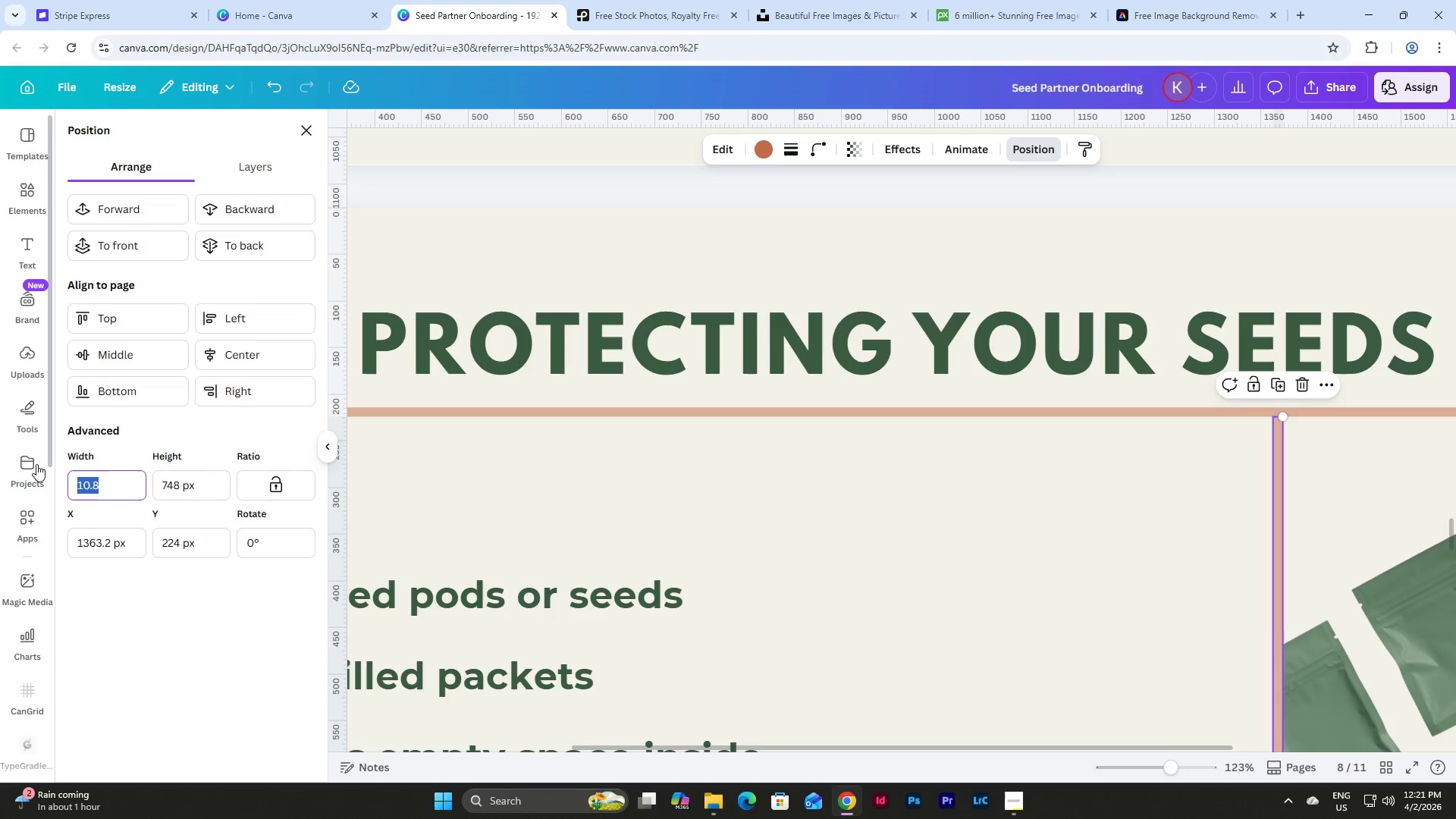 
key(Numpad1)
 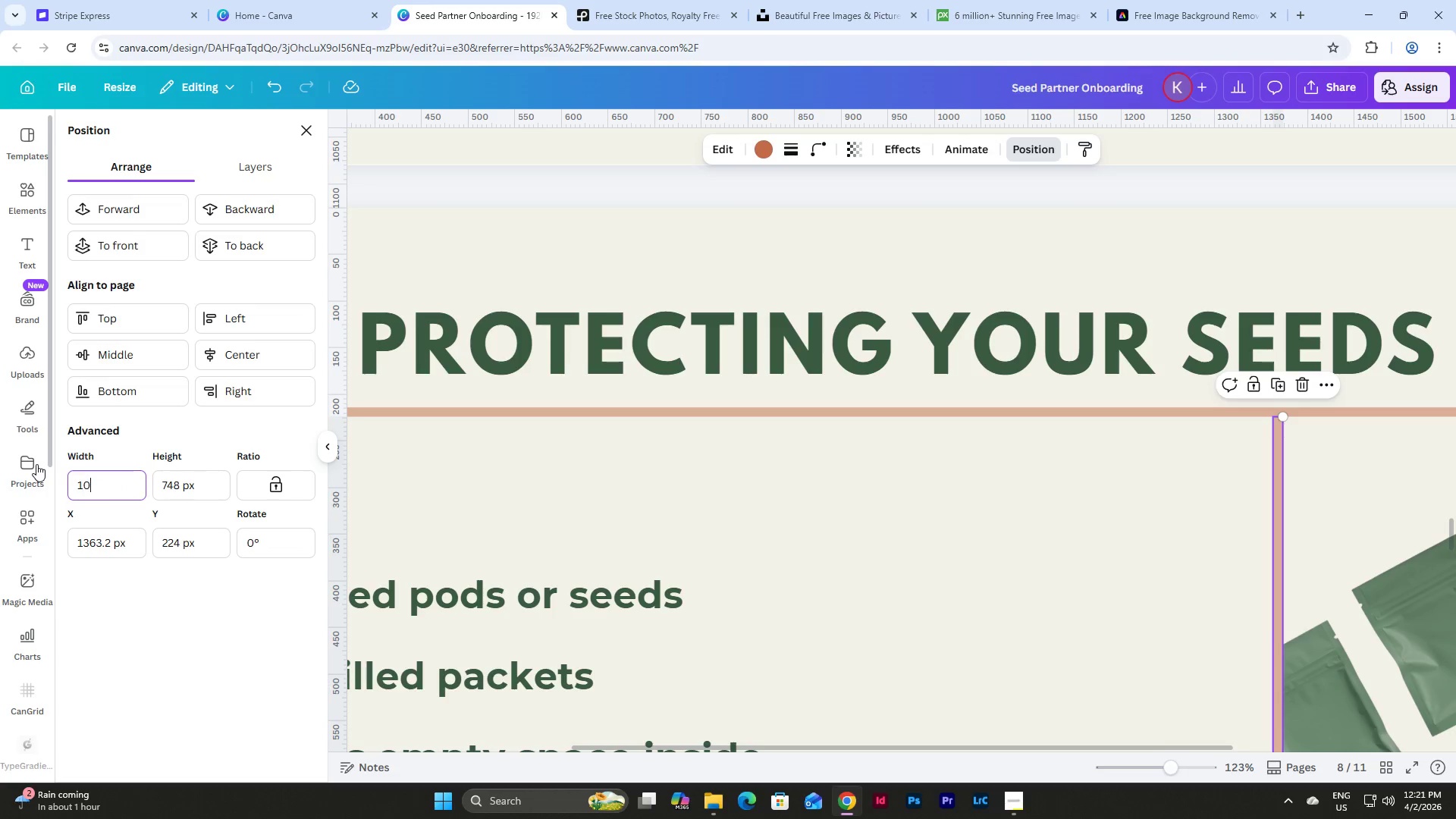 
key(Numpad0)
 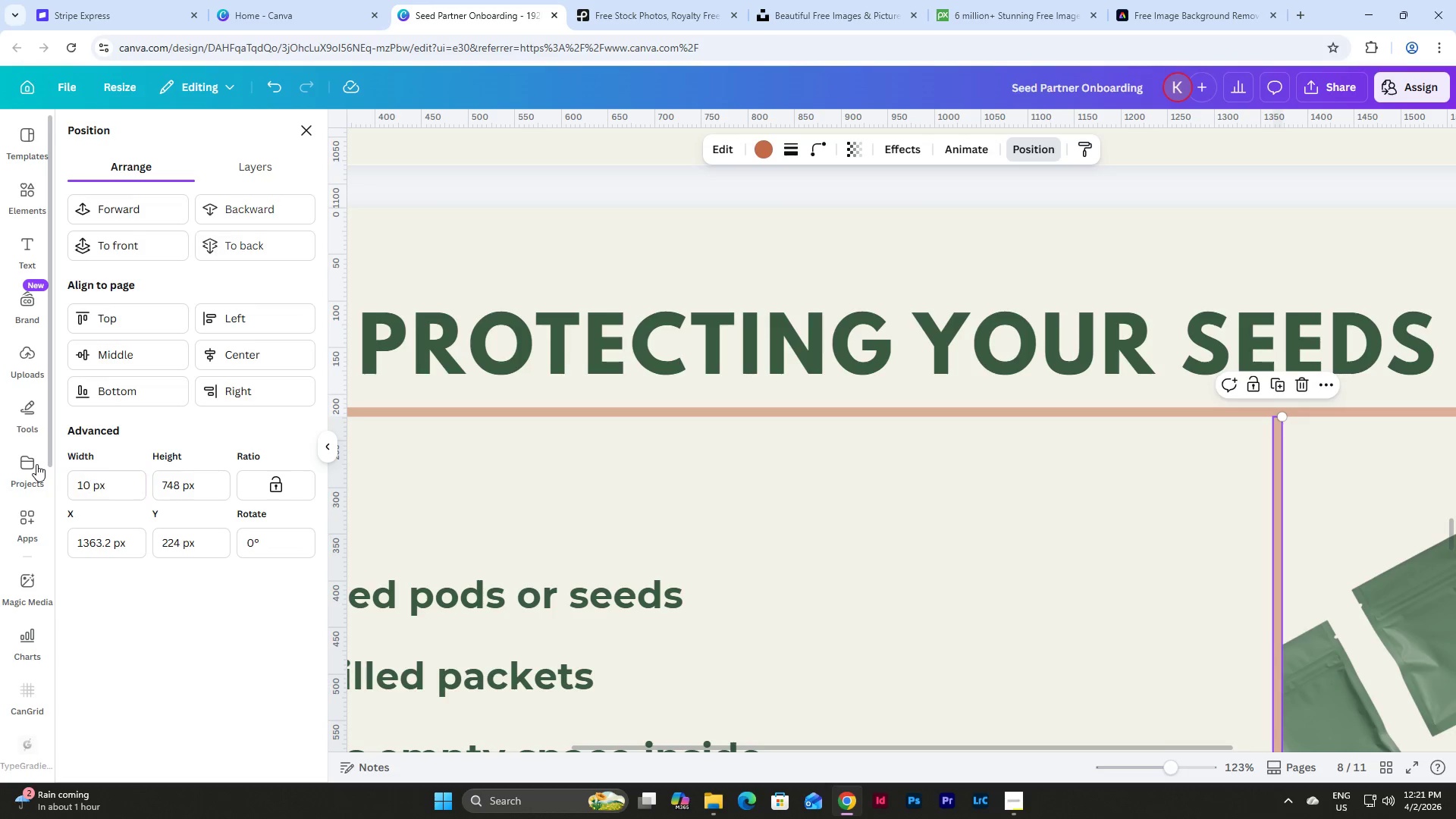 
key(NumpadEnter)
 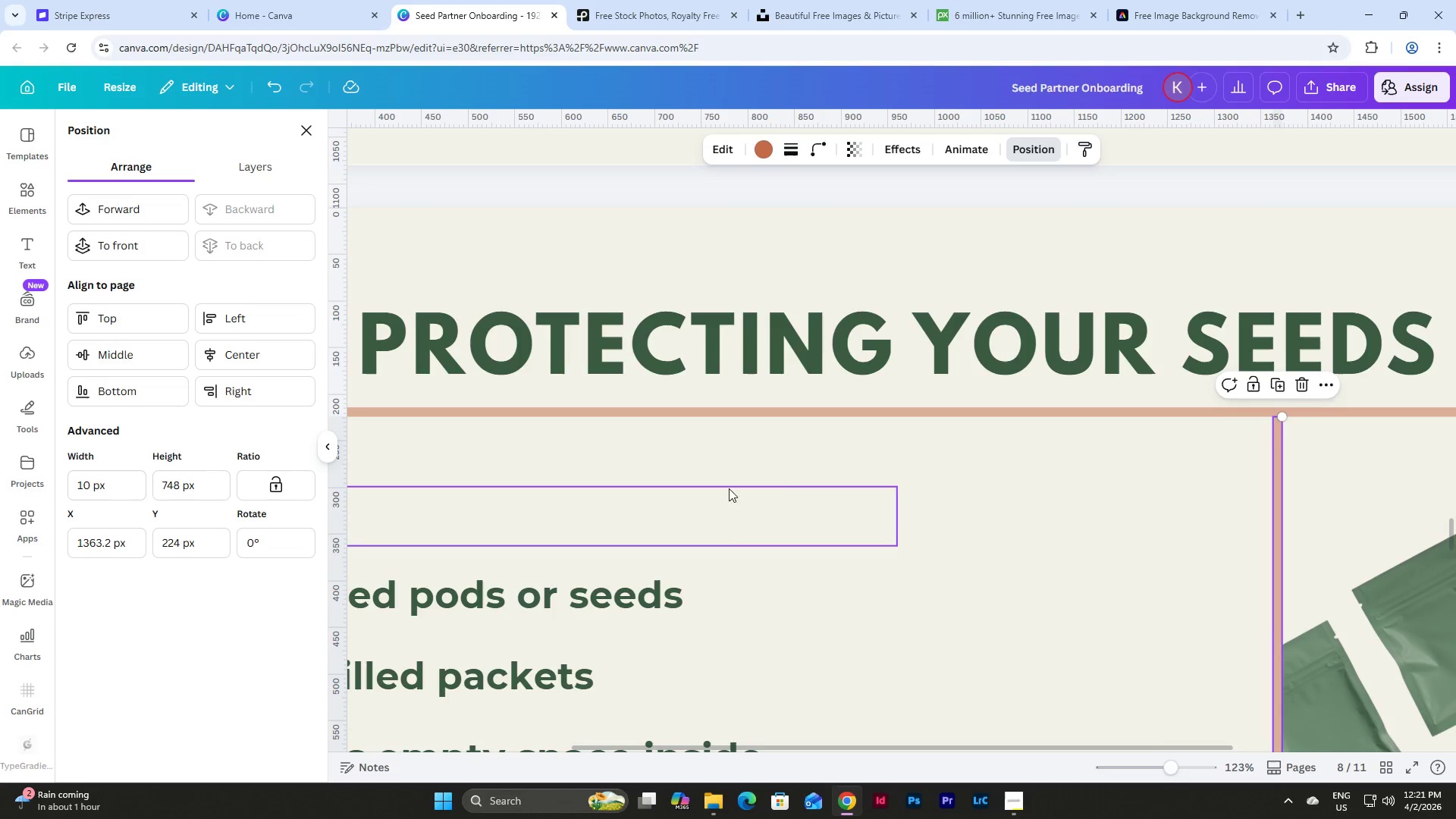 
left_click([1129, 513])
 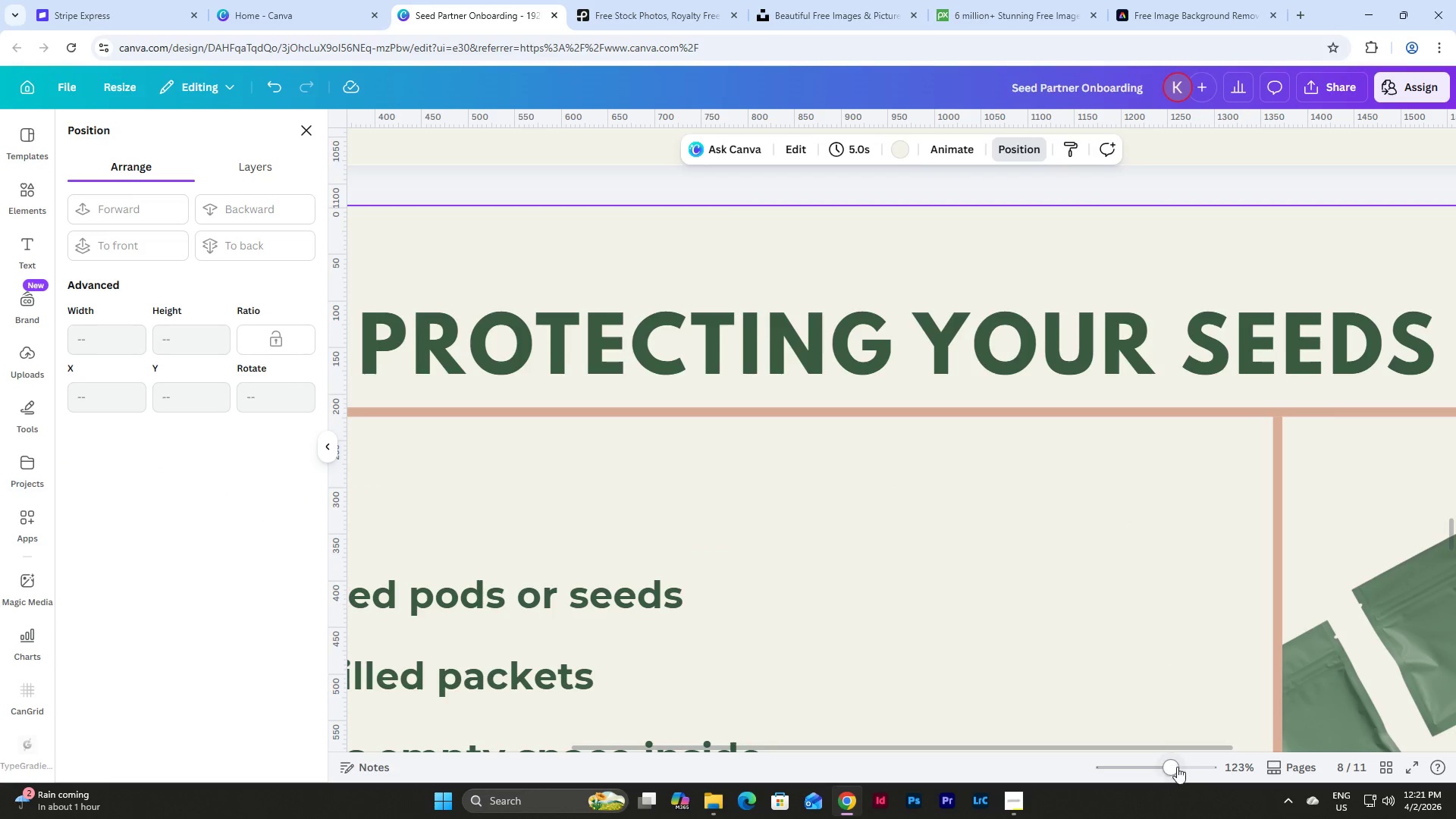 
left_click_drag(start_coordinate=[1166, 767], to_coordinate=[1143, 752])
 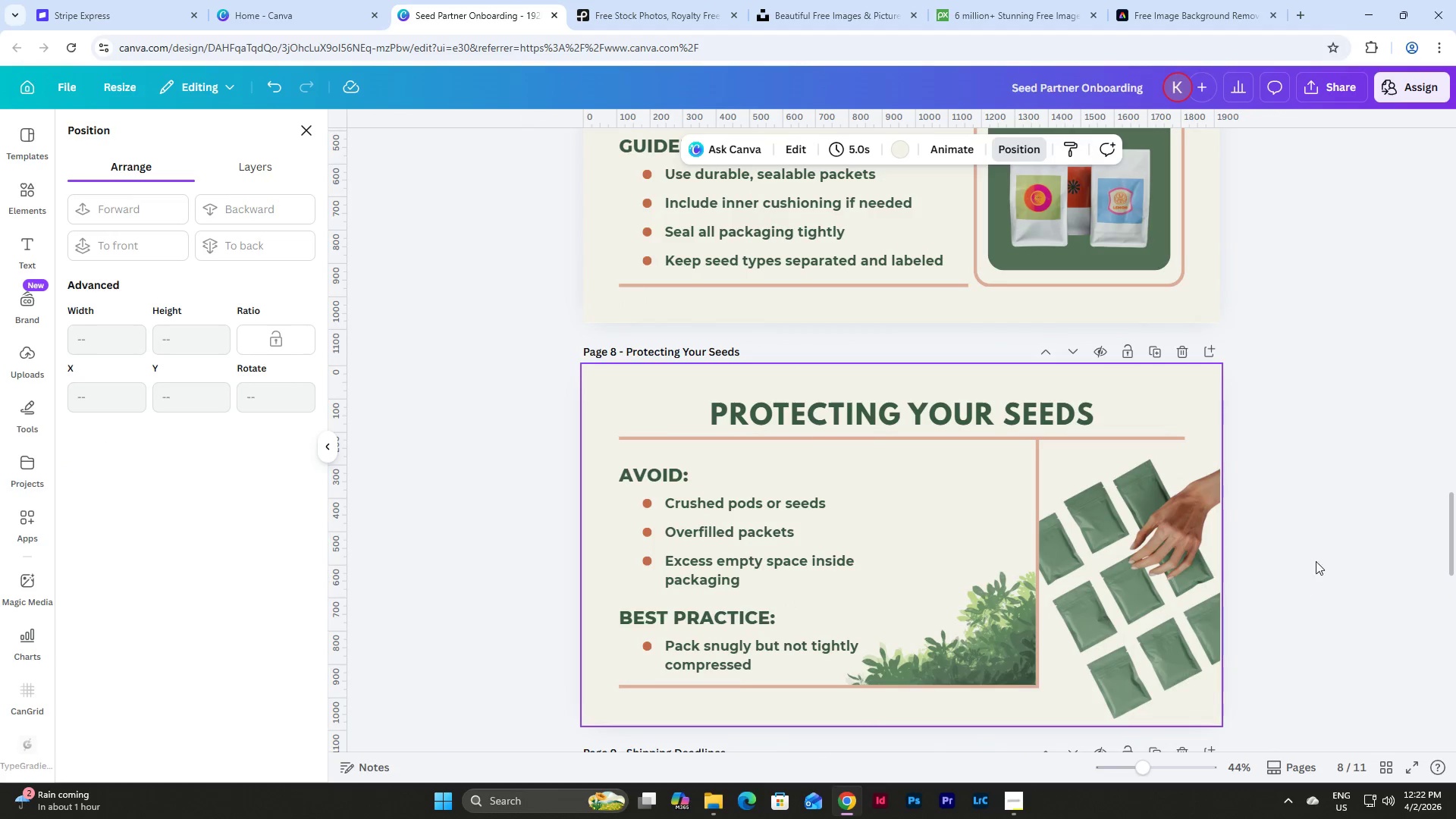 
left_click([1320, 555])
 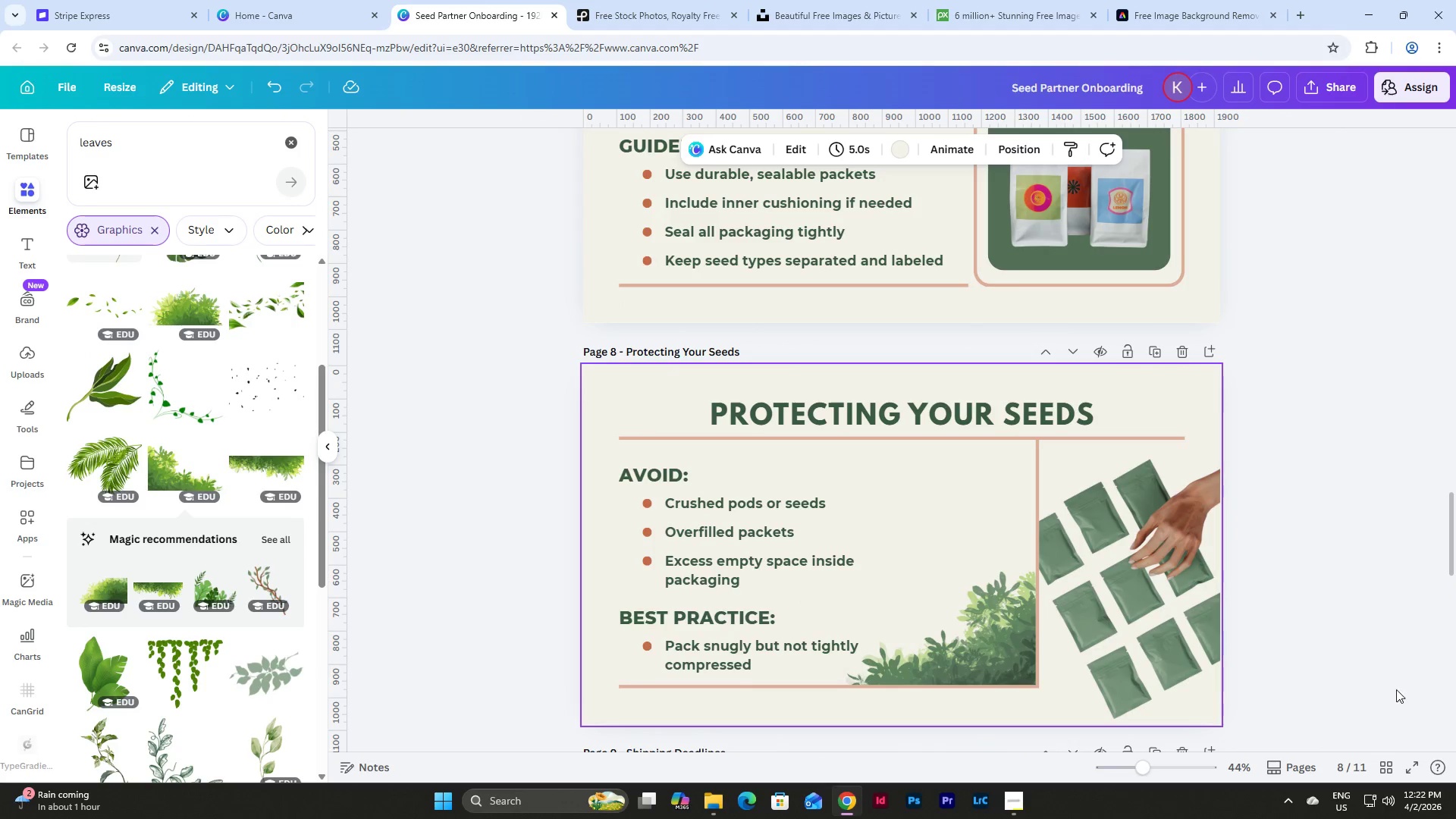 
left_click([1382, 762])
 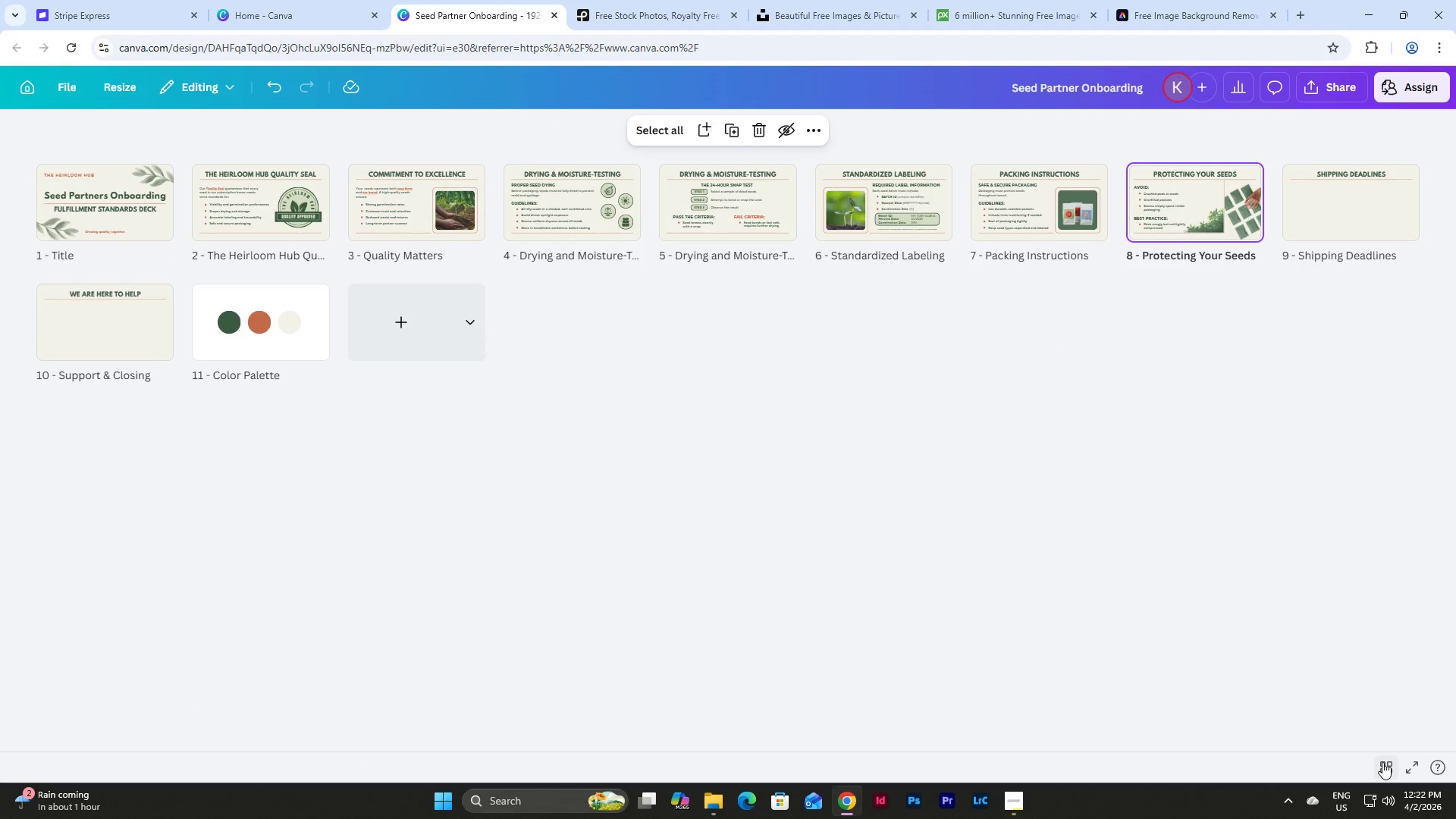 
left_click([1382, 762])
 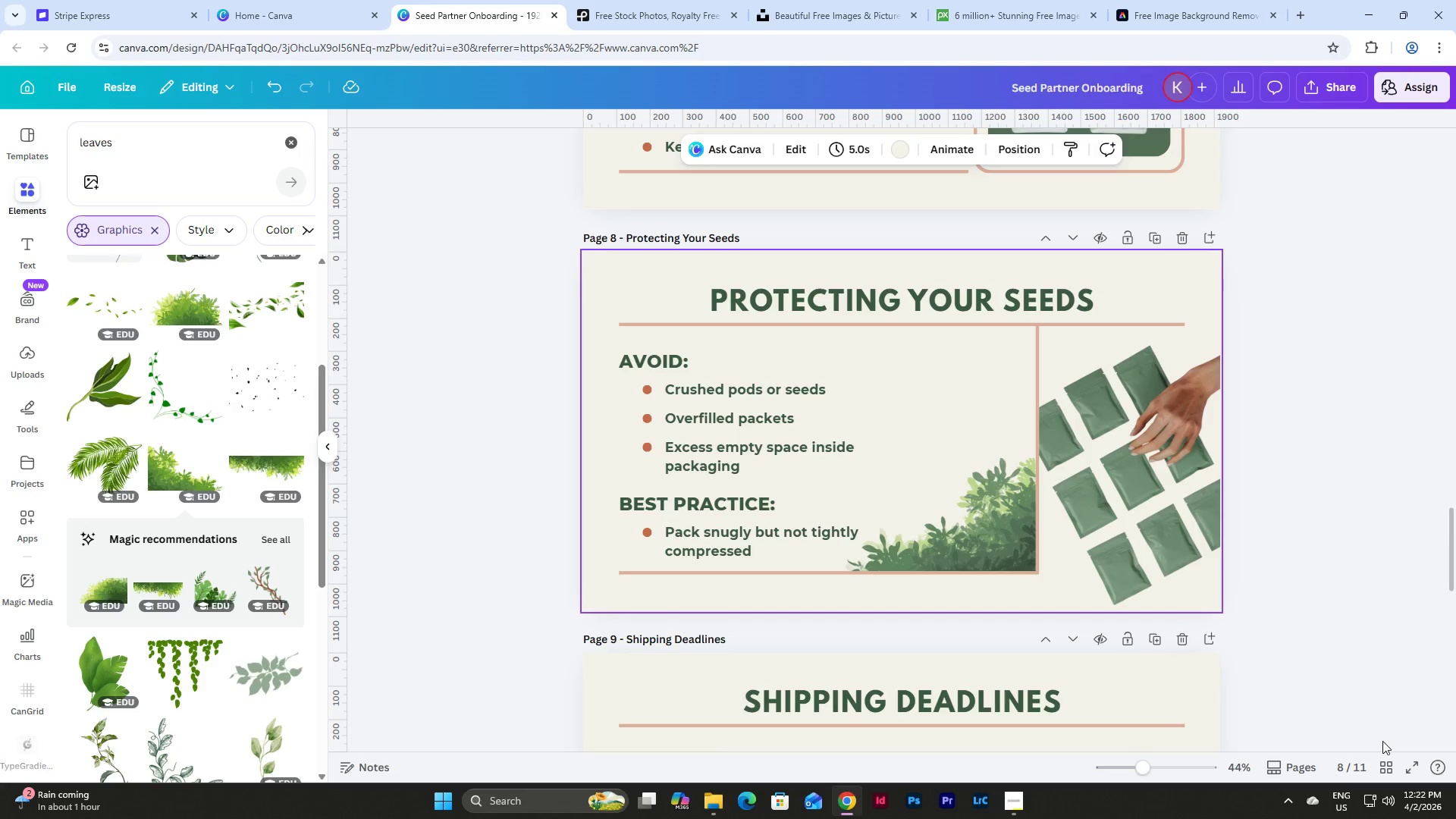 
wait(9.2)
 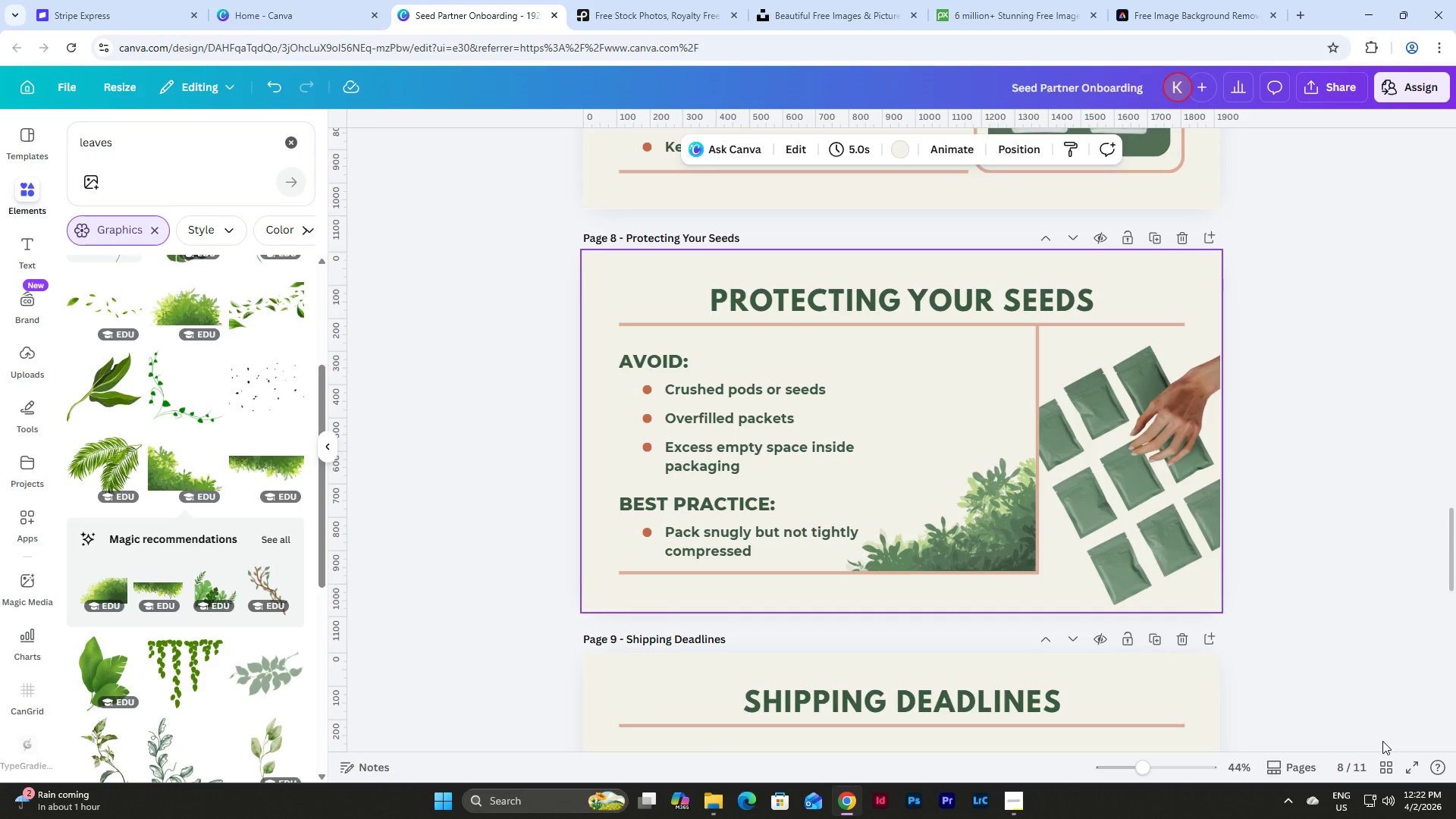 
double_click([1097, 296])
 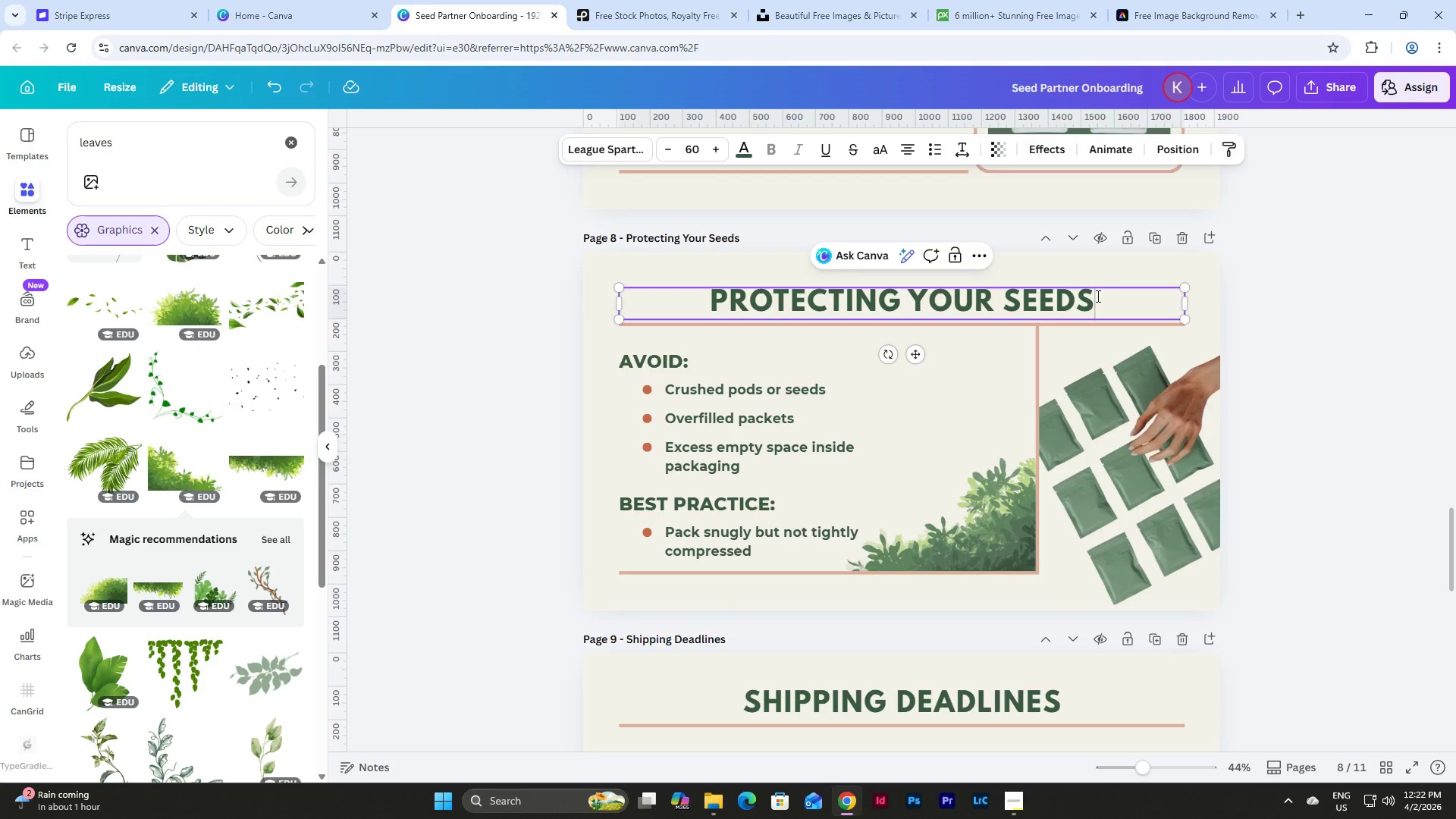 
type( IN TRANSIT)
 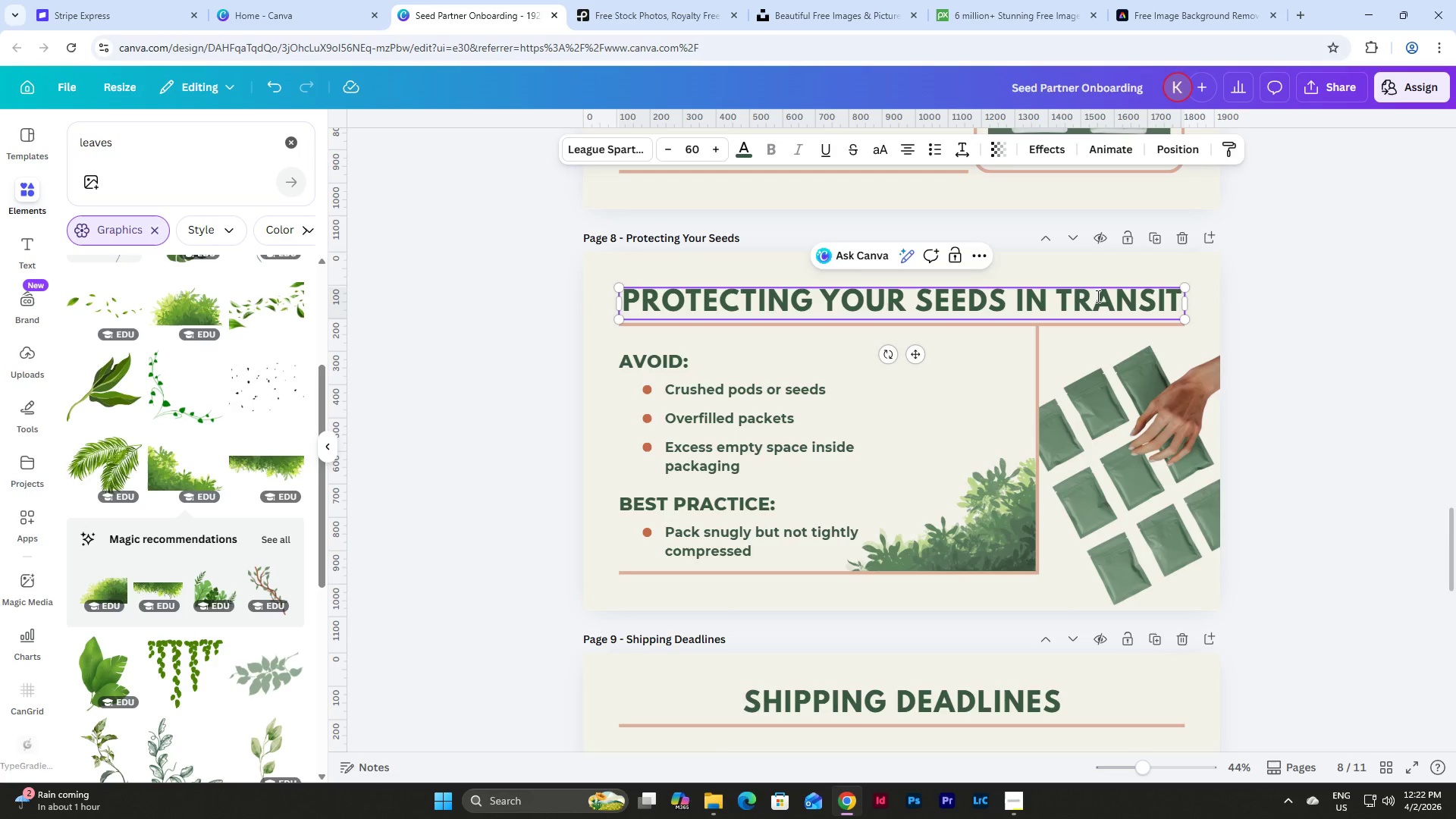 
left_click([1247, 328])
 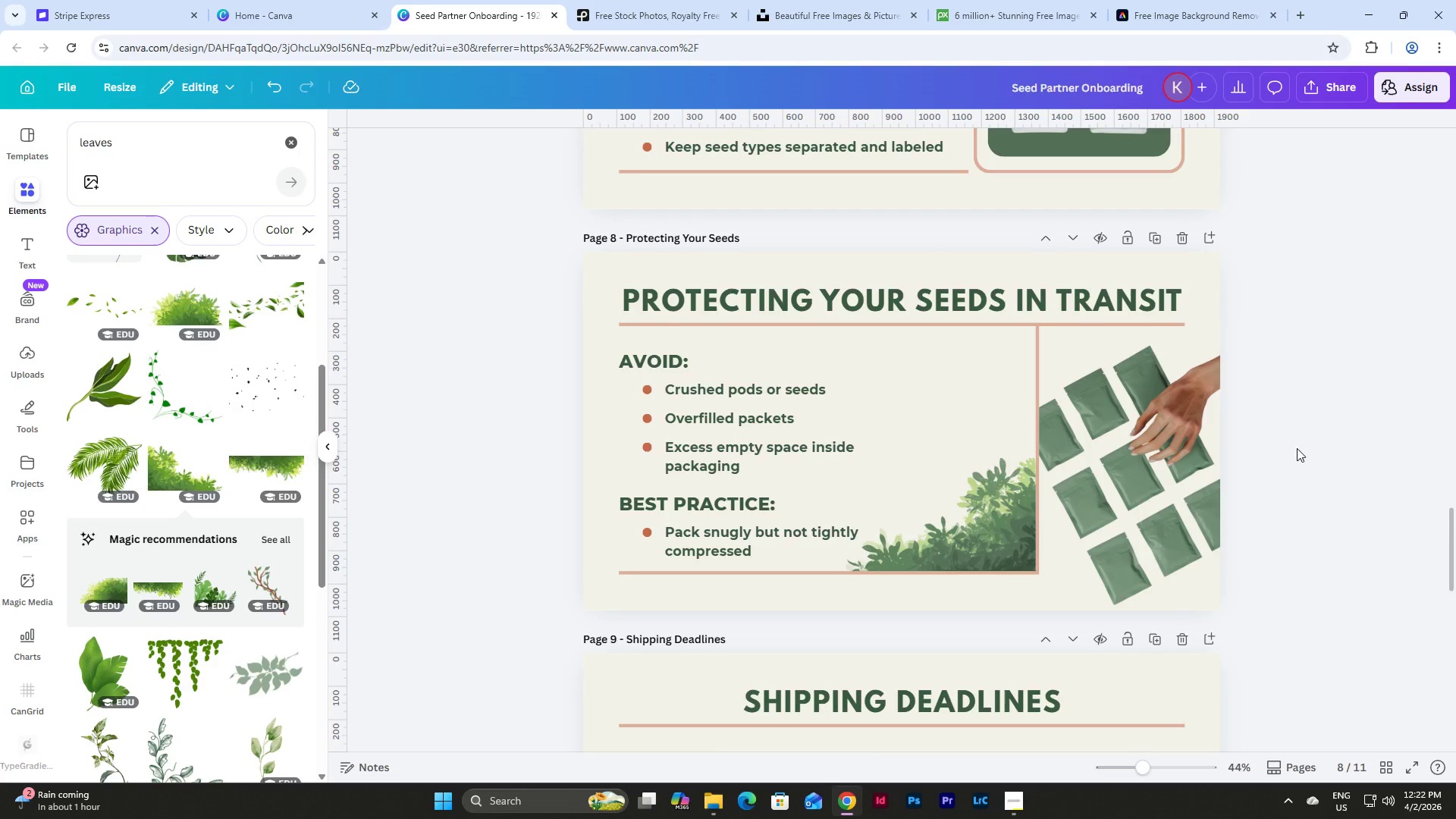 
scroll: coordinate [1297, 447], scroll_direction: up, amount: 2.0
 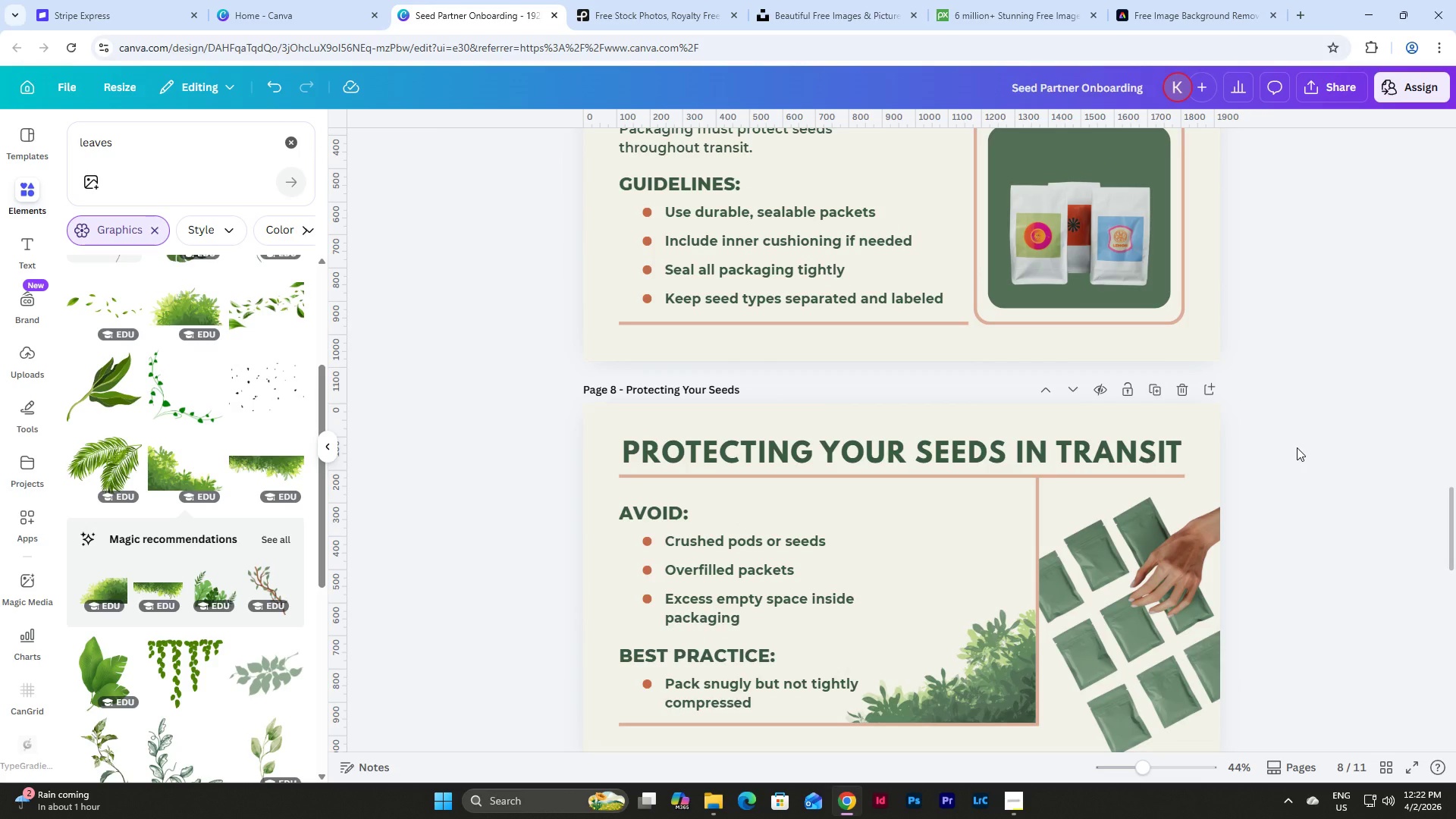 
scroll: coordinate [254, 475], scroll_direction: down, amount: 16.0
 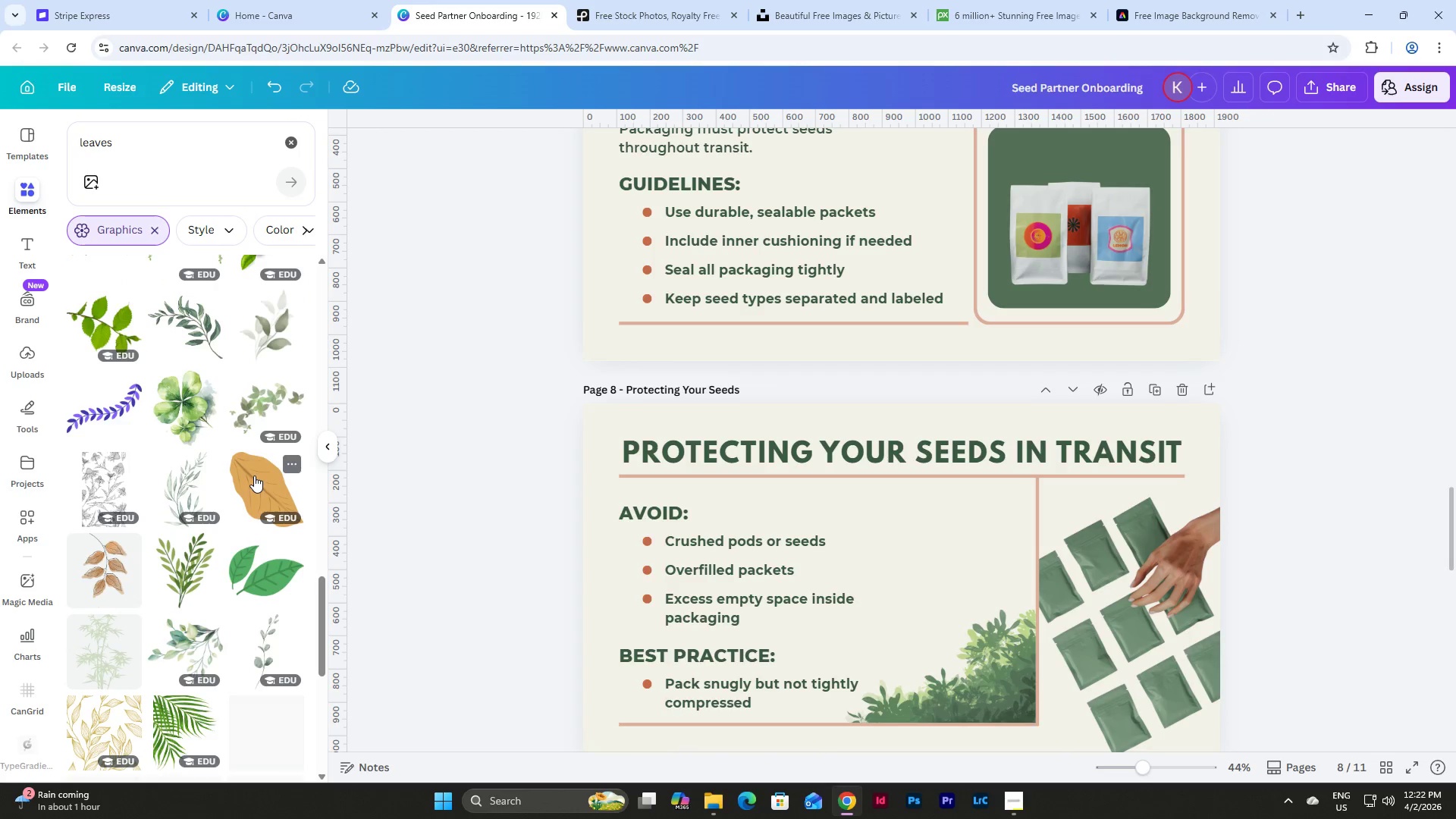 
scroll: coordinate [254, 475], scroll_direction: up, amount: 10.0
 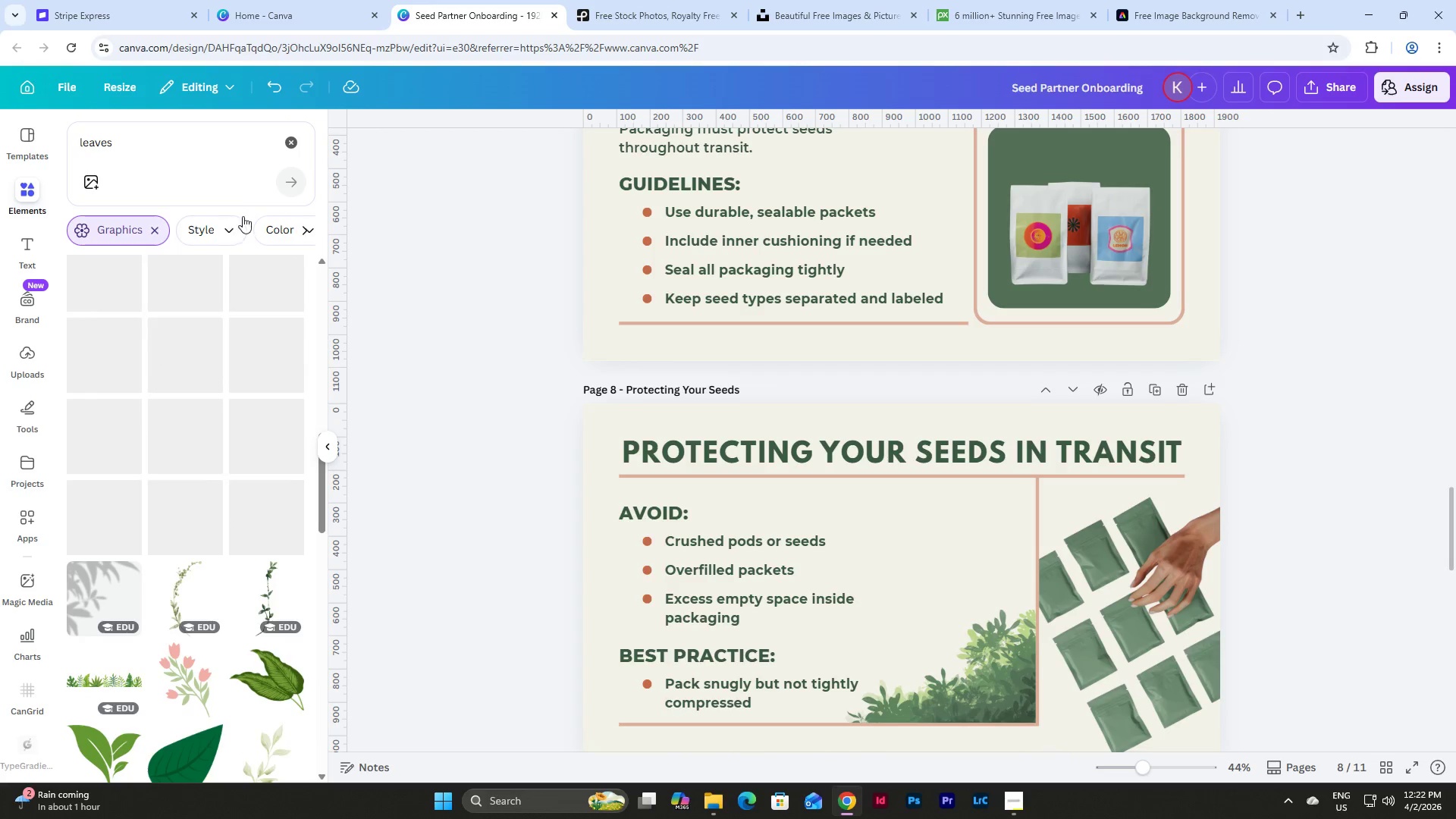 
left_click([230, 161])
 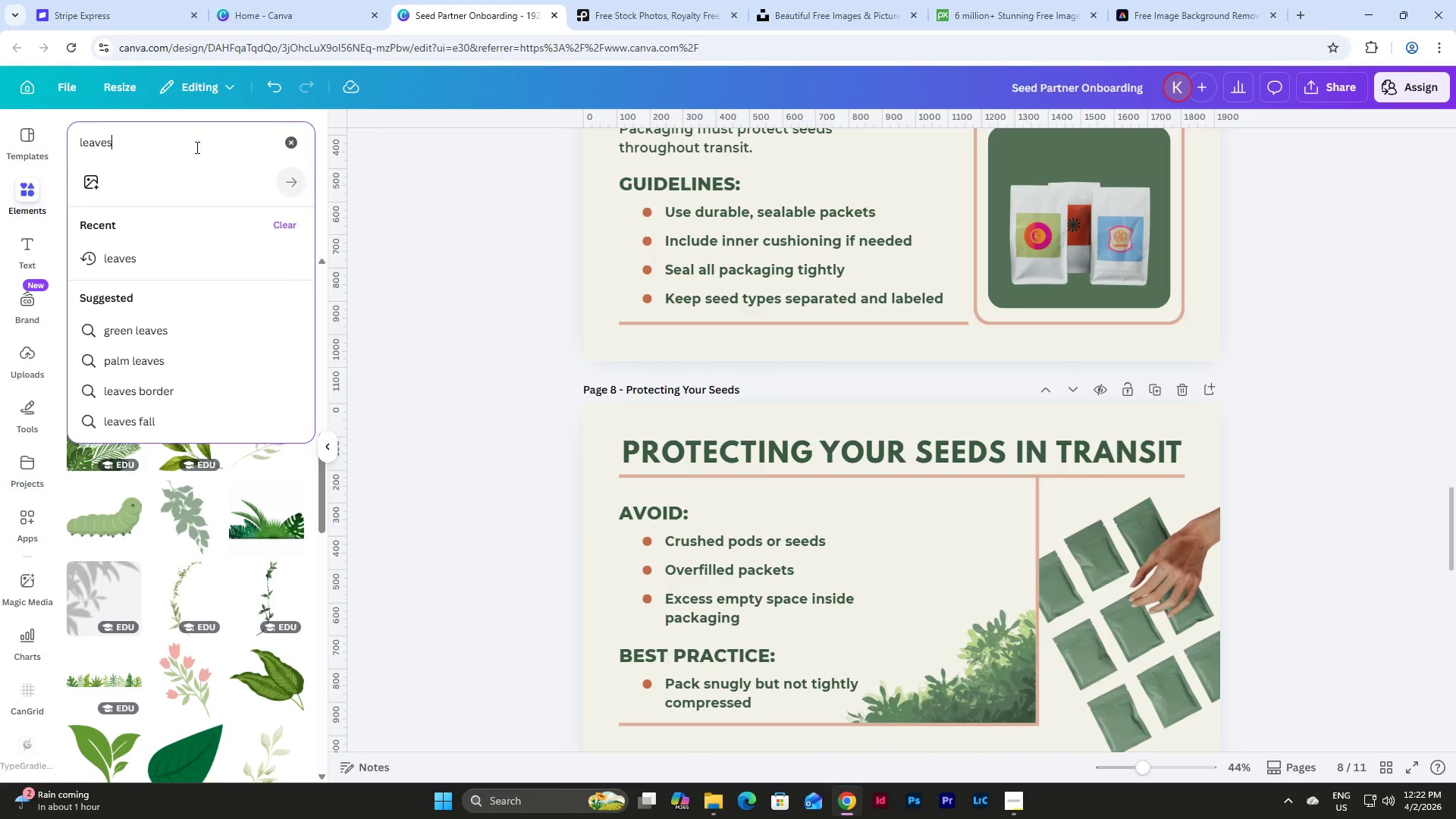 
left_click_drag(start_coordinate=[197, 148], to_coordinate=[0, 140])
 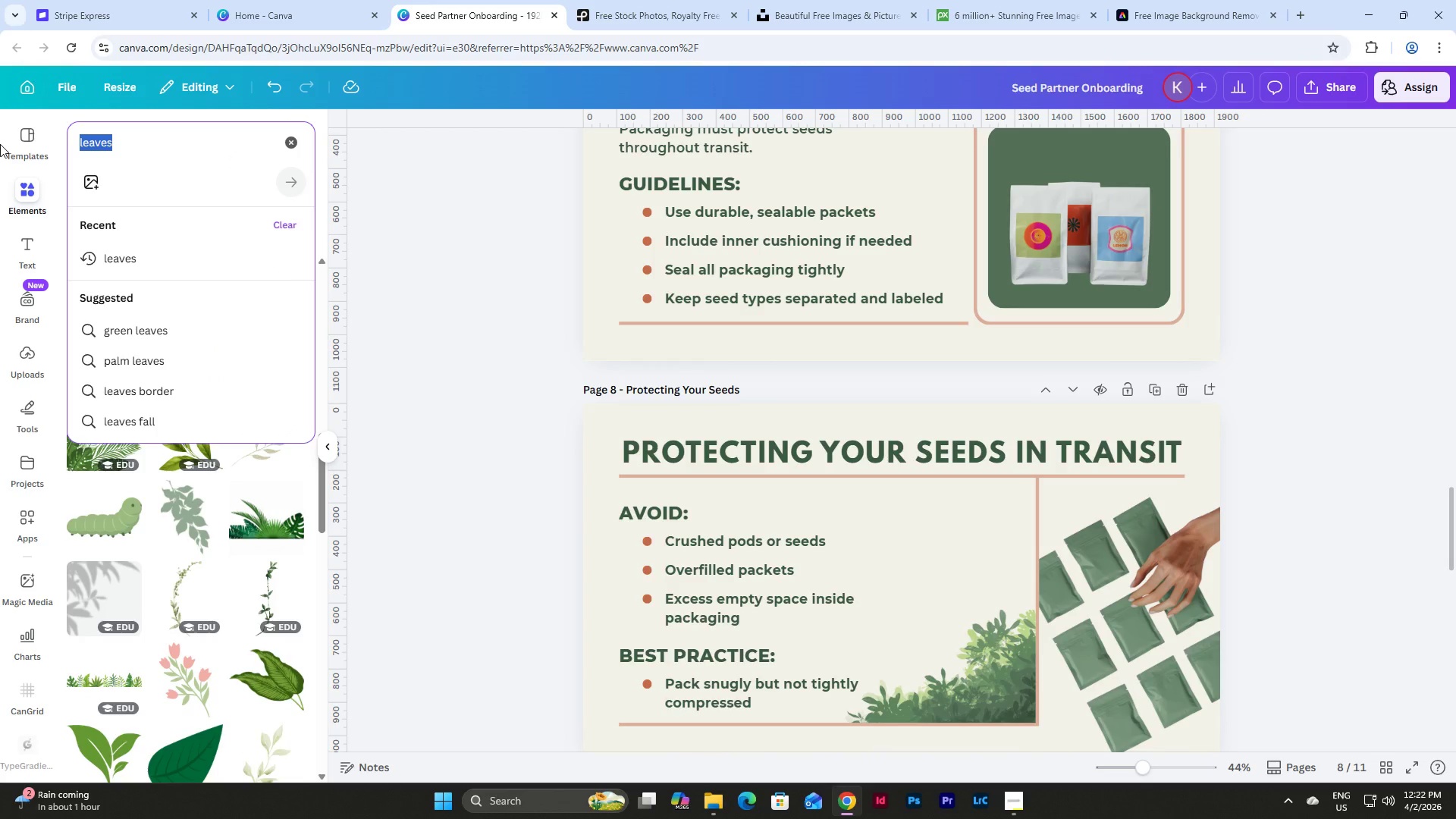 
type(In tras)
key(Backspace)
type(s)
key(Backspace)
type(nsit)
 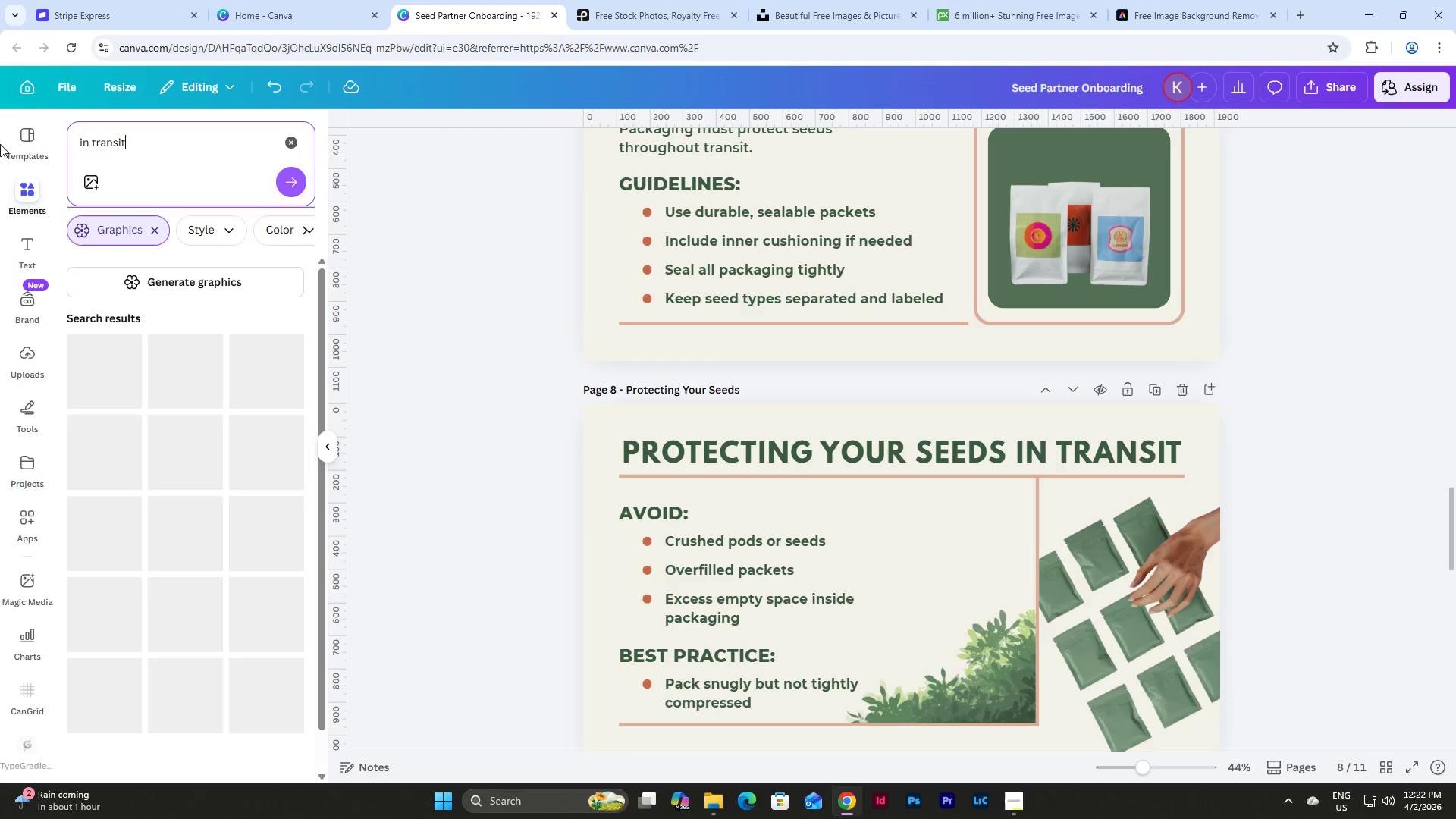 
key(Enter)
 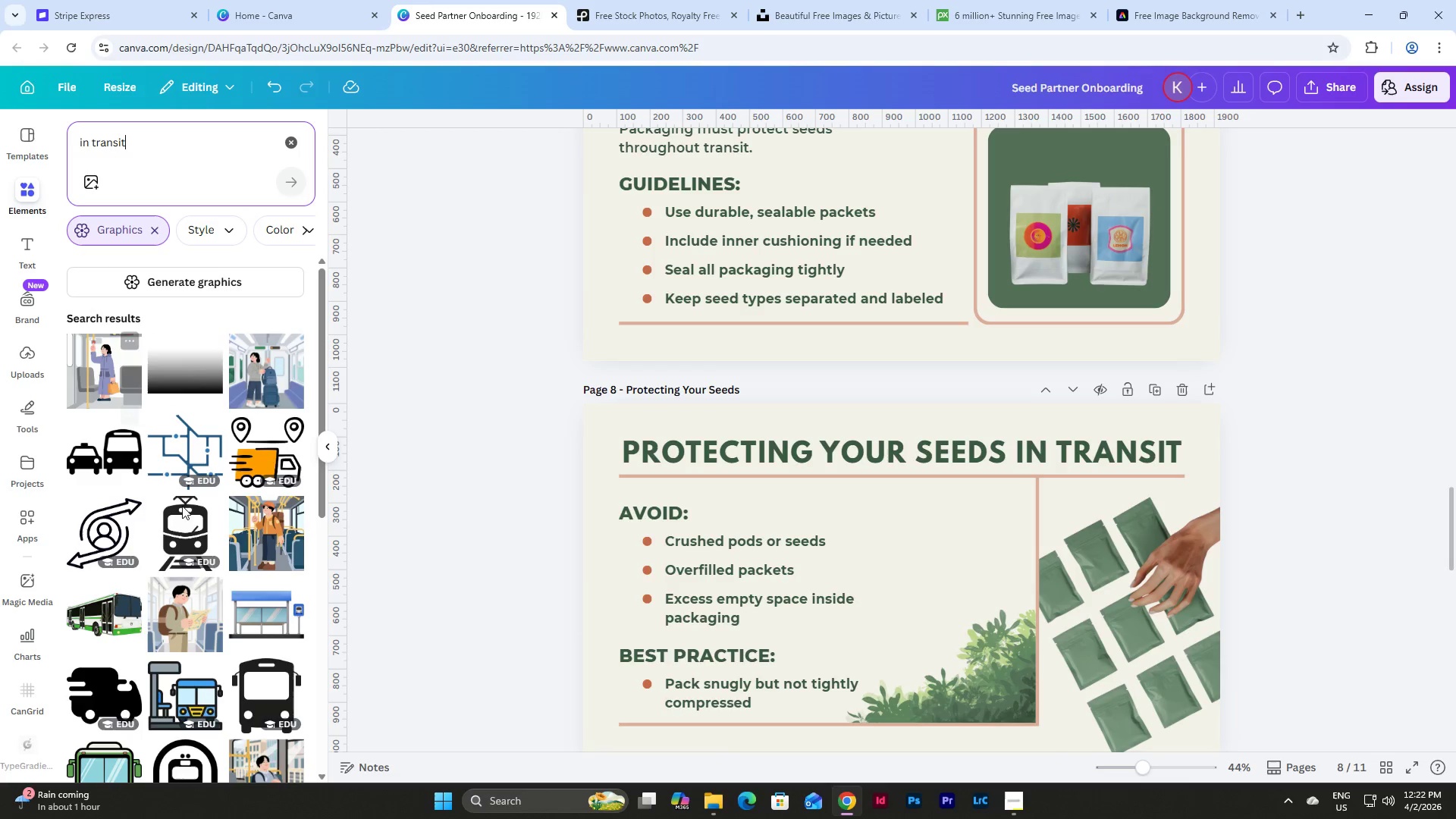 
scroll: coordinate [193, 341], scroll_direction: down, amount: 10.0
 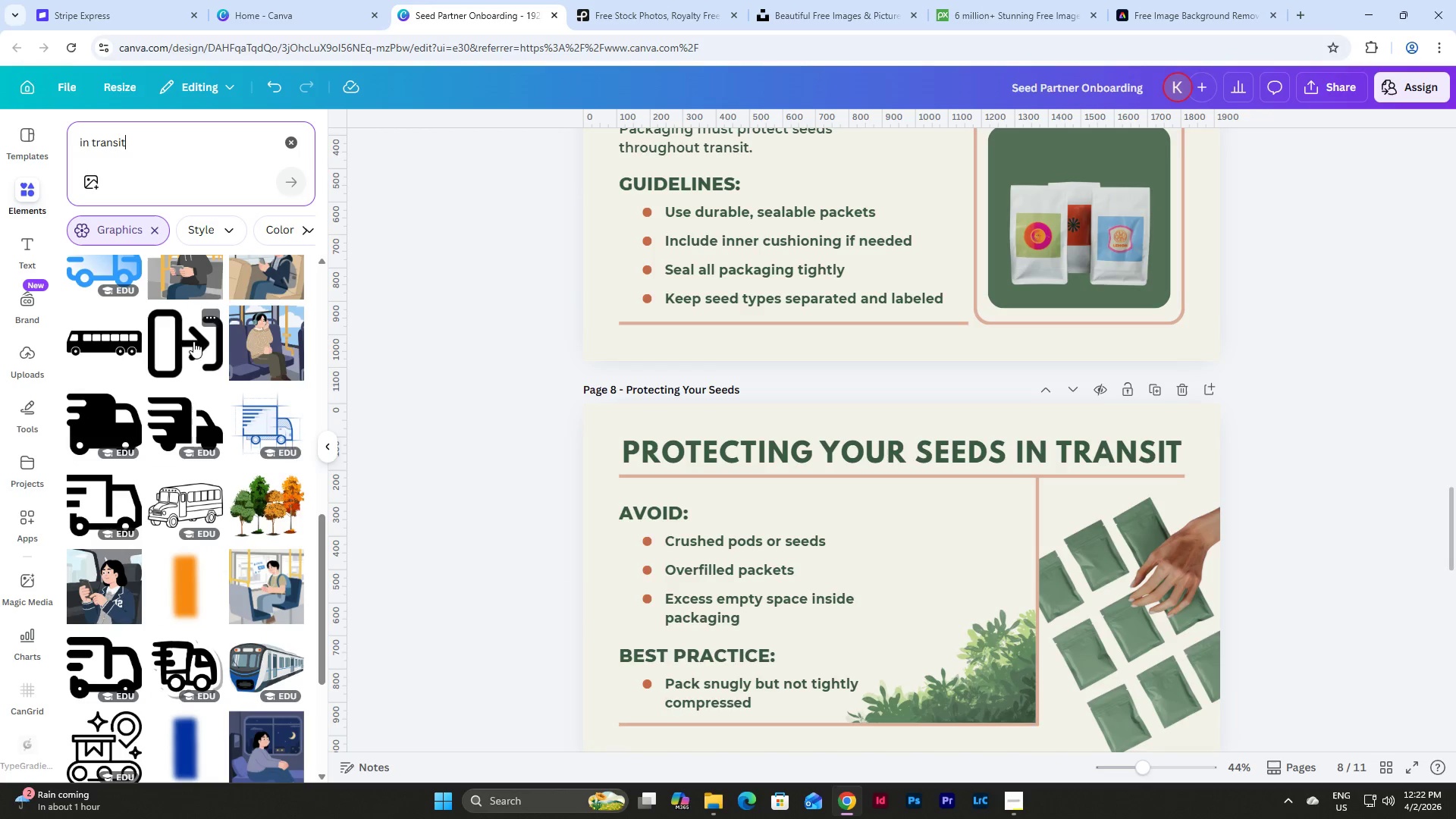 
mouse_move([211, 396])
 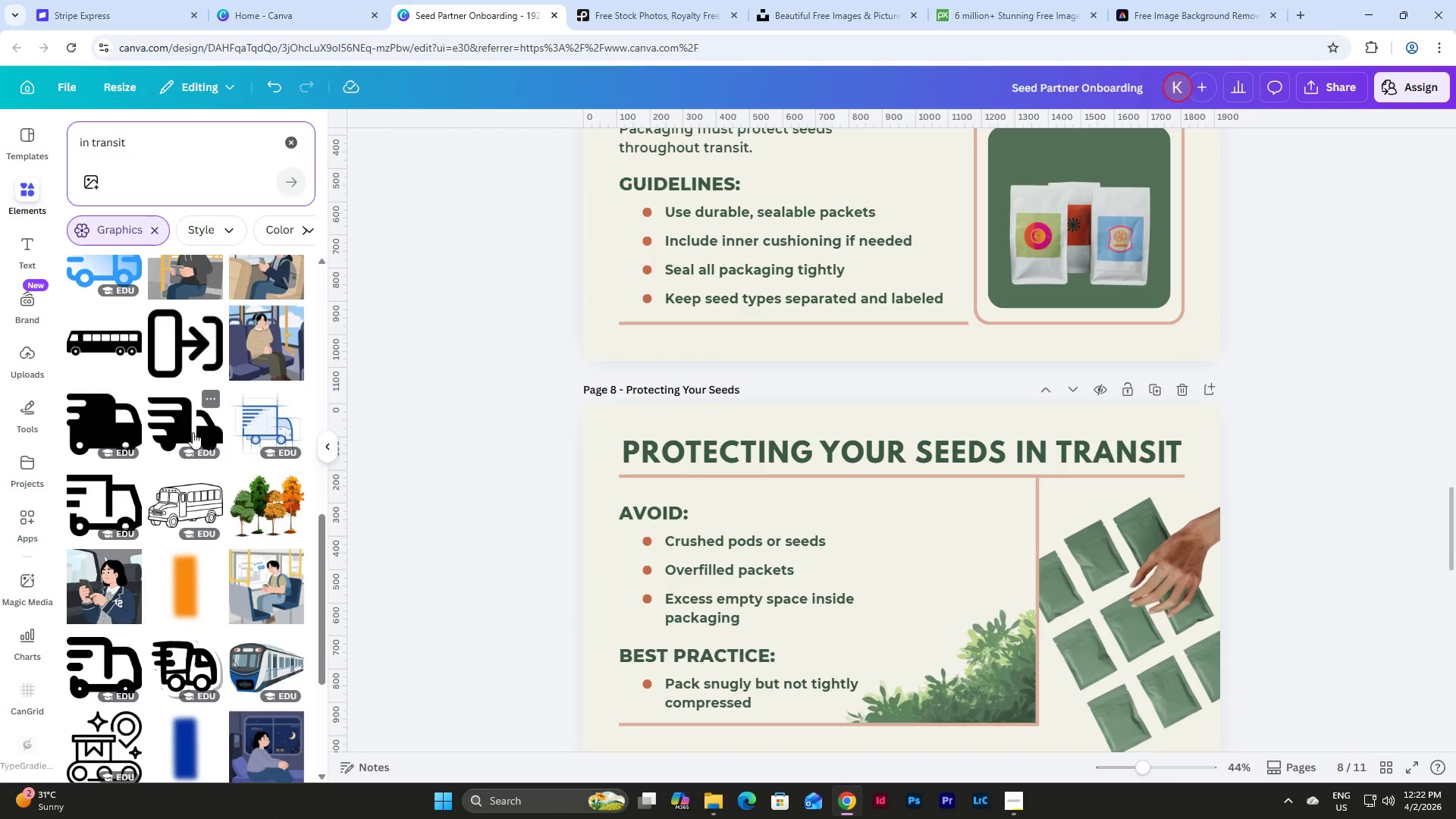 
left_click([190, 432])
 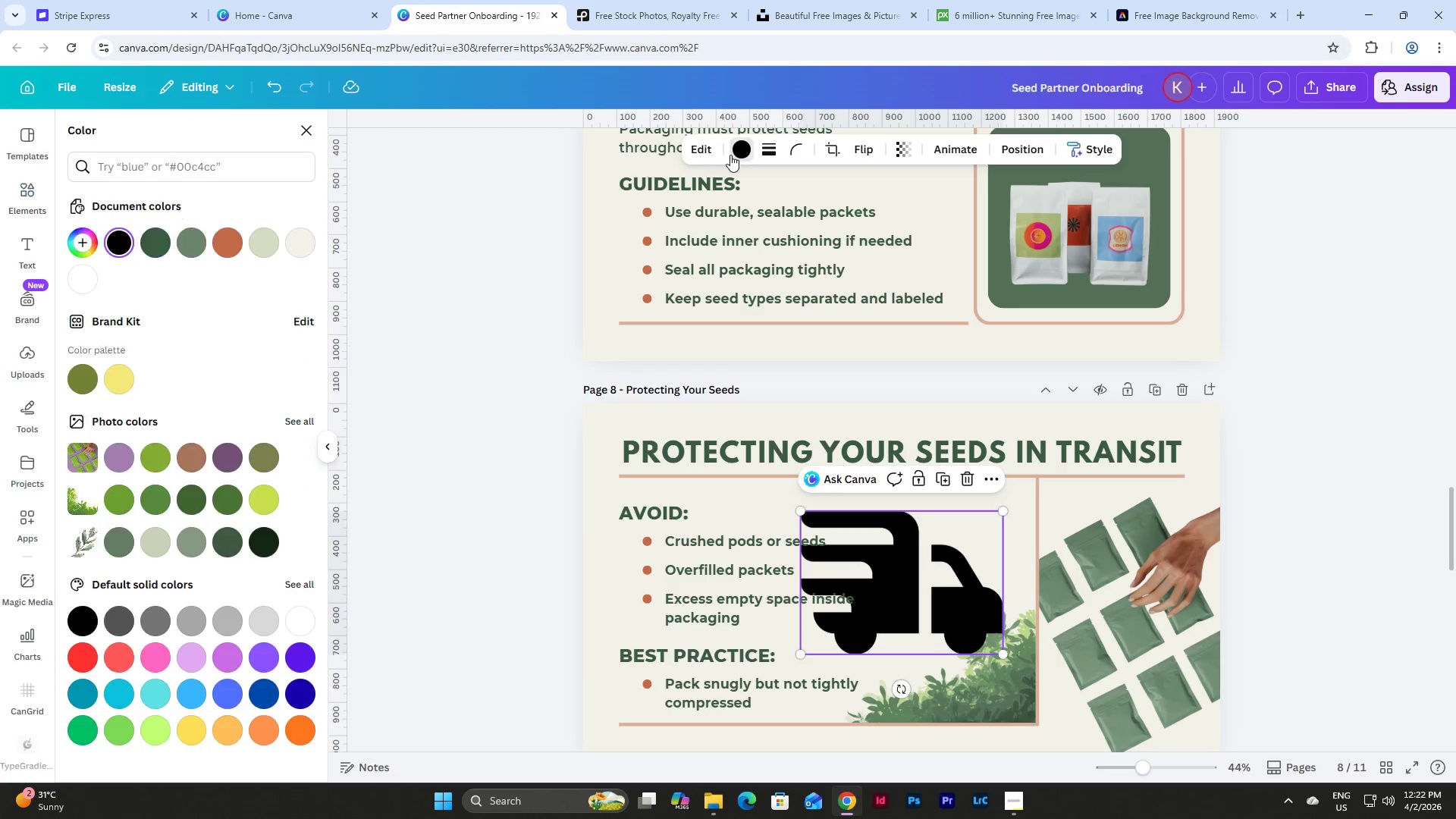 
left_click([157, 244])
 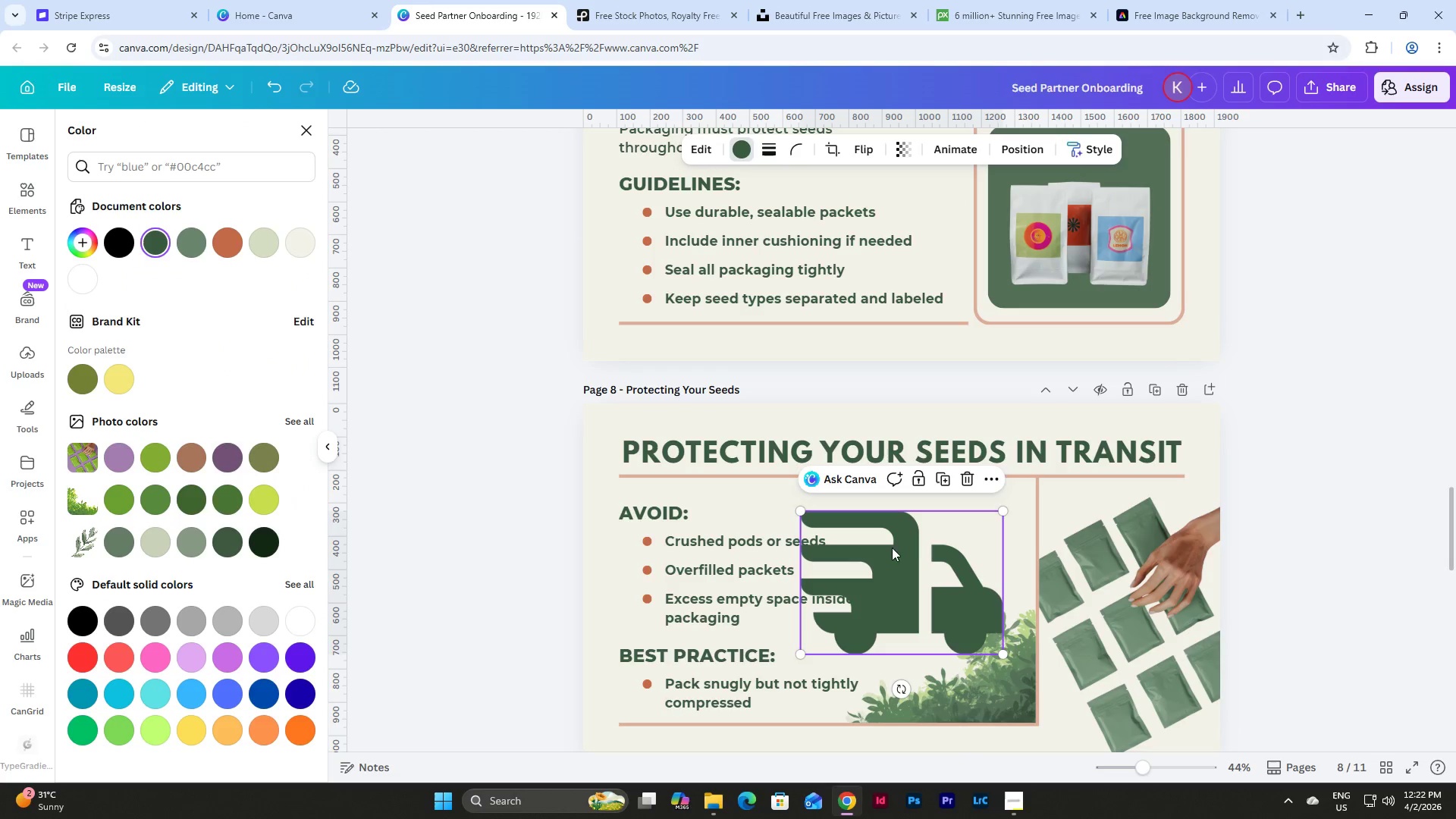 
left_click_drag(start_coordinate=[928, 558], to_coordinate=[956, 526])
 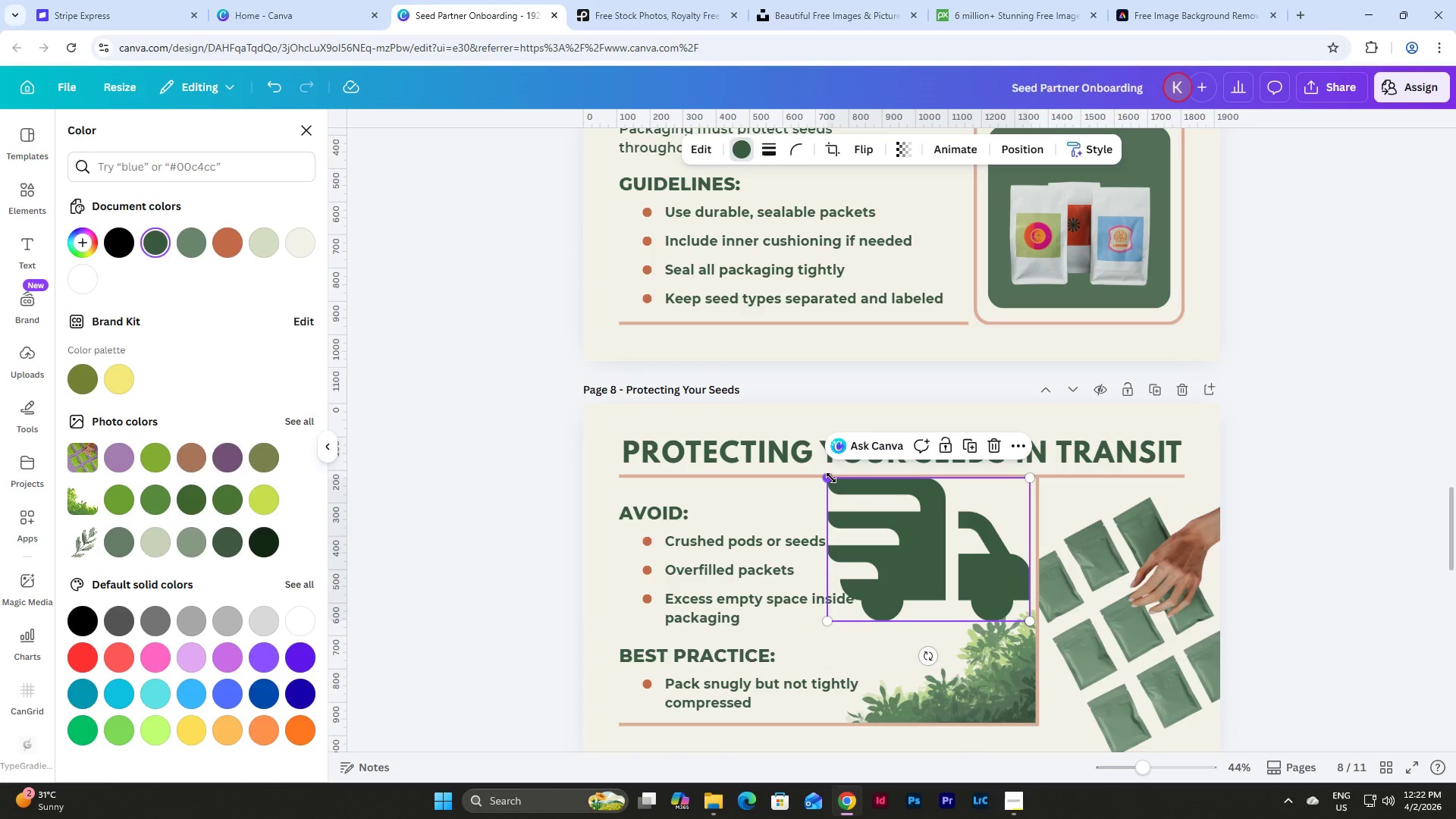 
left_click_drag(start_coordinate=[832, 478], to_coordinate=[935, 574])
 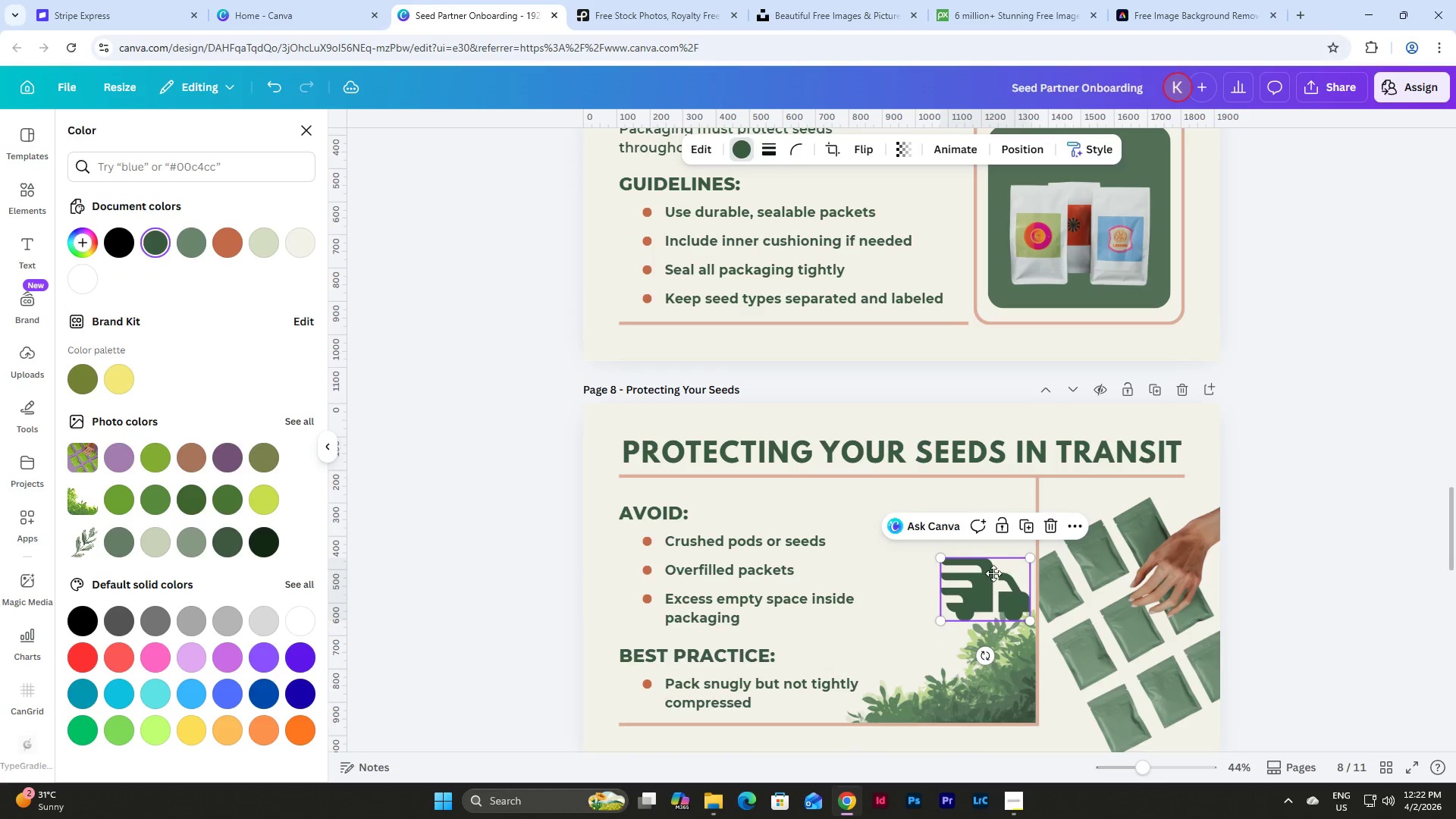 
left_click_drag(start_coordinate=[1004, 589], to_coordinate=[966, 553])
 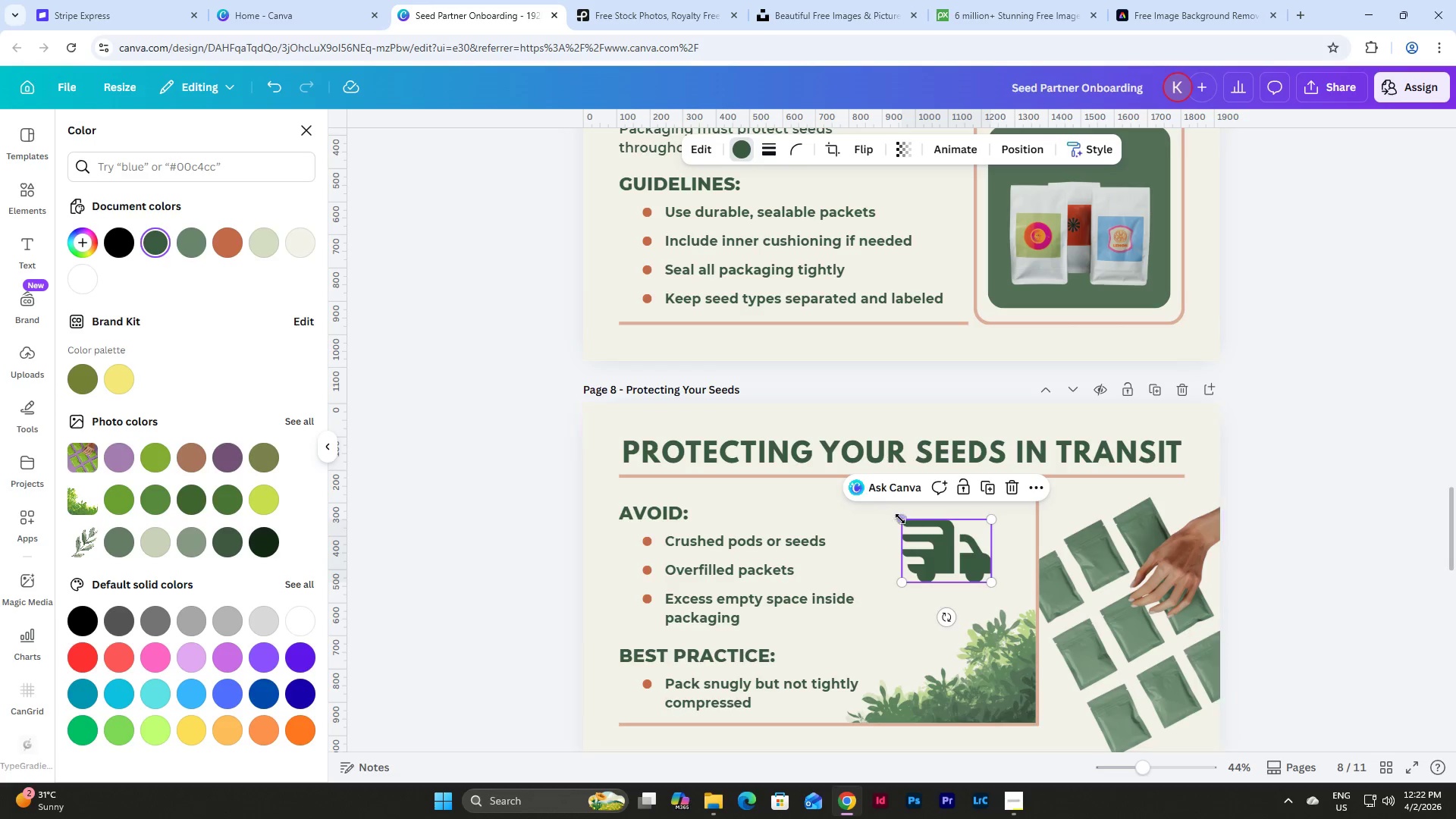 
left_click_drag(start_coordinate=[900, 519], to_coordinate=[922, 528])
 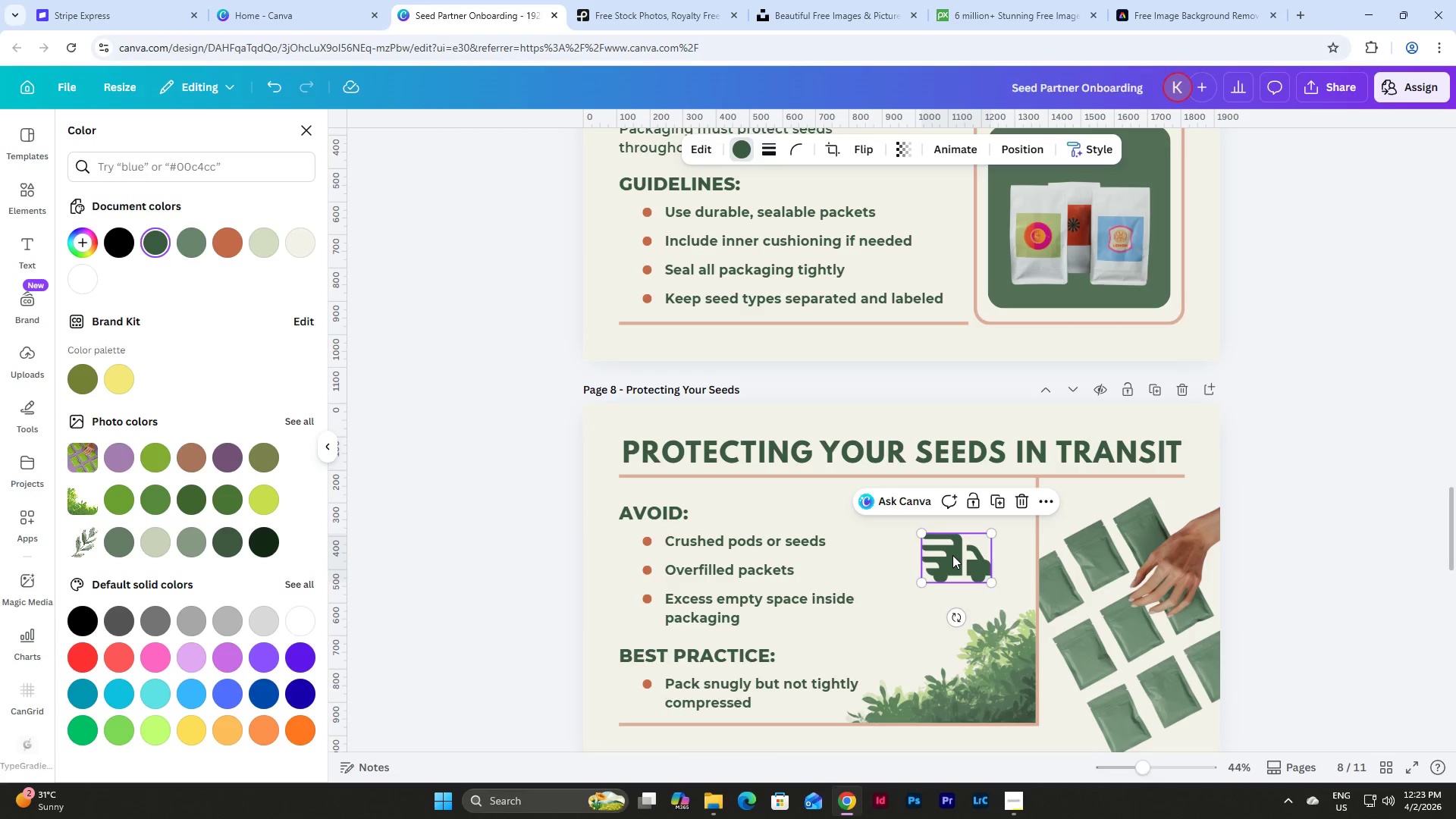 
left_click_drag(start_coordinate=[952, 555], to_coordinate=[947, 543])
 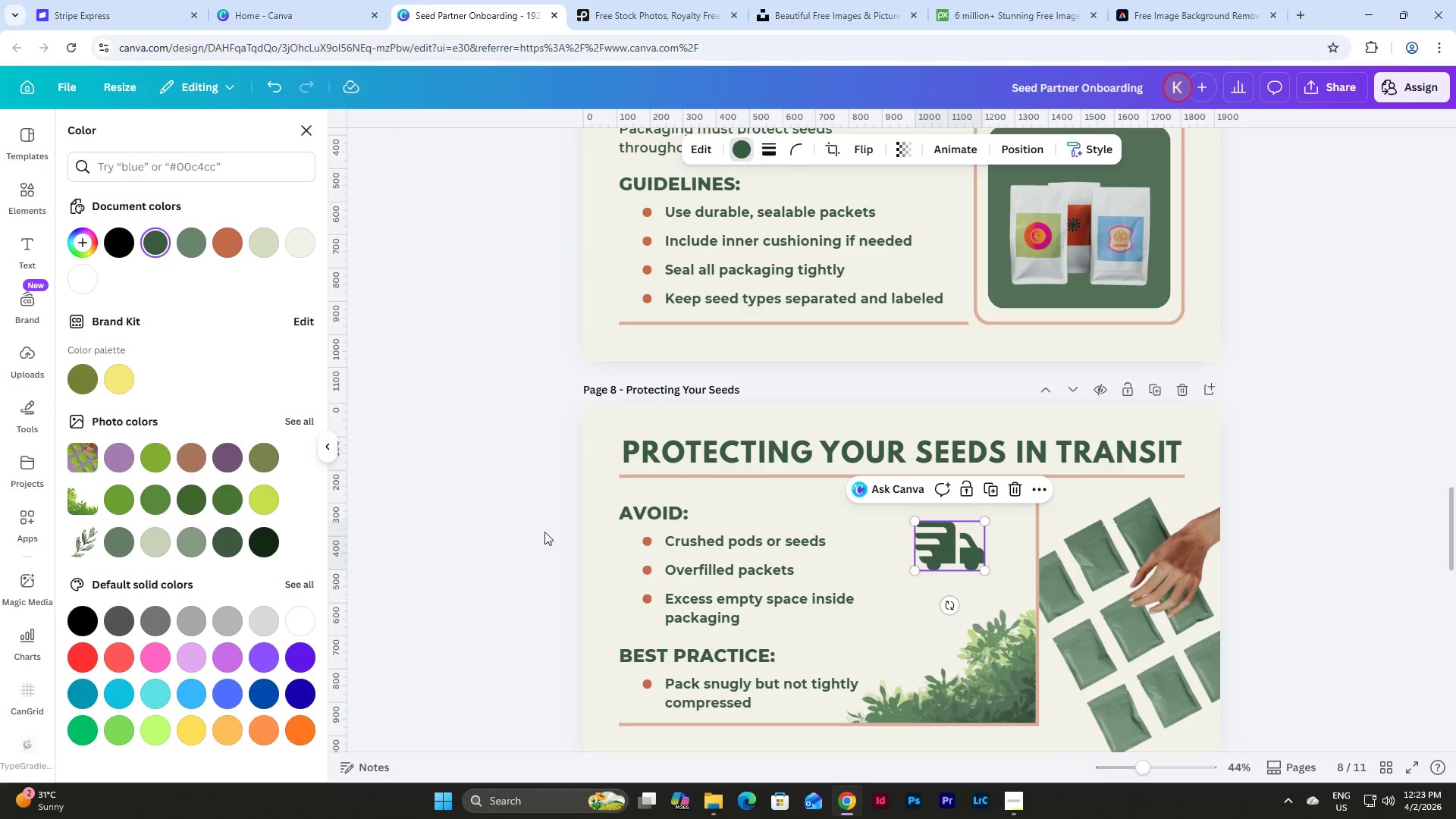 
left_click([488, 507])
 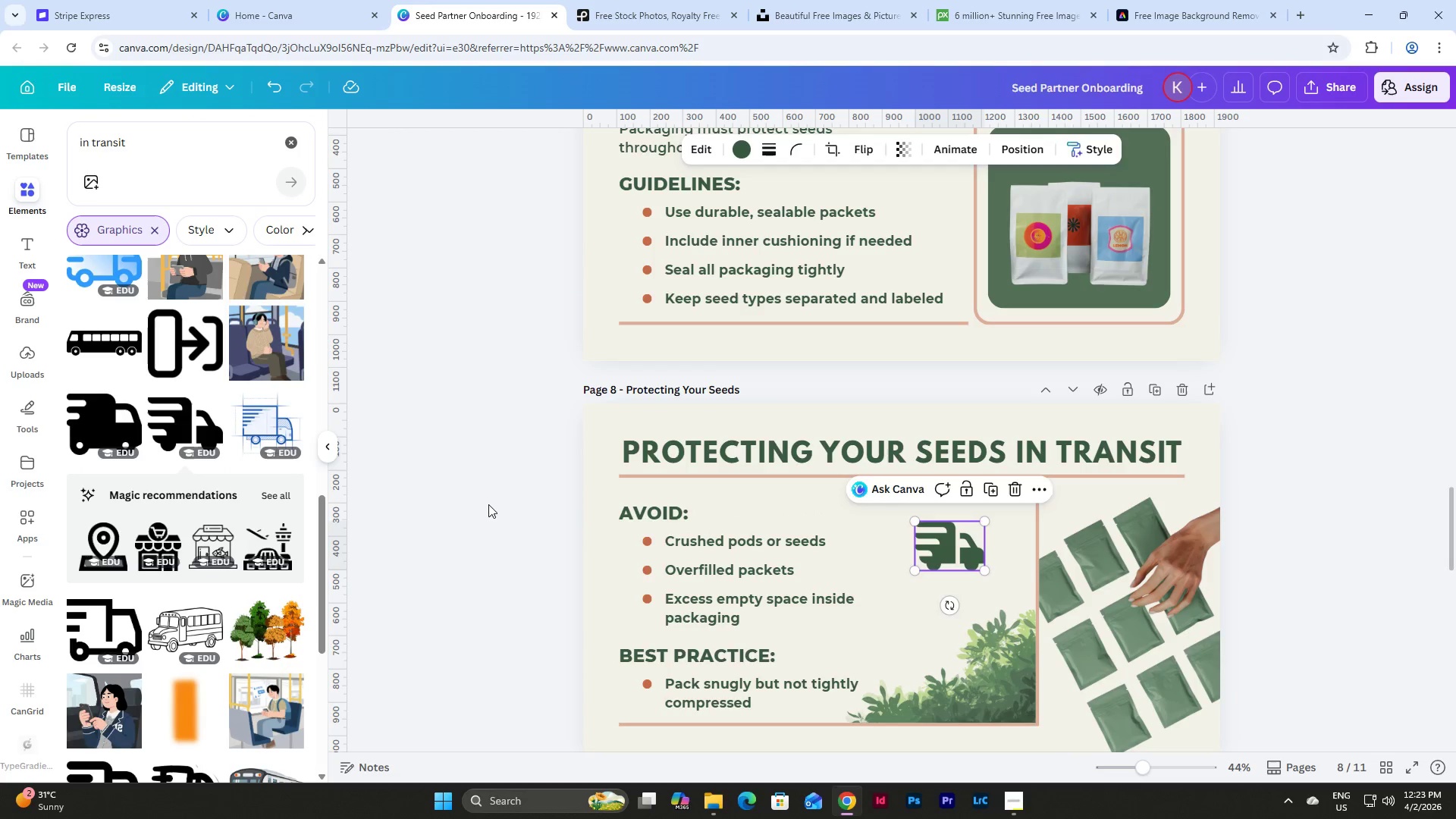 
left_click([499, 500])
 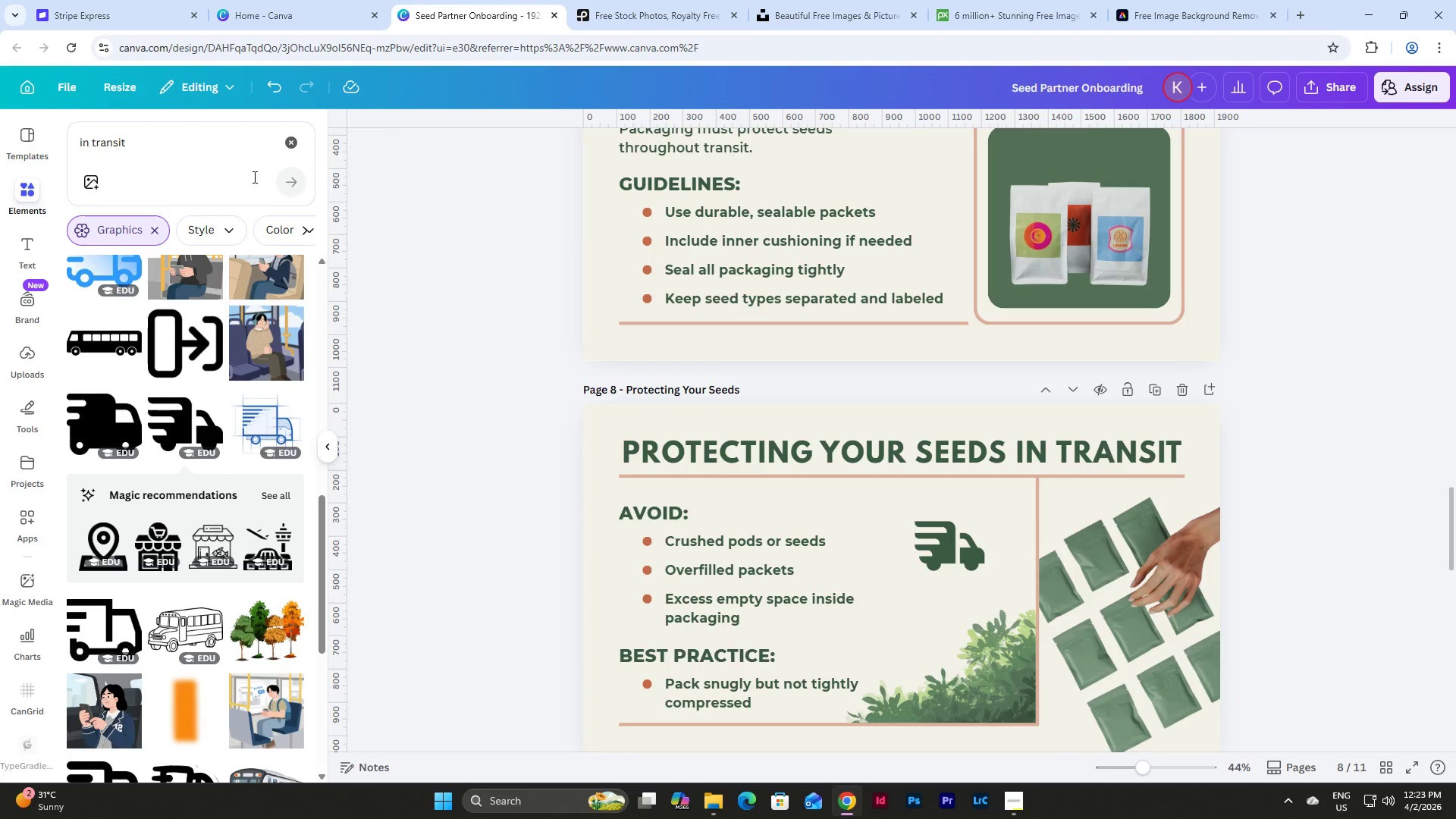 
left_click([205, 141])
 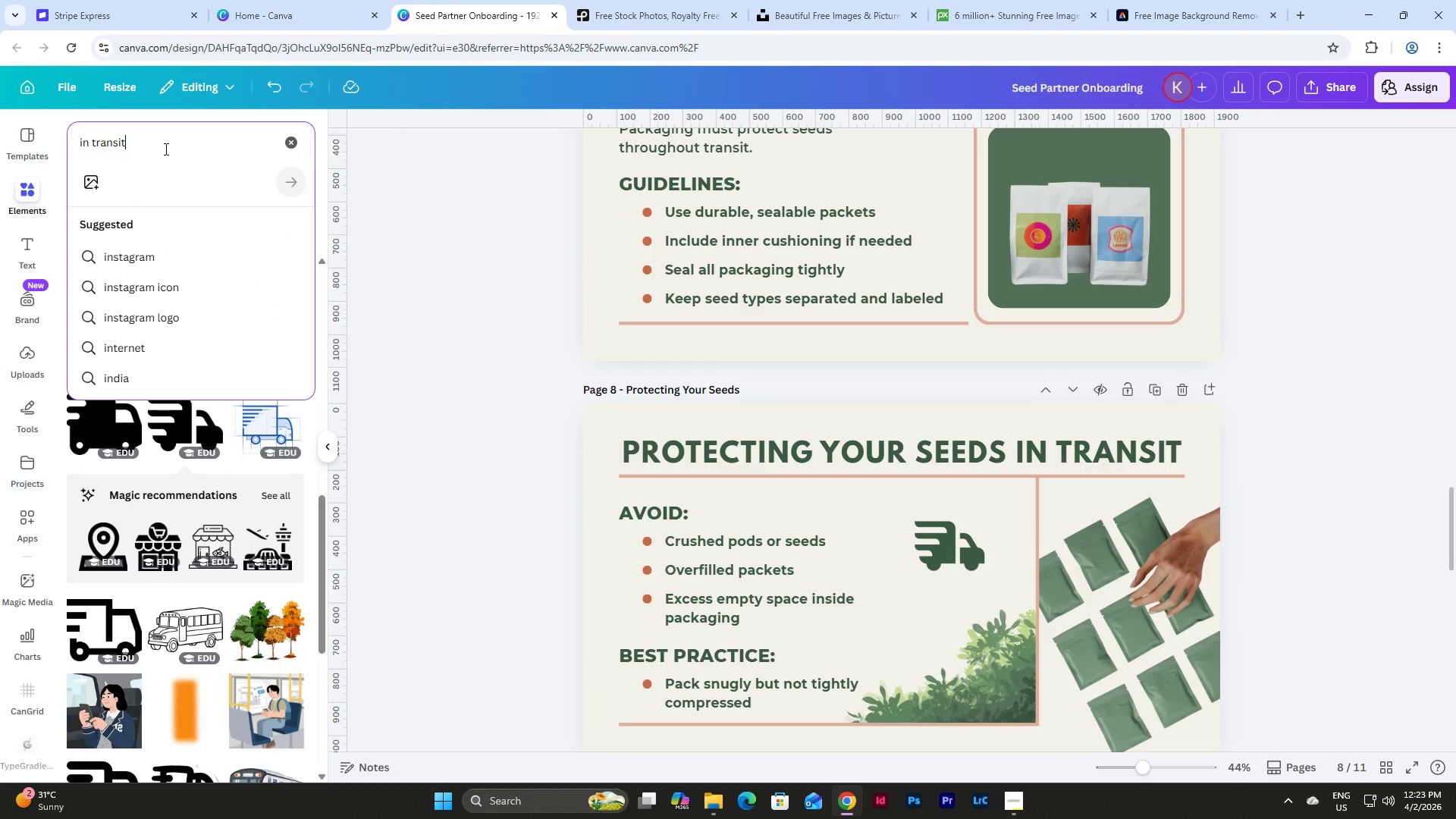 
left_click_drag(start_coordinate=[166, 149], to_coordinate=[51, 146])
 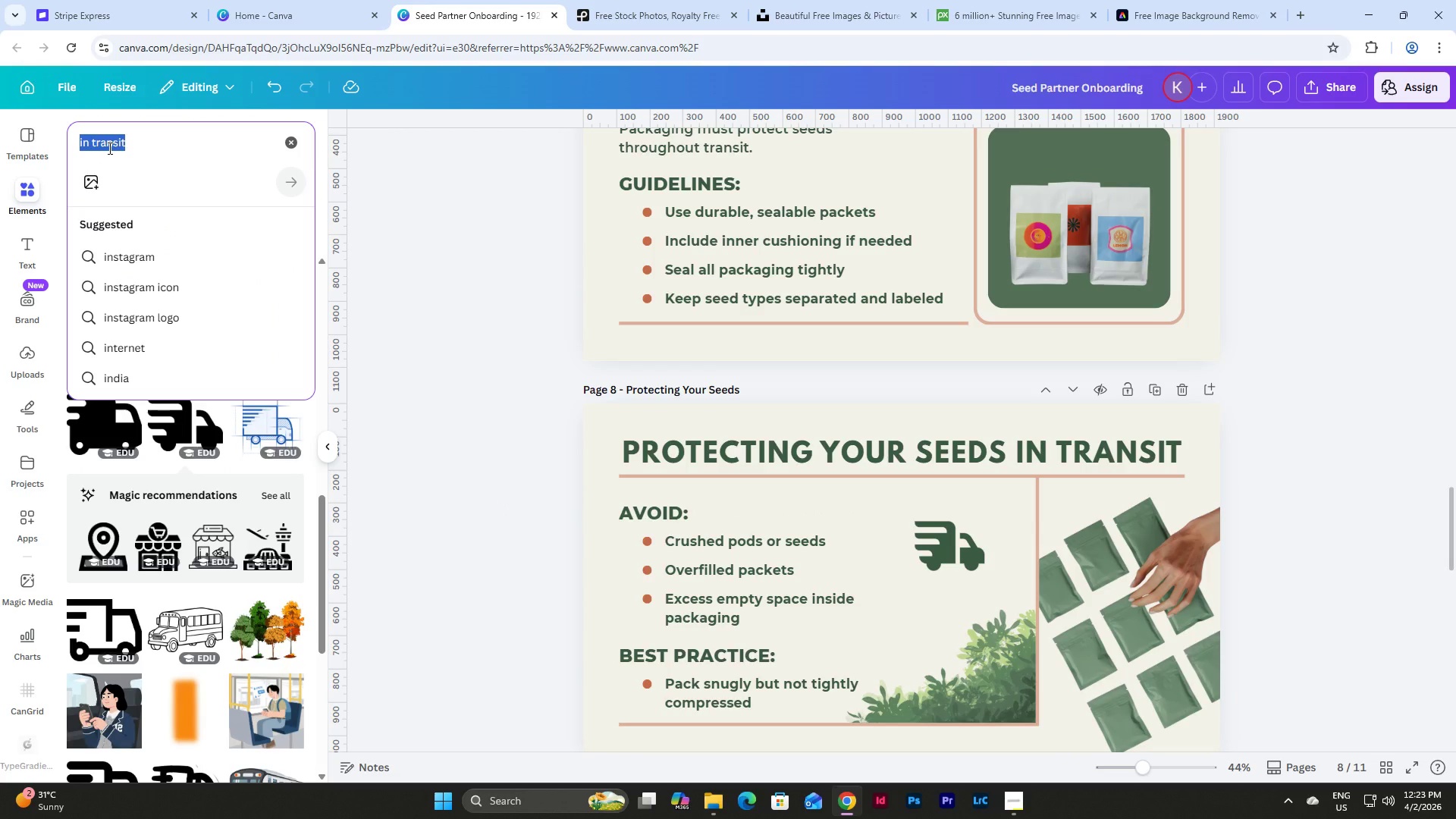 
key(C)
 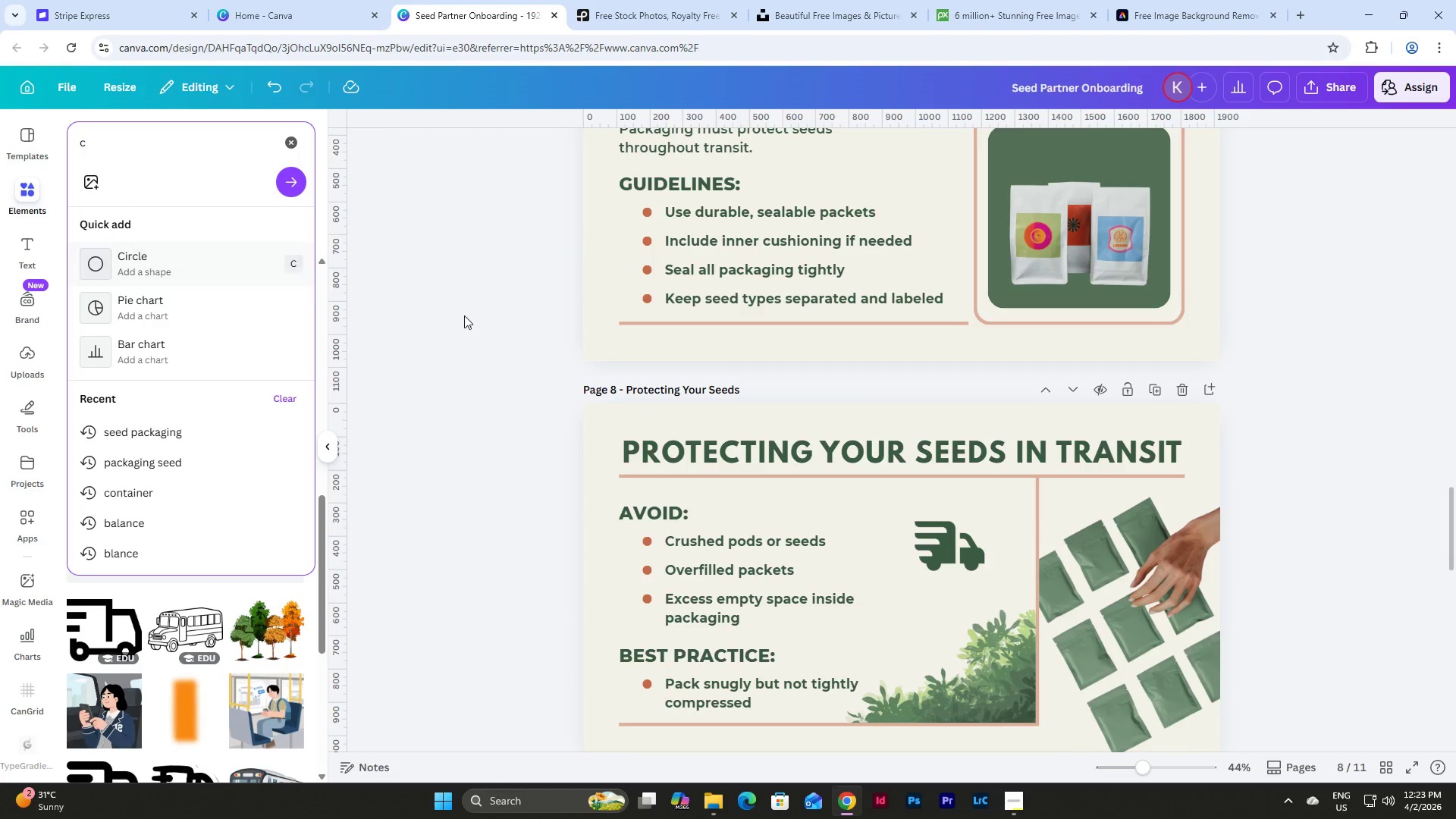 
left_click([522, 334])
 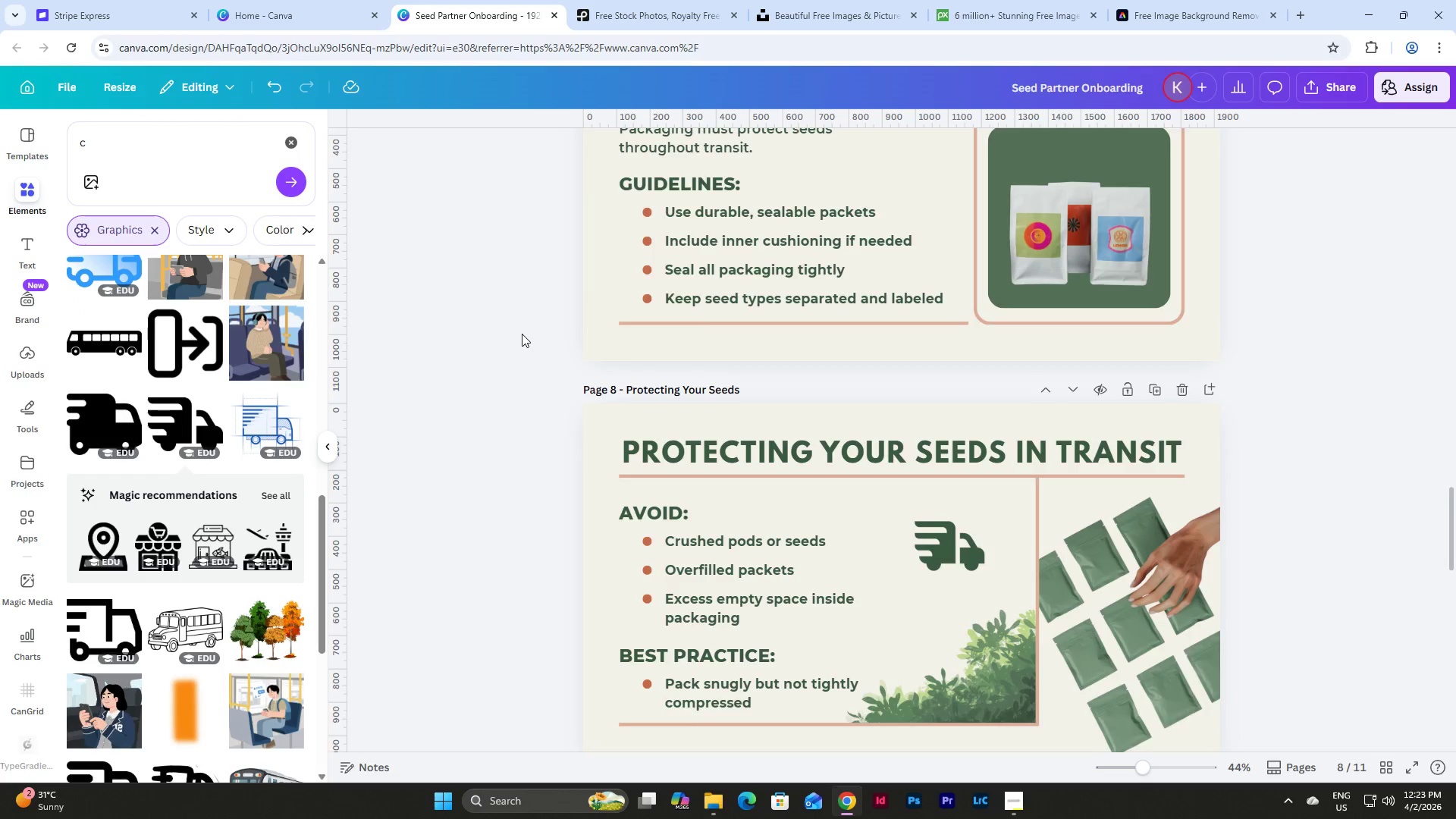 
scroll: coordinate [527, 333], scroll_direction: up, amount: 17.0
 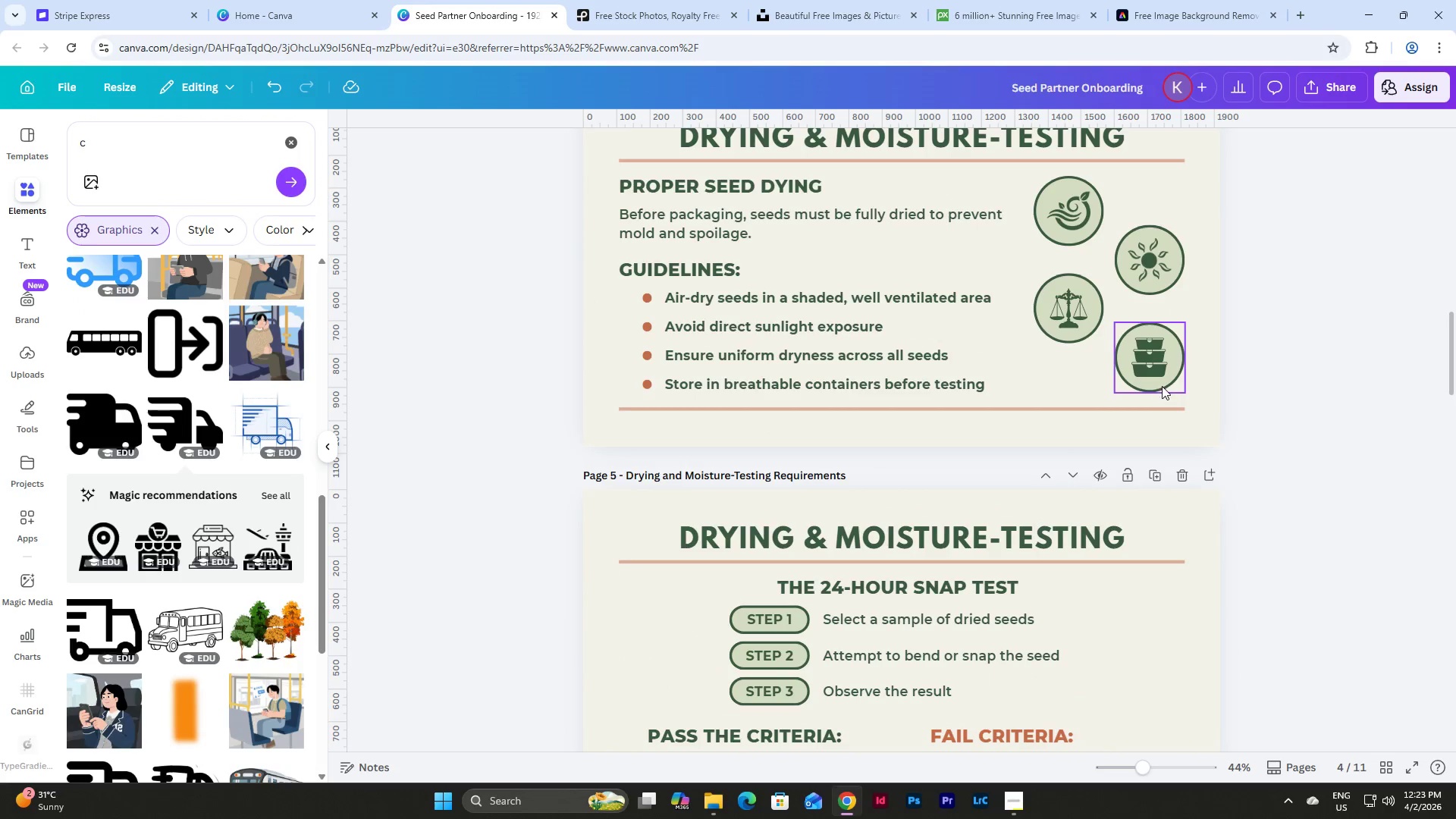 
left_click([1162, 386])
 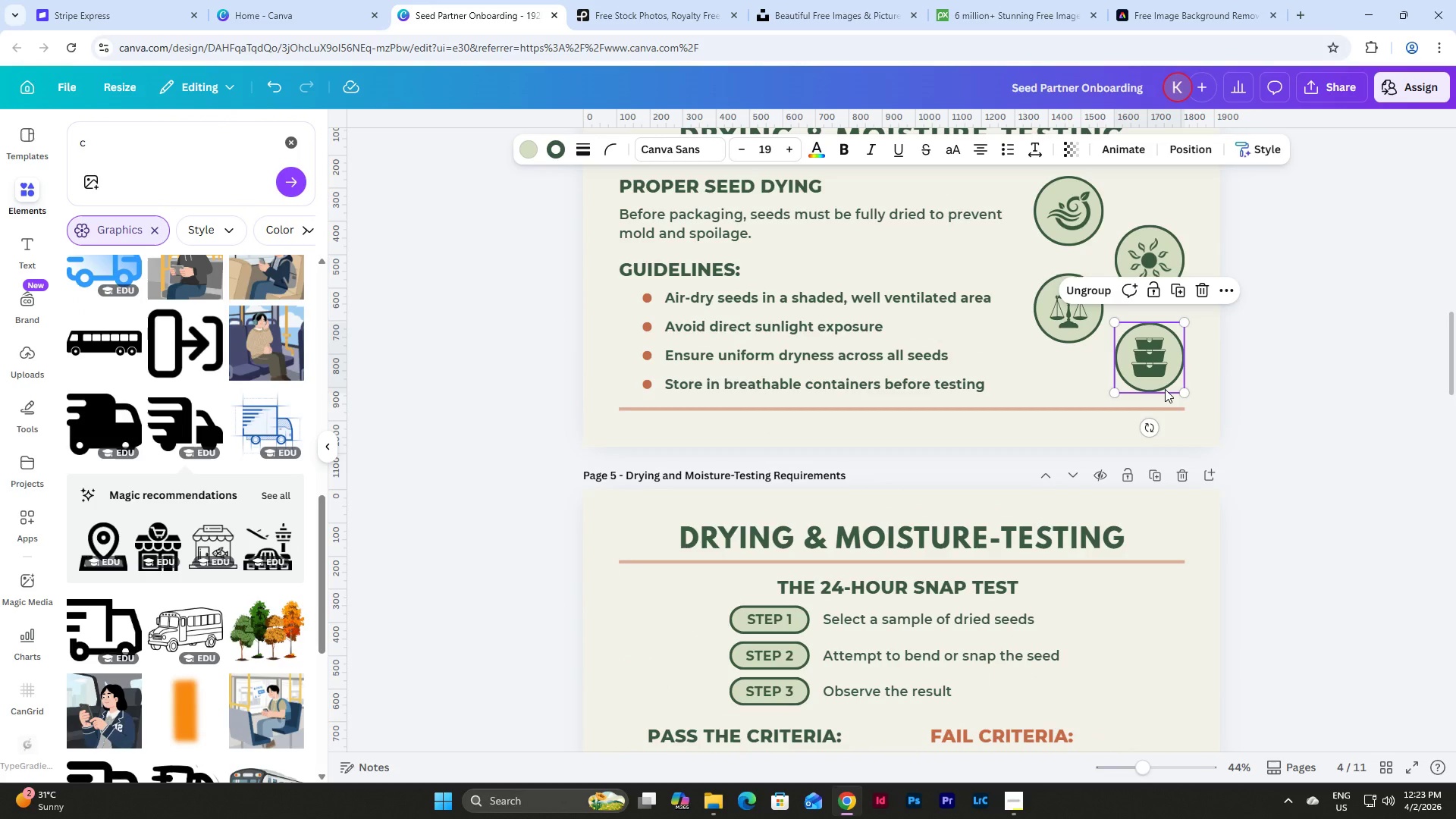 
left_click([1165, 389])
 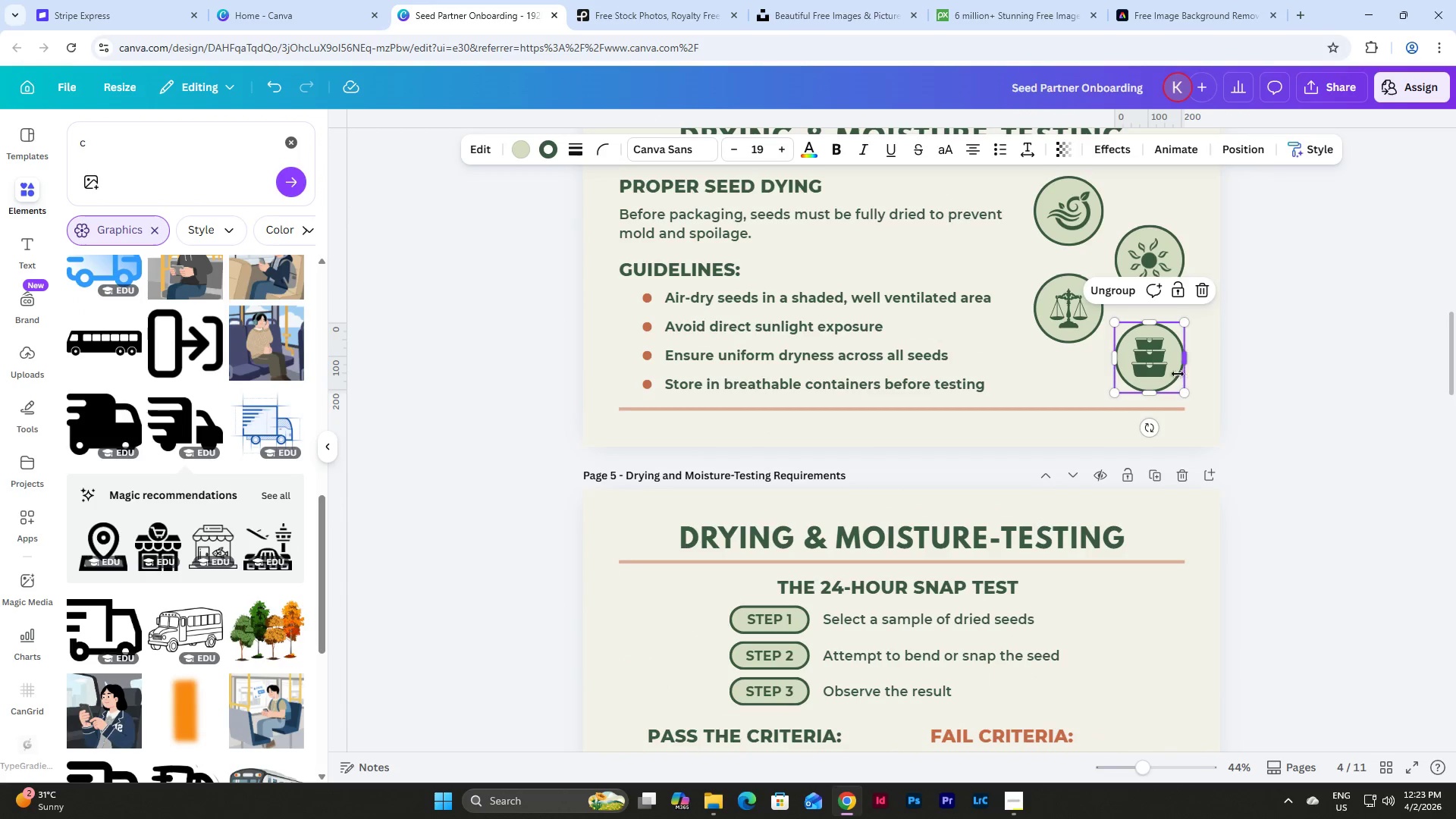 
key(Control+C)
 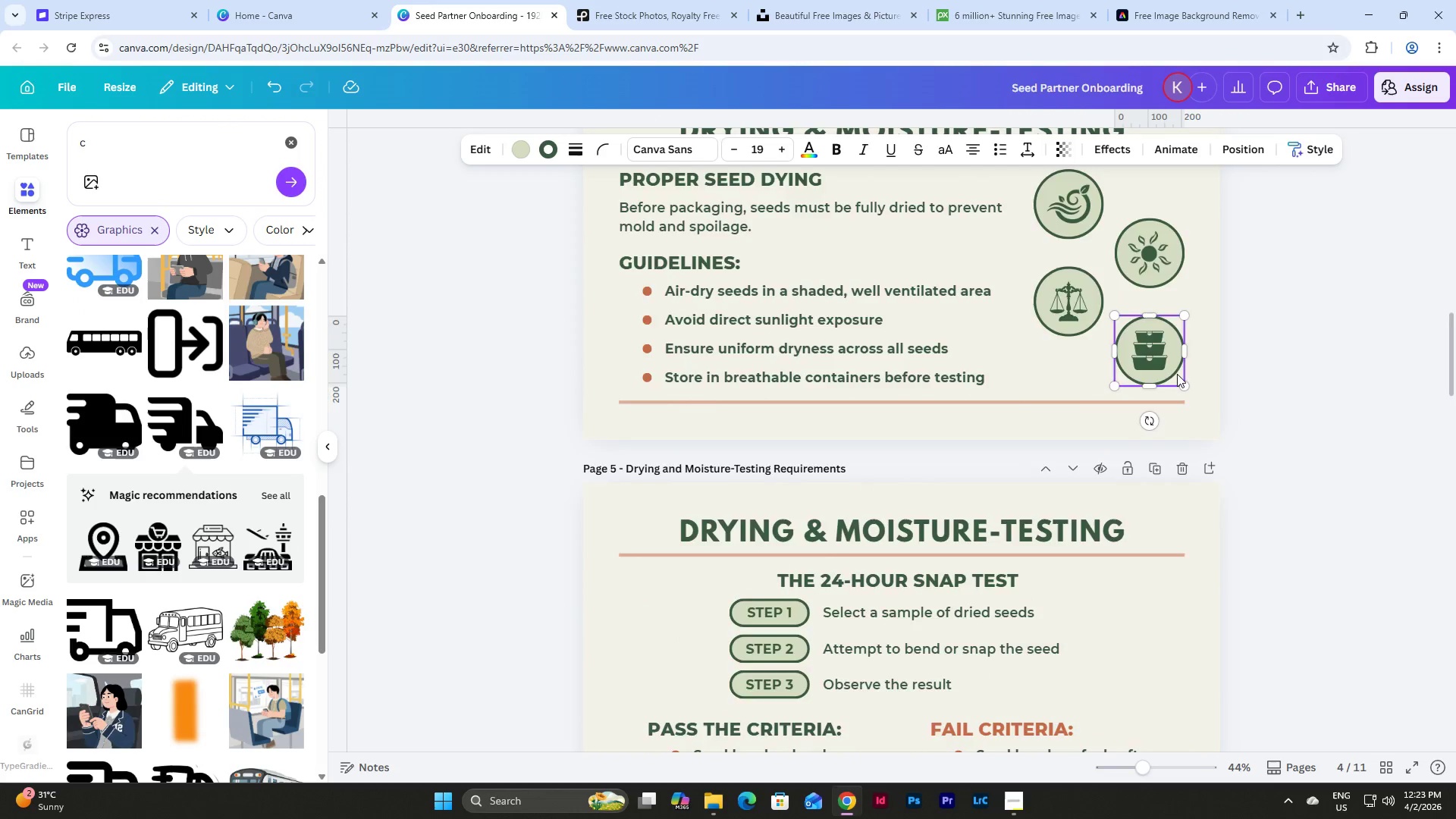 
scroll: coordinate [1177, 374], scroll_direction: down, amount: 19.0
 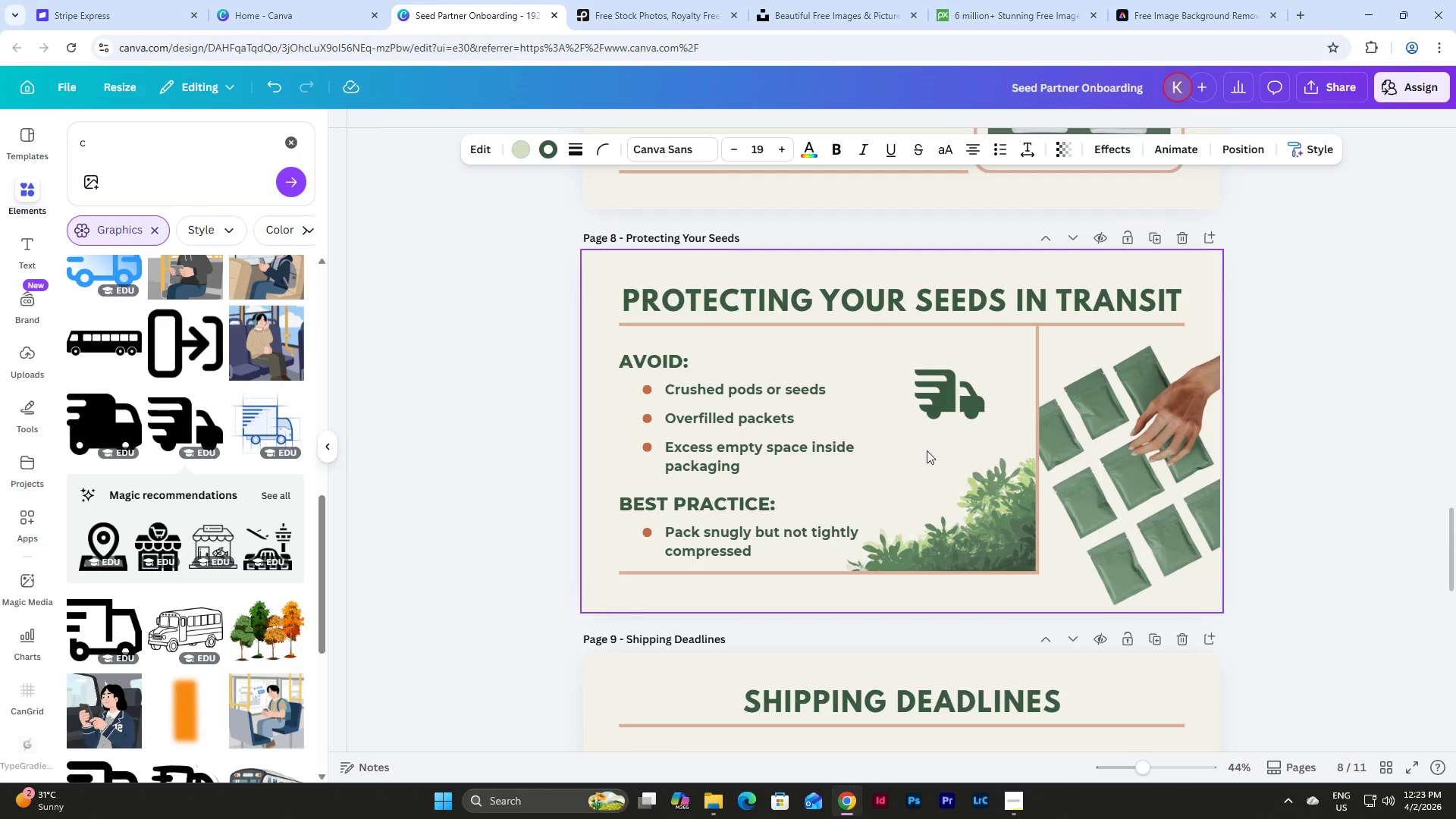 
left_click([894, 454])
 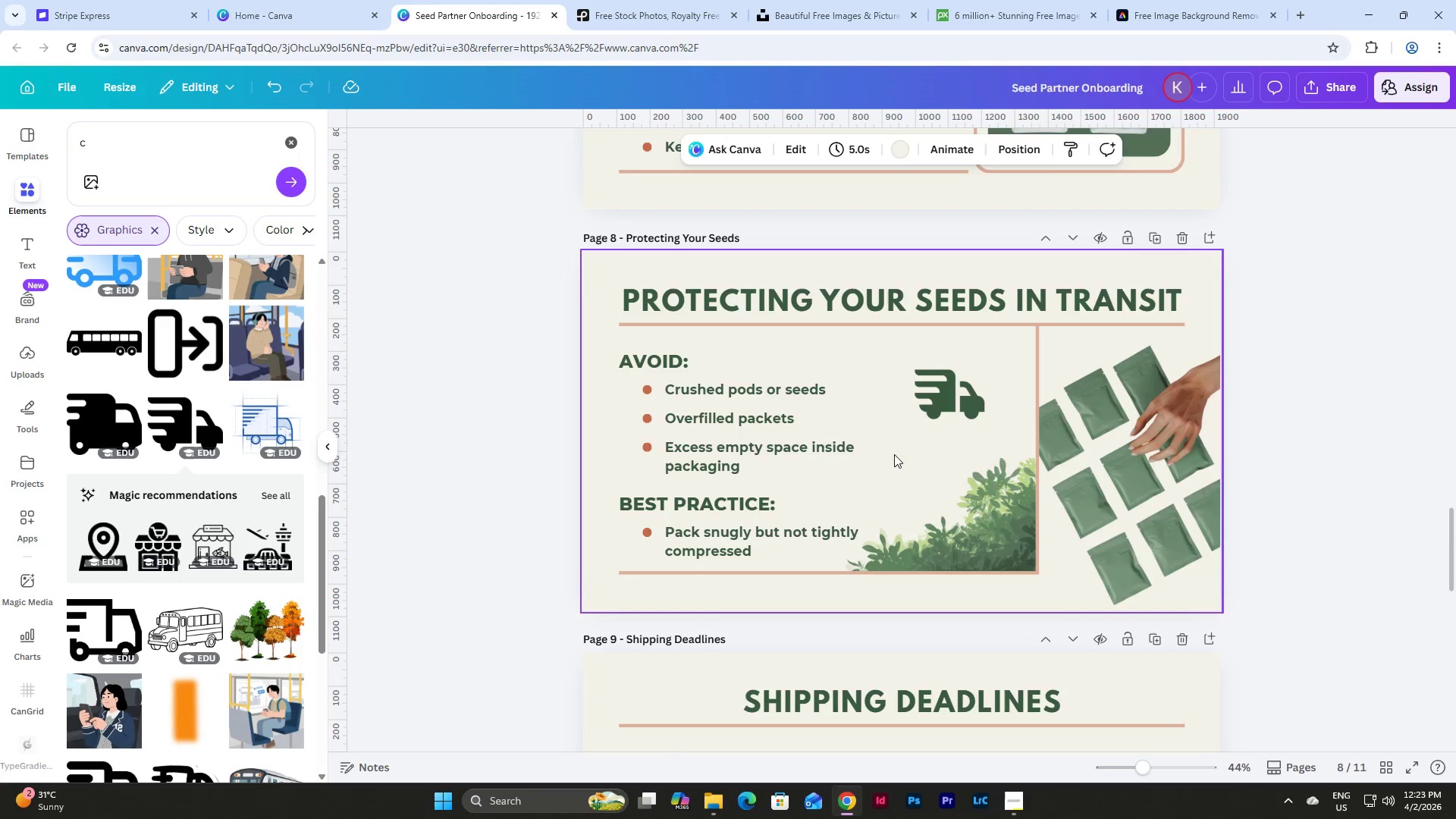 
key(Control+V)
 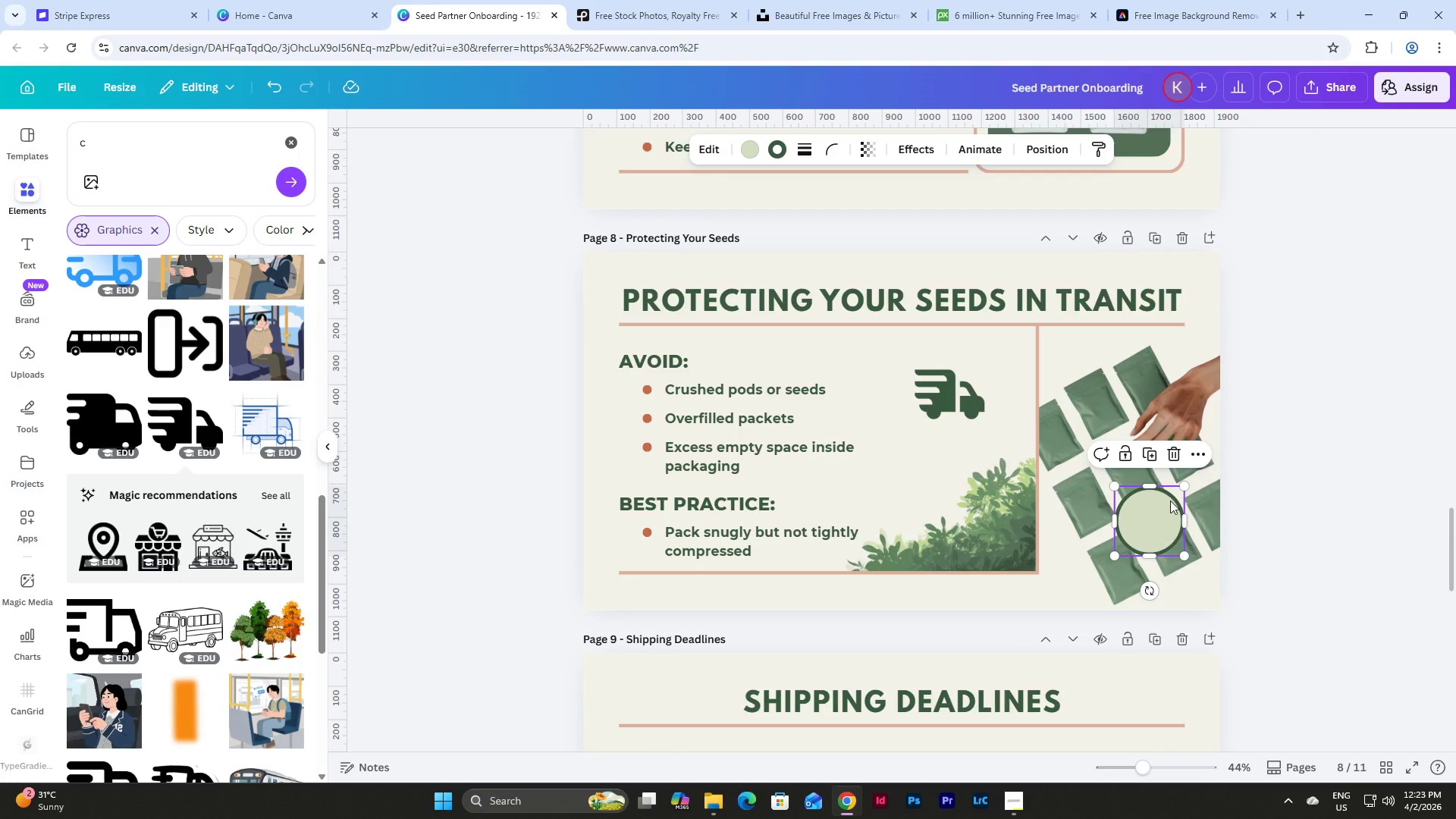 
left_click_drag(start_coordinate=[1172, 498], to_coordinate=[955, 362])
 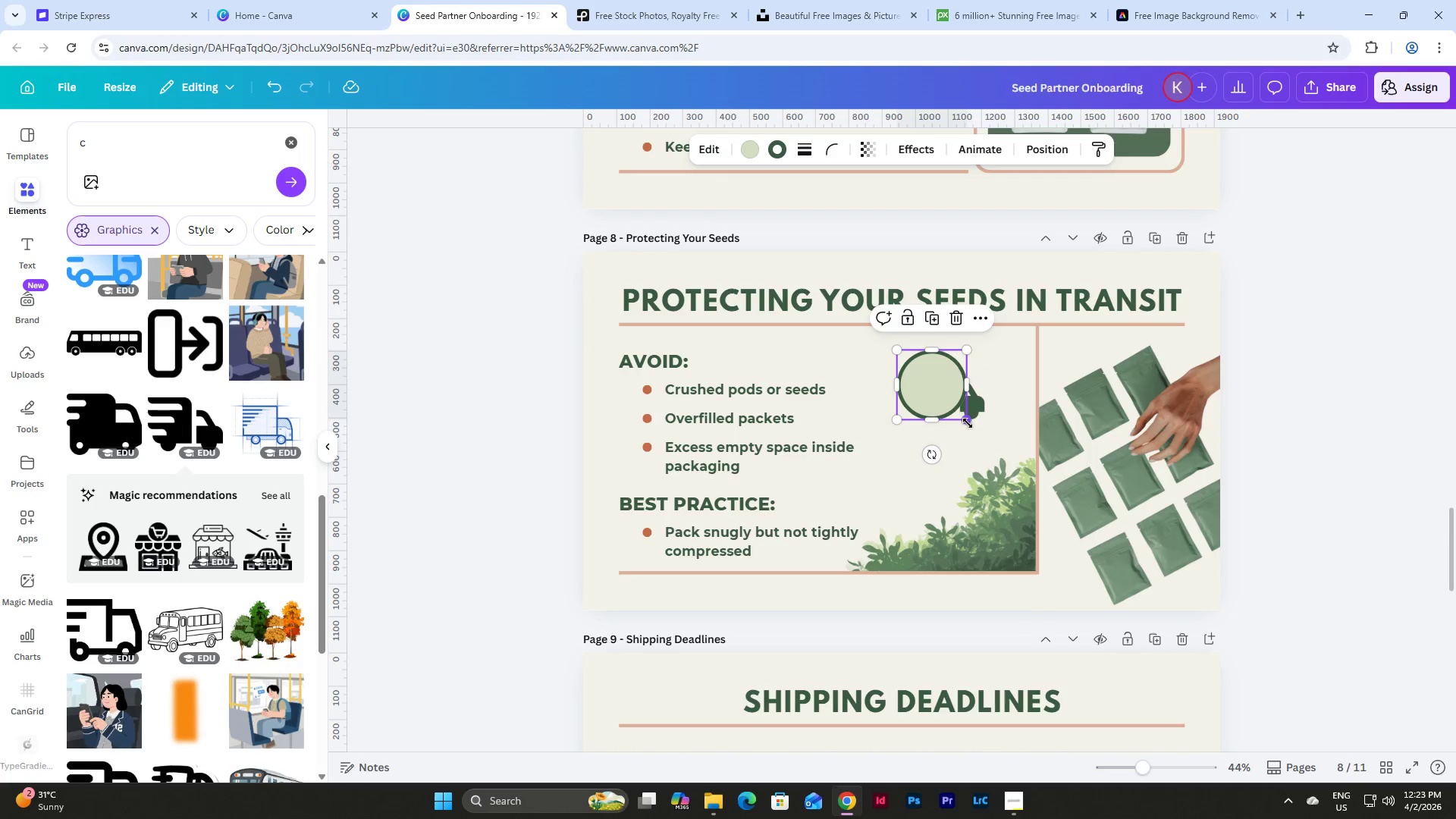 
left_click_drag(start_coordinate=[966, 422], to_coordinate=[1009, 451])
 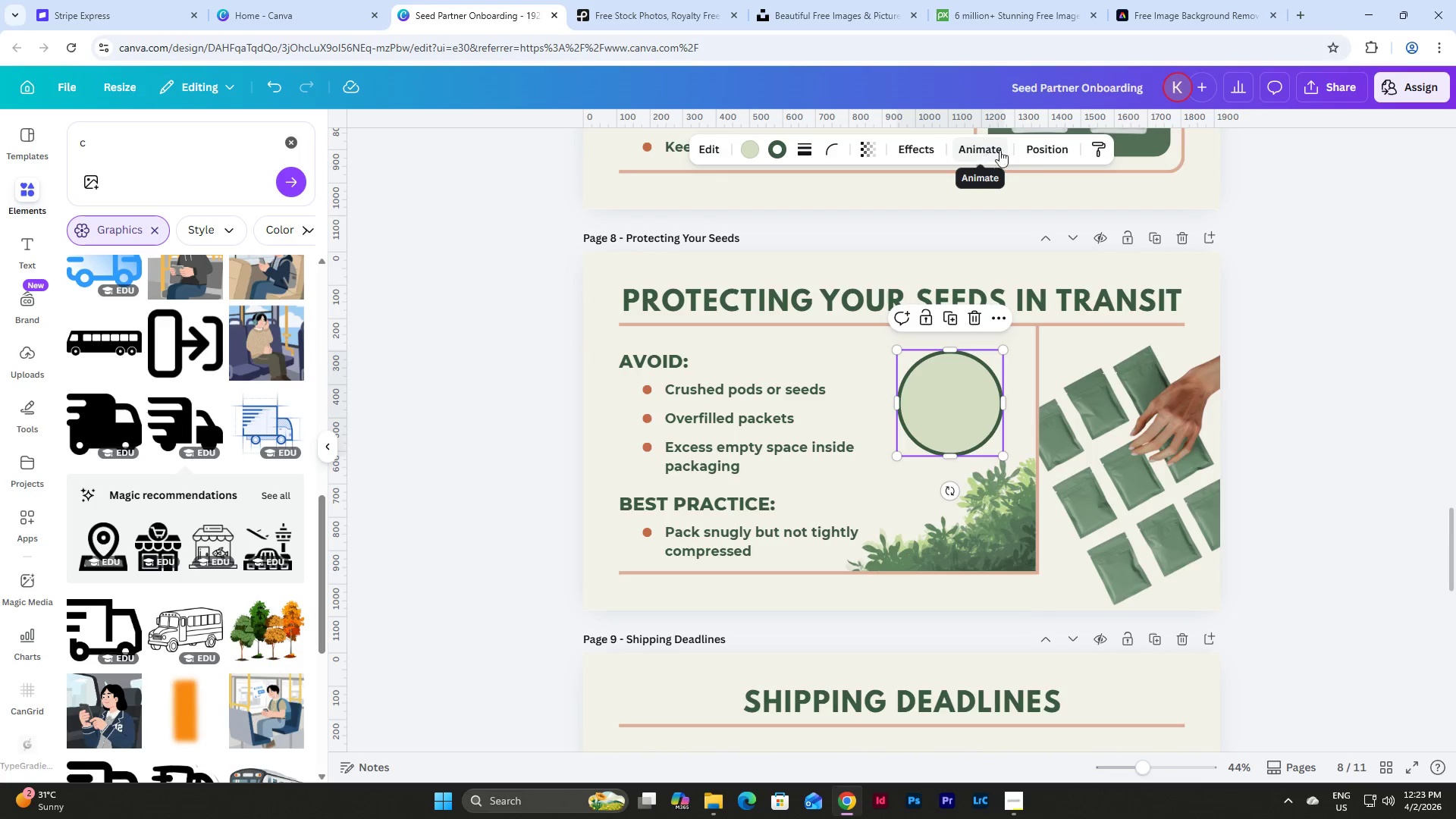 
left_click([1047, 150])
 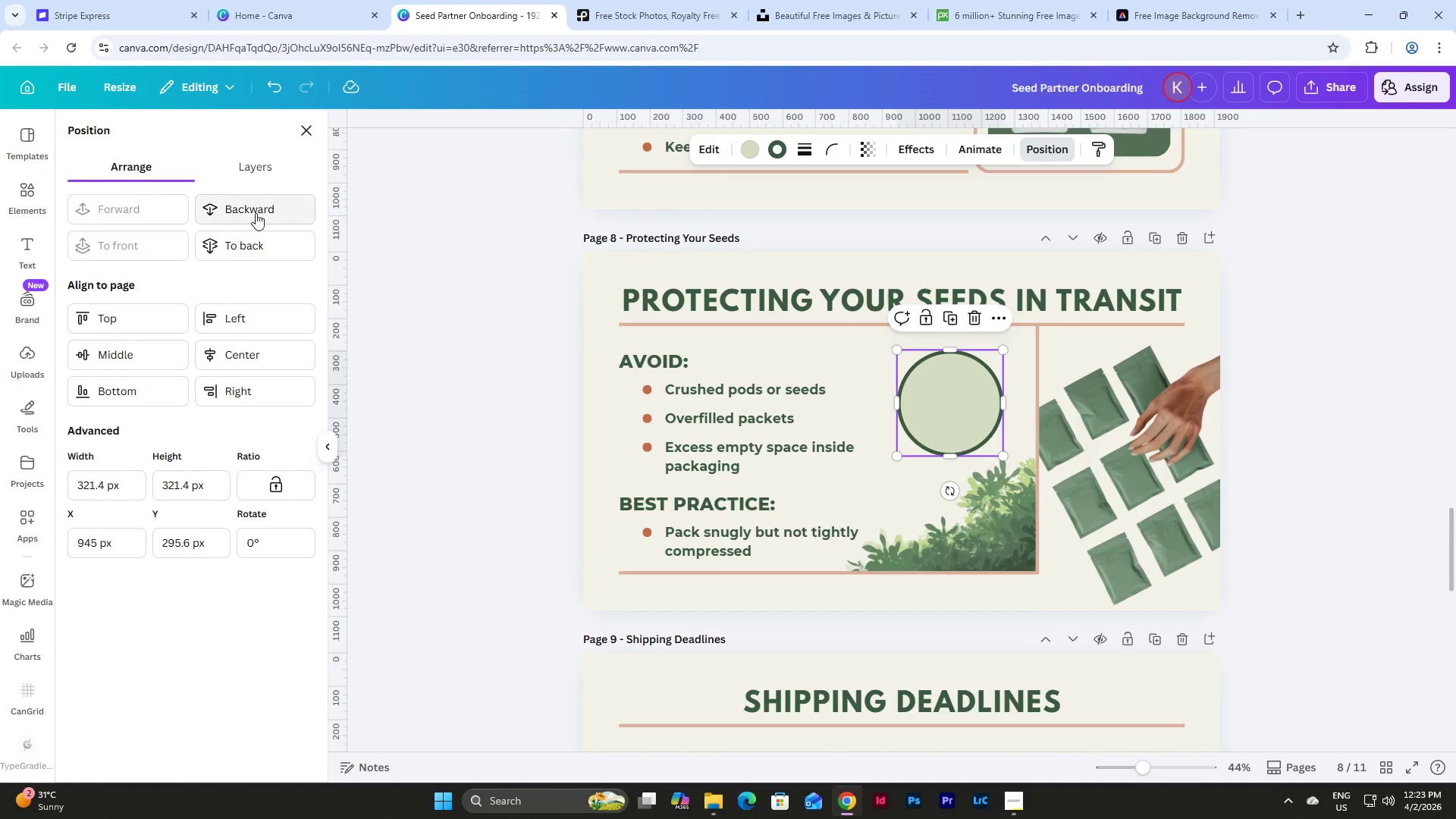 
left_click([256, 213])
 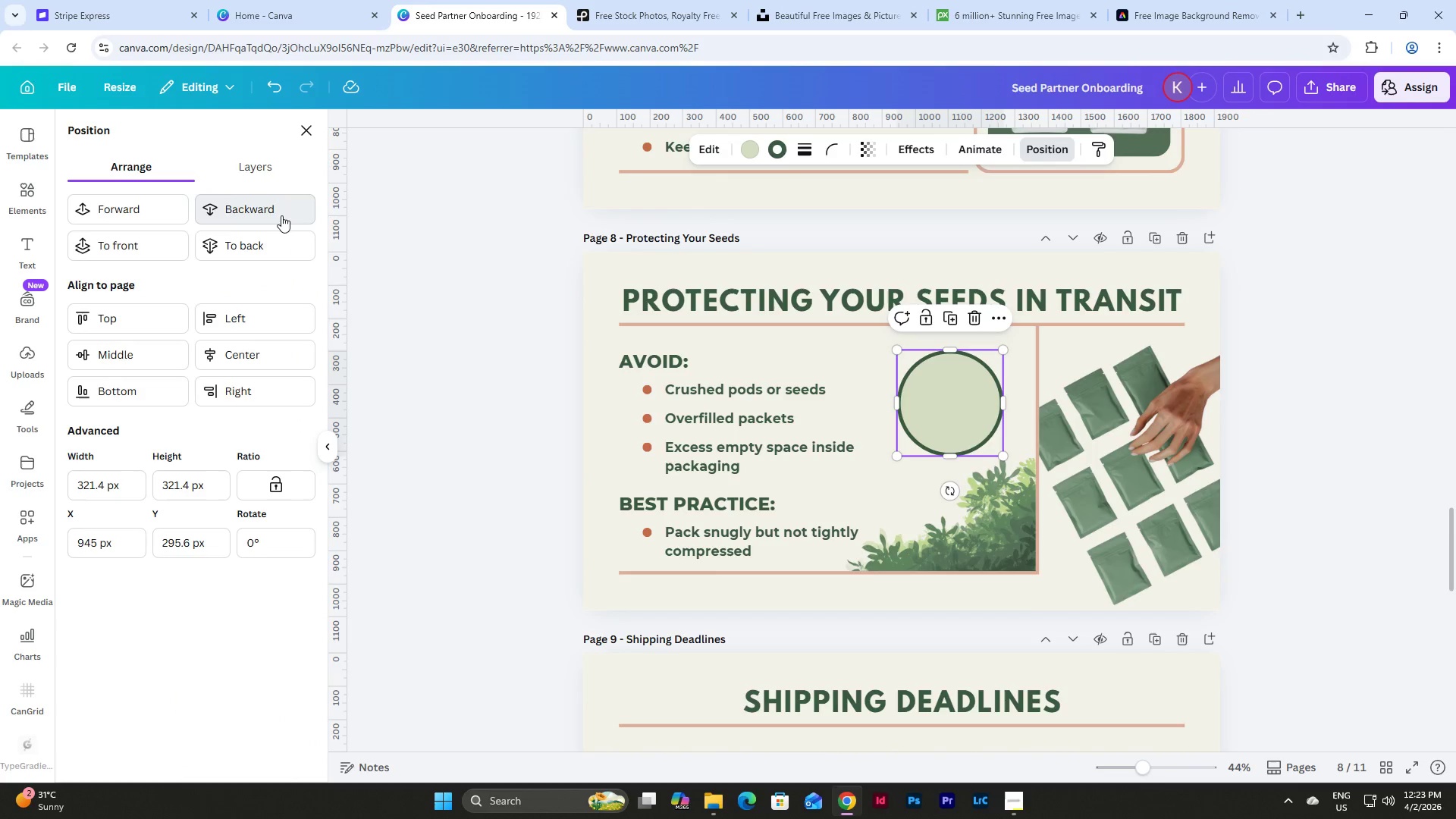 
double_click([281, 215])
 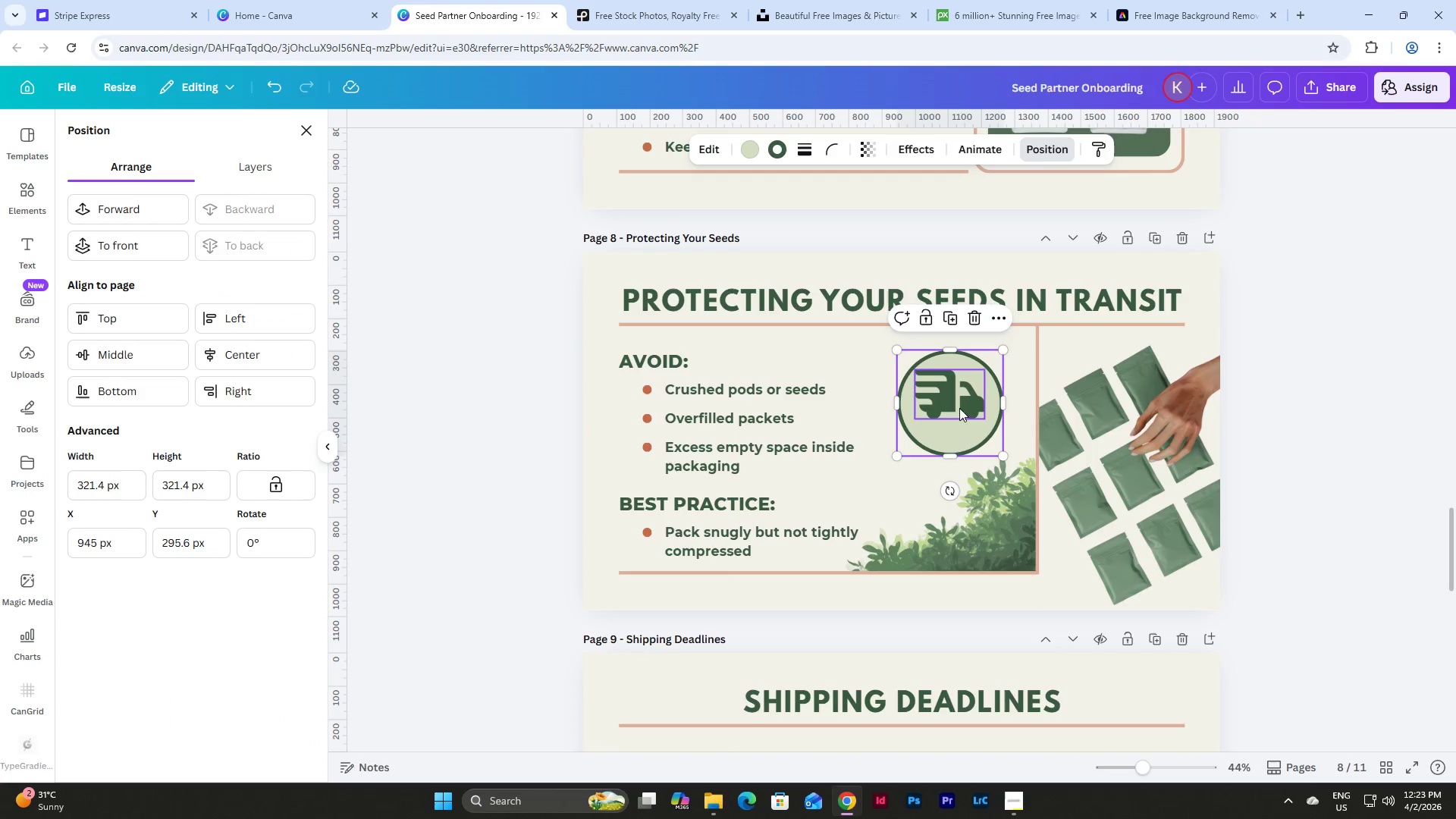 
left_click([960, 398])
 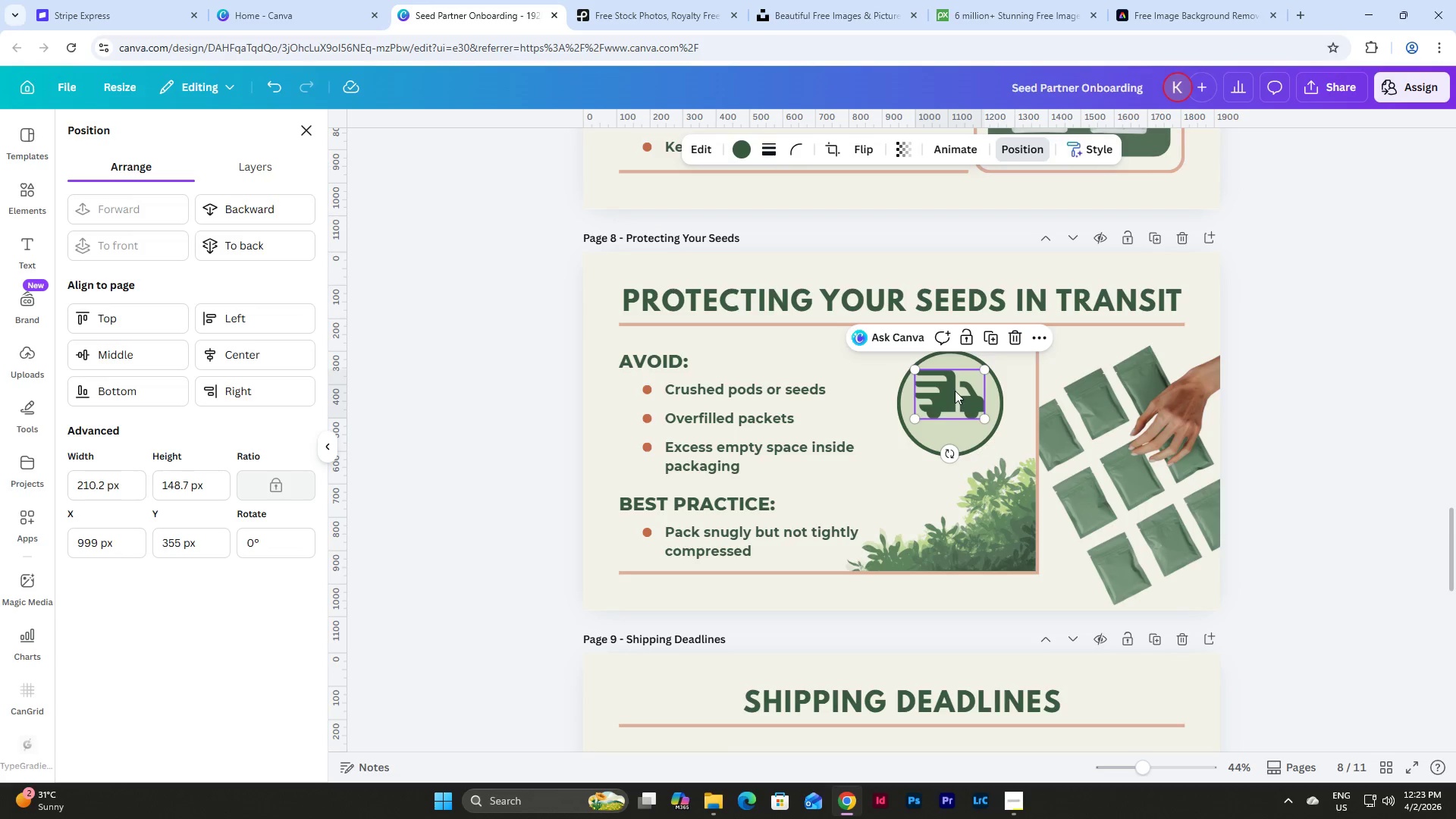 
left_click_drag(start_coordinate=[955, 391], to_coordinate=[955, 400])
 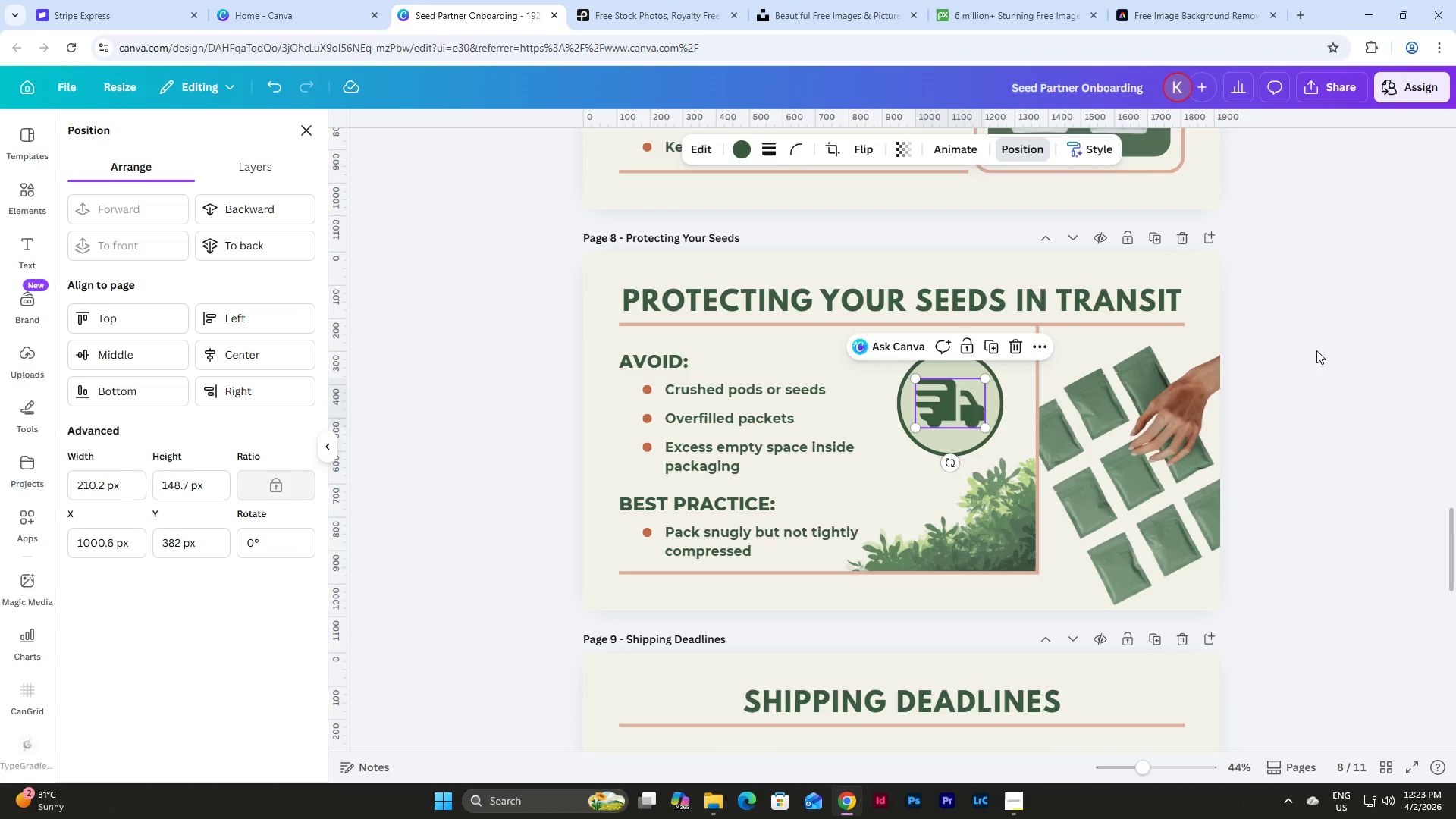 
left_click([1358, 343])
 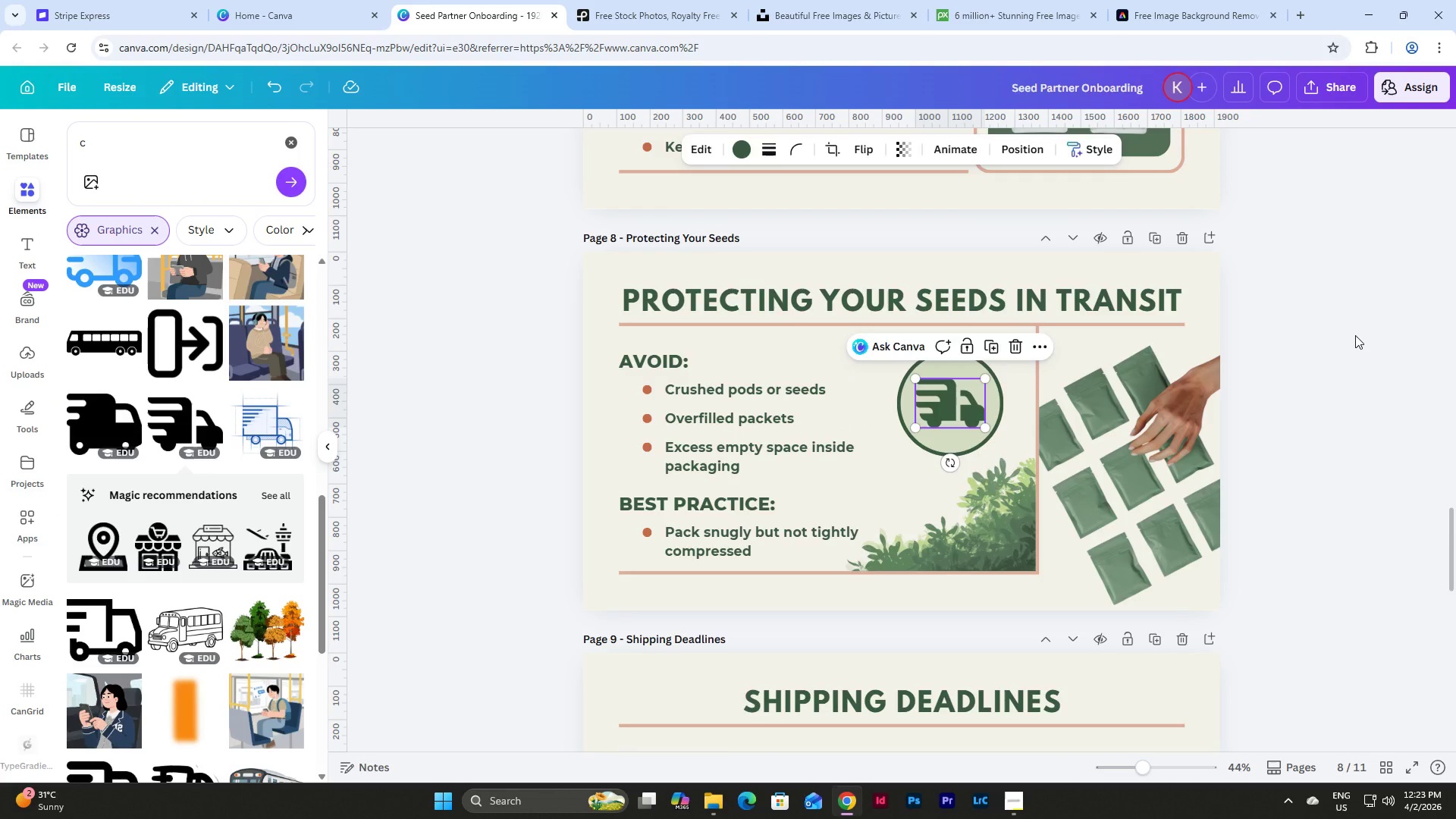 
left_click([1355, 335])
 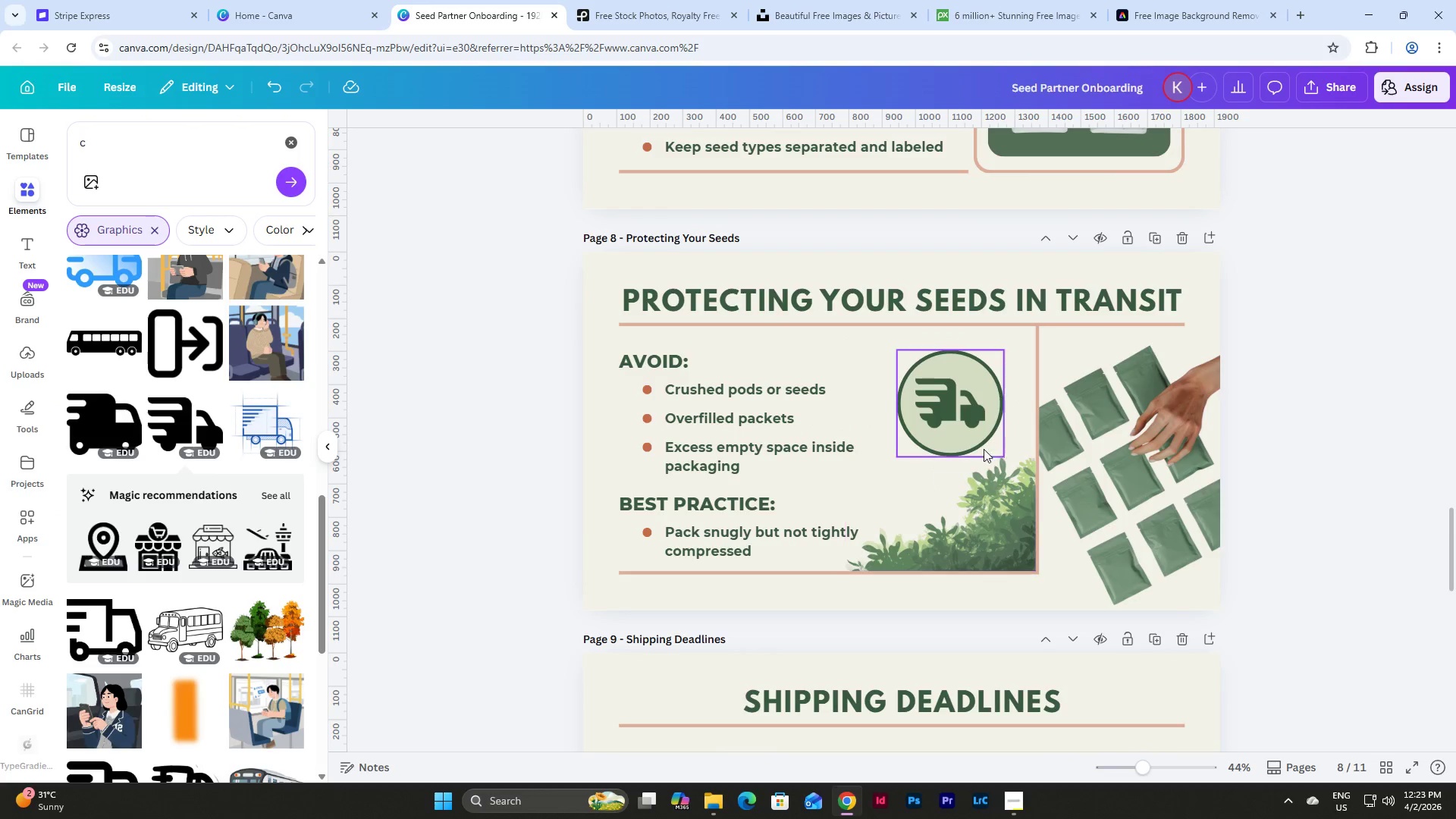 
left_click_drag(start_coordinate=[1025, 431], to_coordinate=[890, 370])
 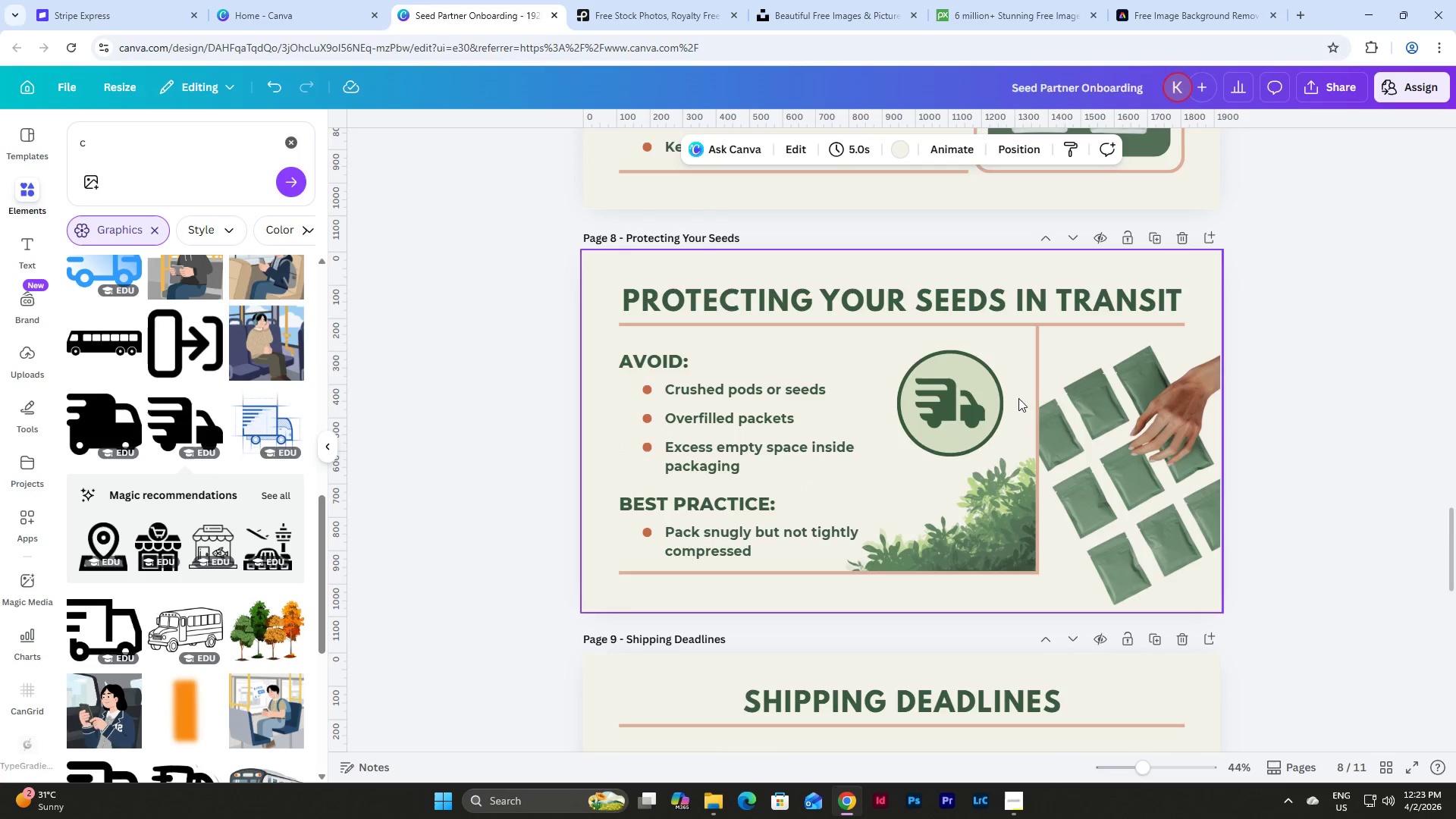 
left_click_drag(start_coordinate=[1025, 416], to_coordinate=[934, 388])
 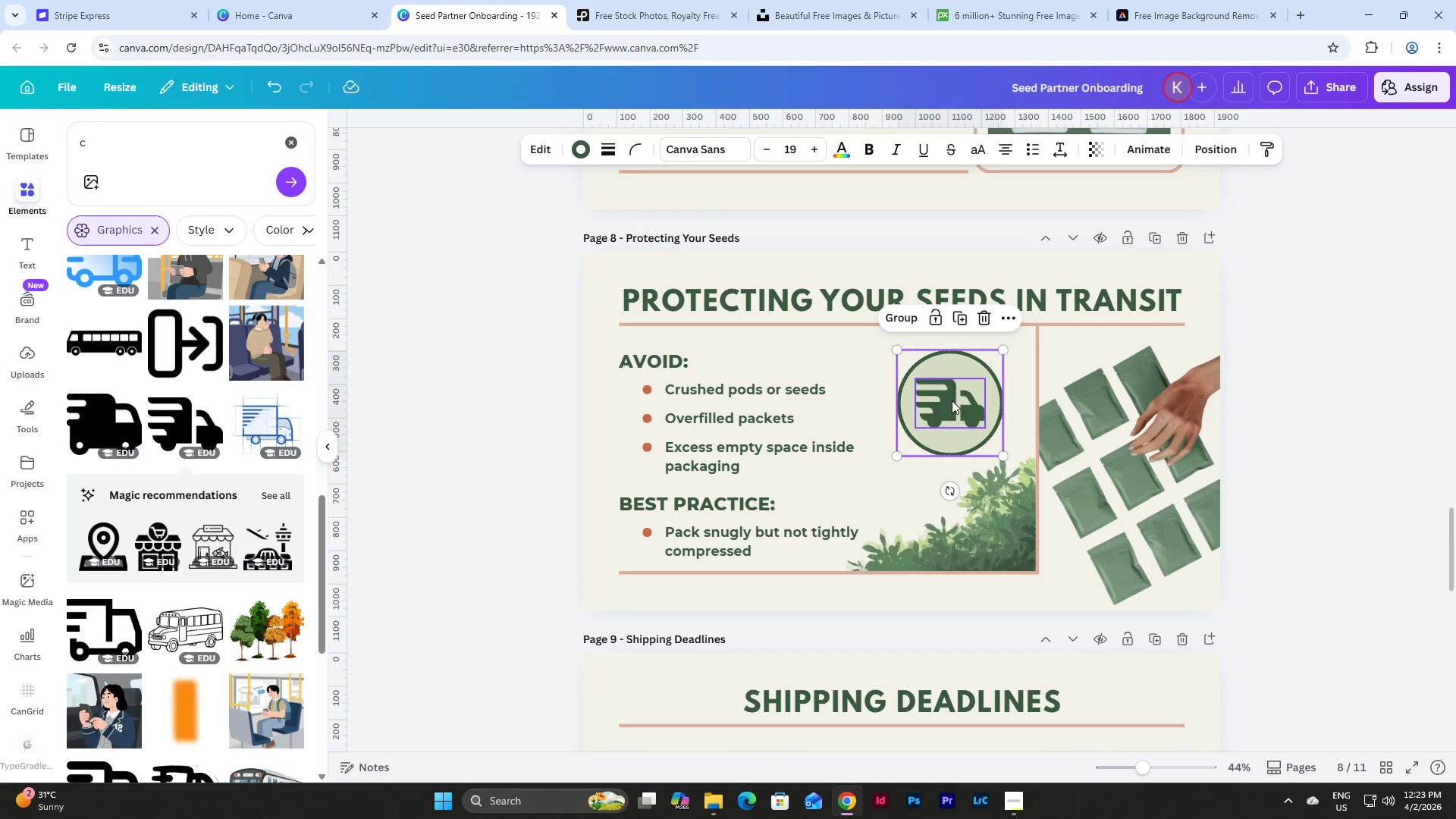 
left_click_drag(start_coordinate=[952, 400], to_coordinate=[945, 388])
 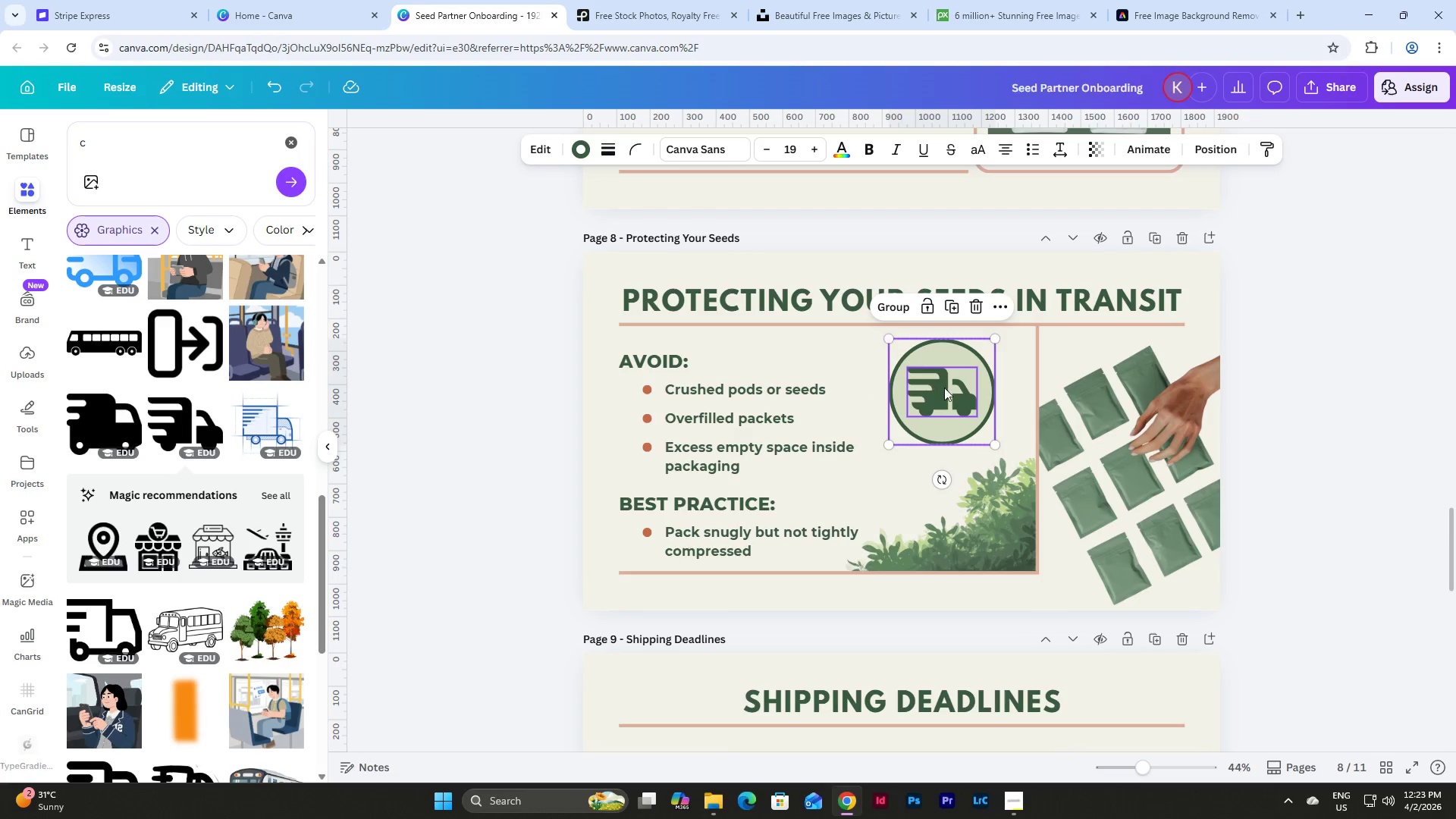 
left_click_drag(start_coordinate=[946, 390], to_coordinate=[940, 397])
 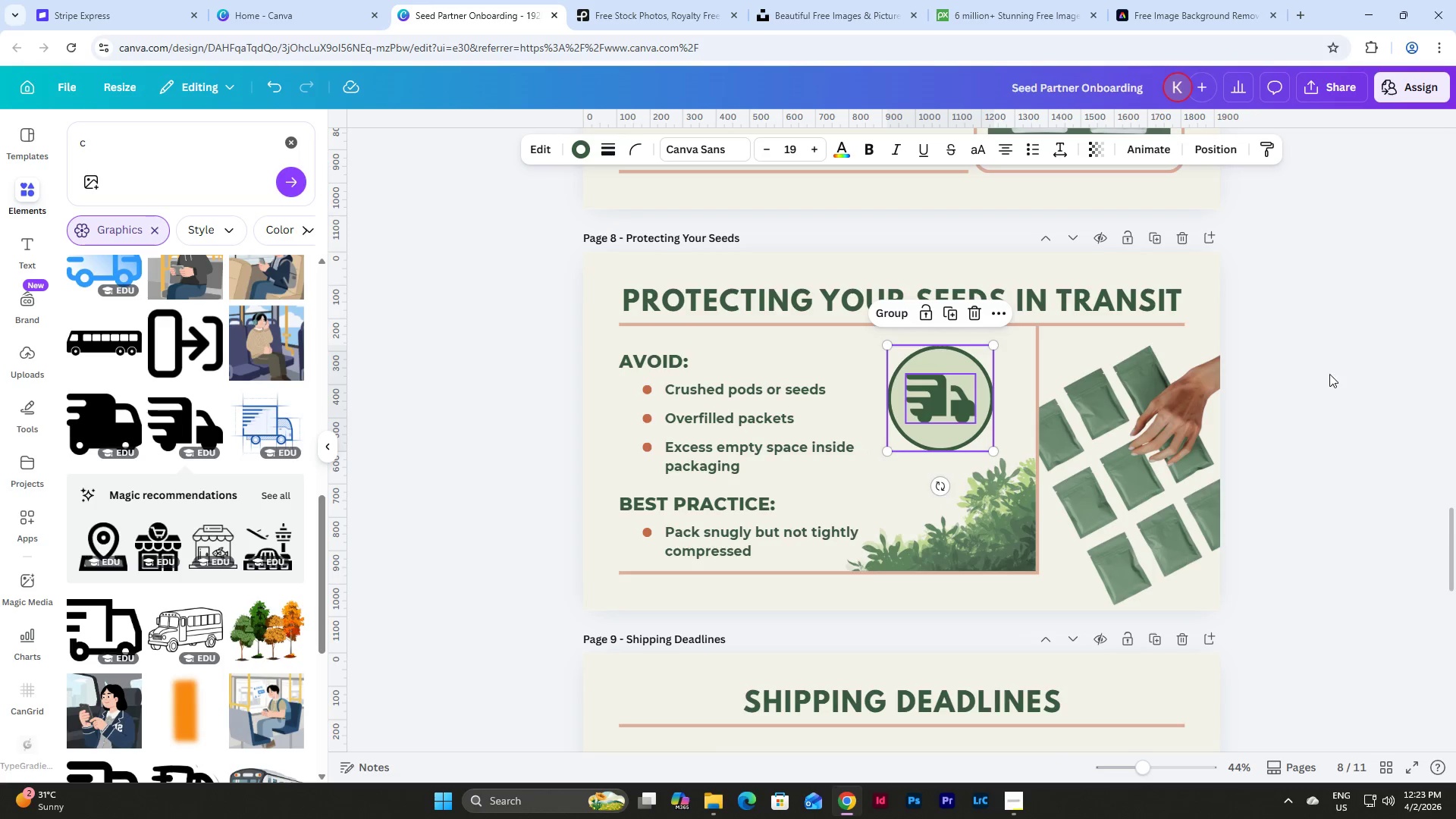 
left_click([1336, 374])
 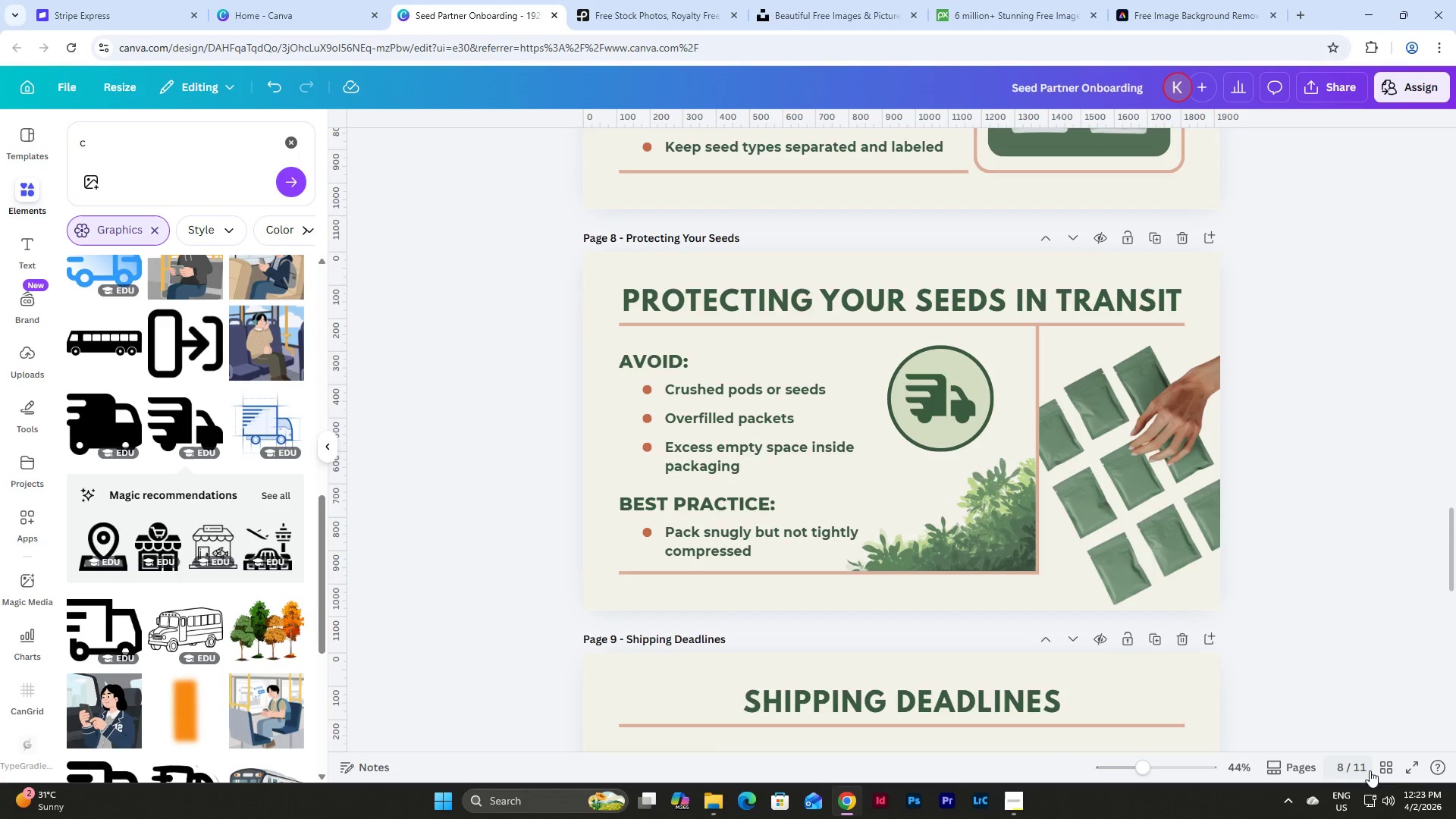 
left_click([1389, 761])
 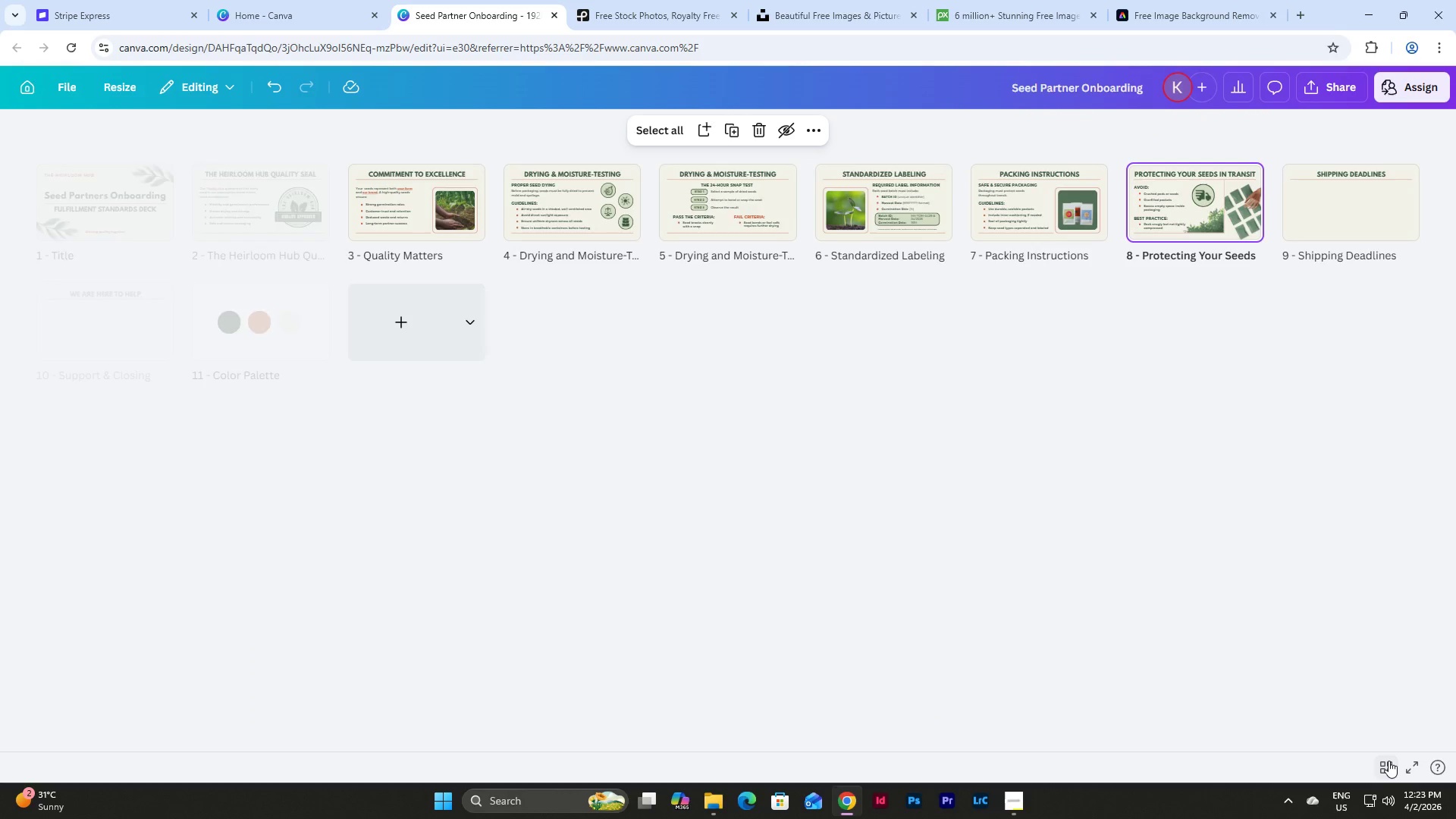 
left_click([1389, 761])
 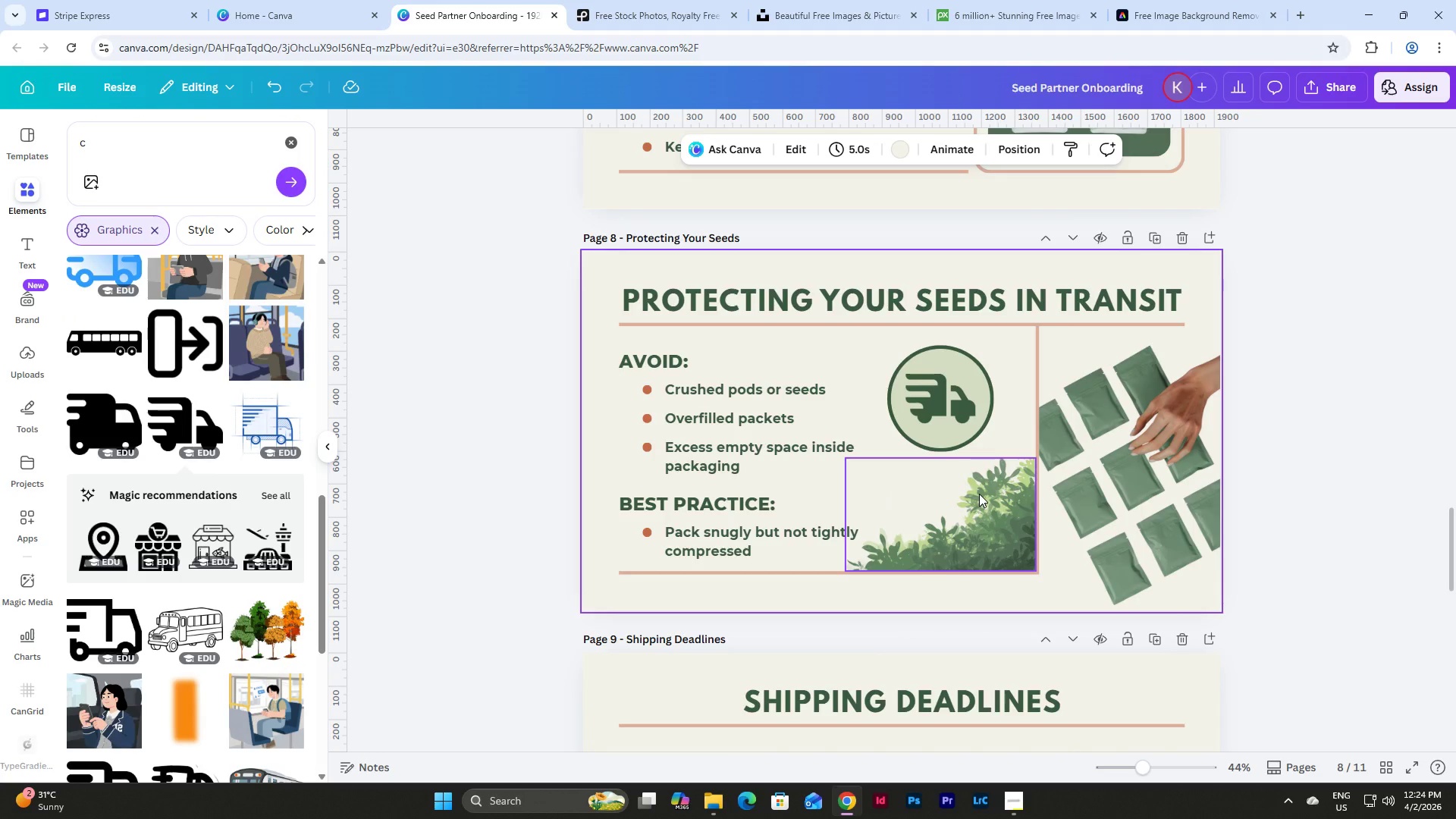 
wait(6.95)
 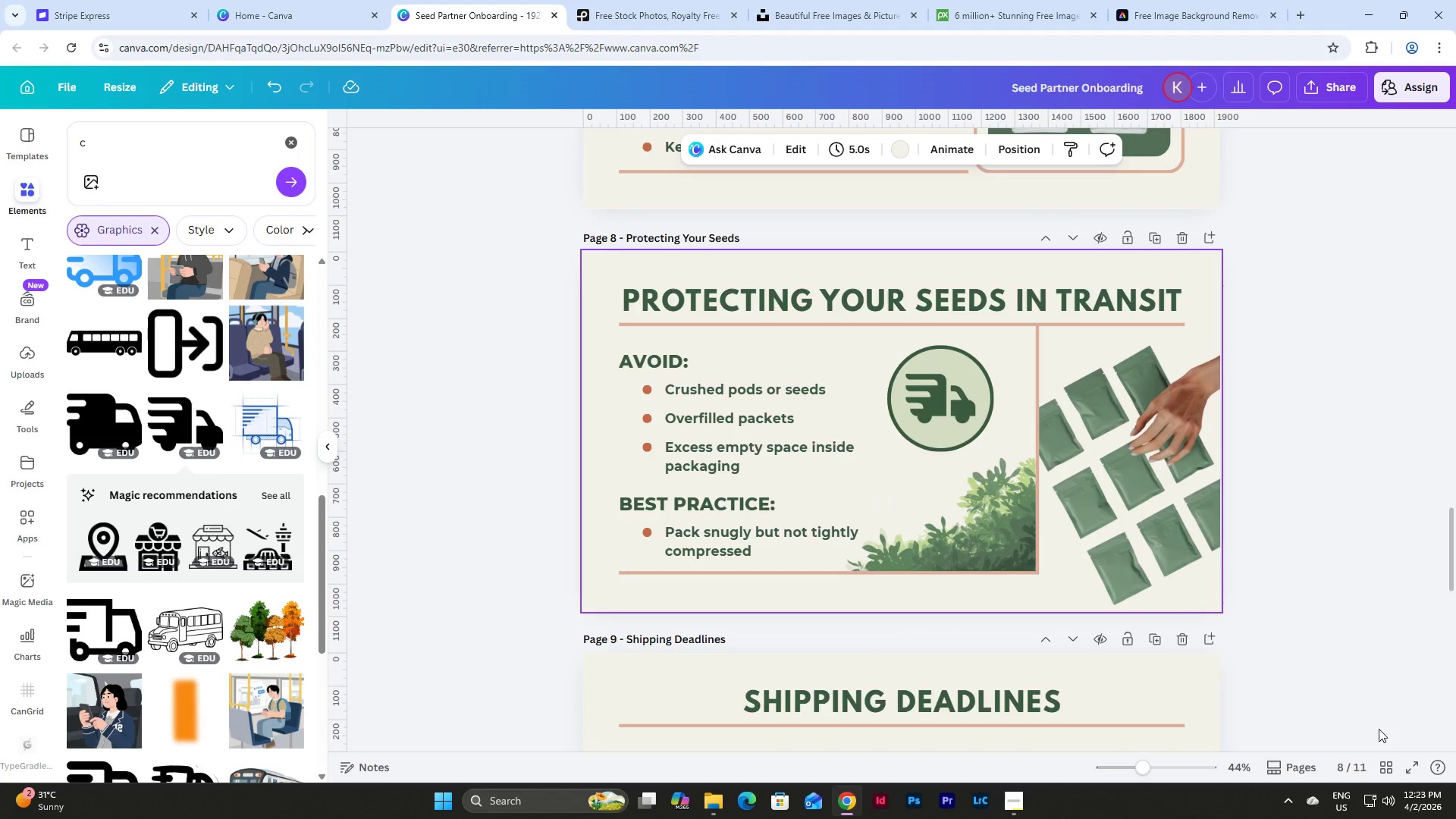 
left_click([979, 494])
 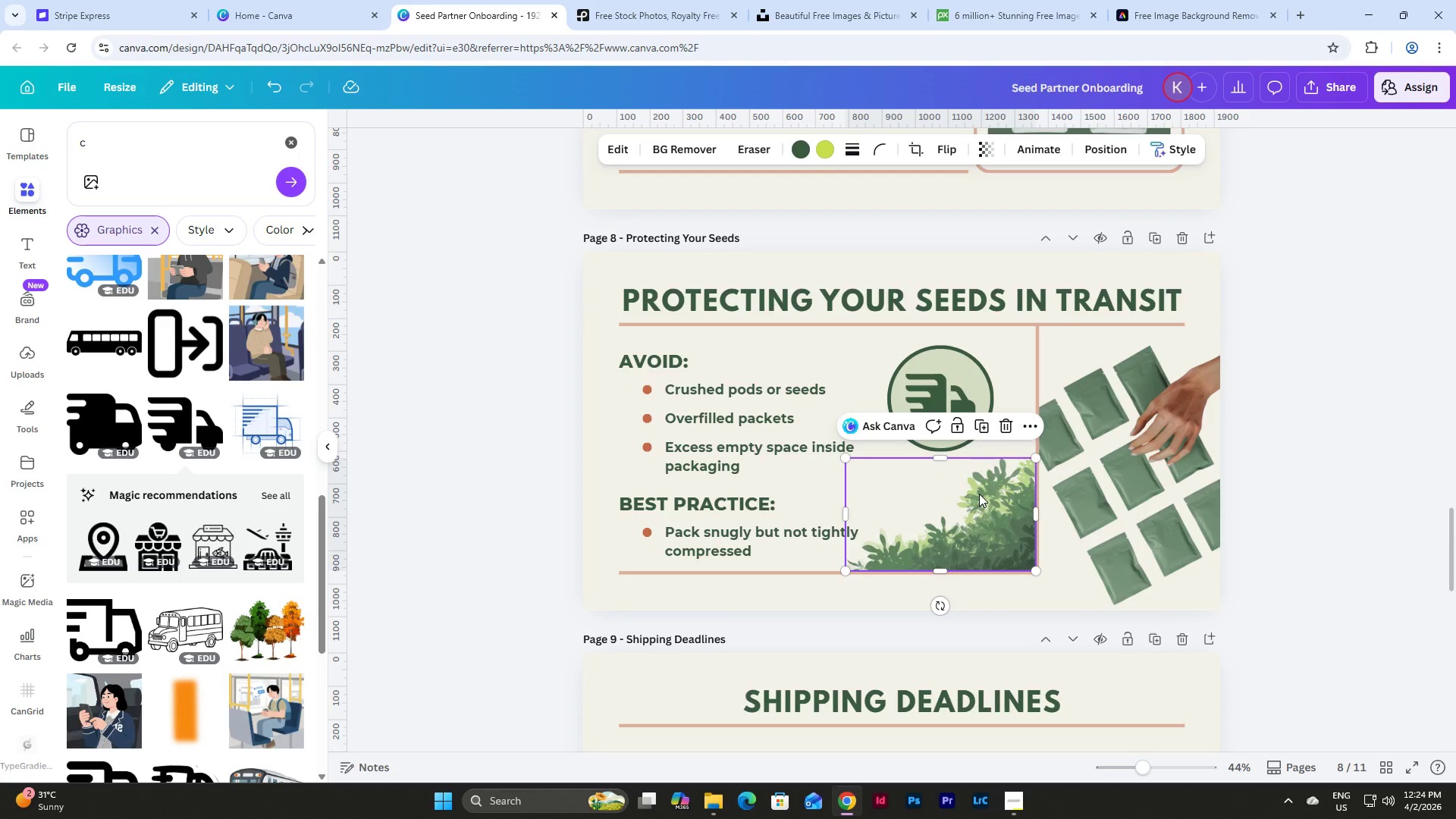 
key(Backspace)
 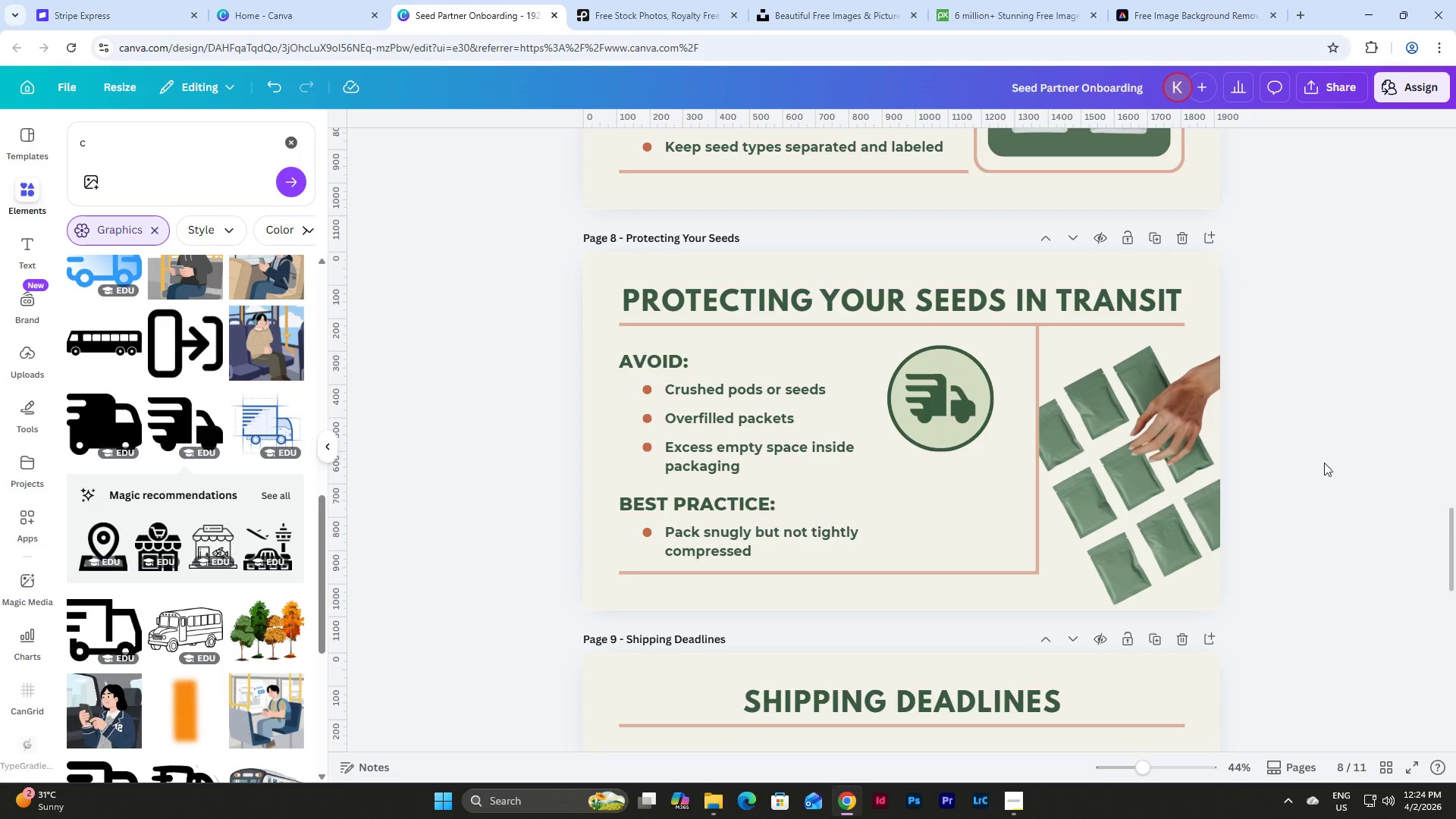 
left_click([1324, 457])
 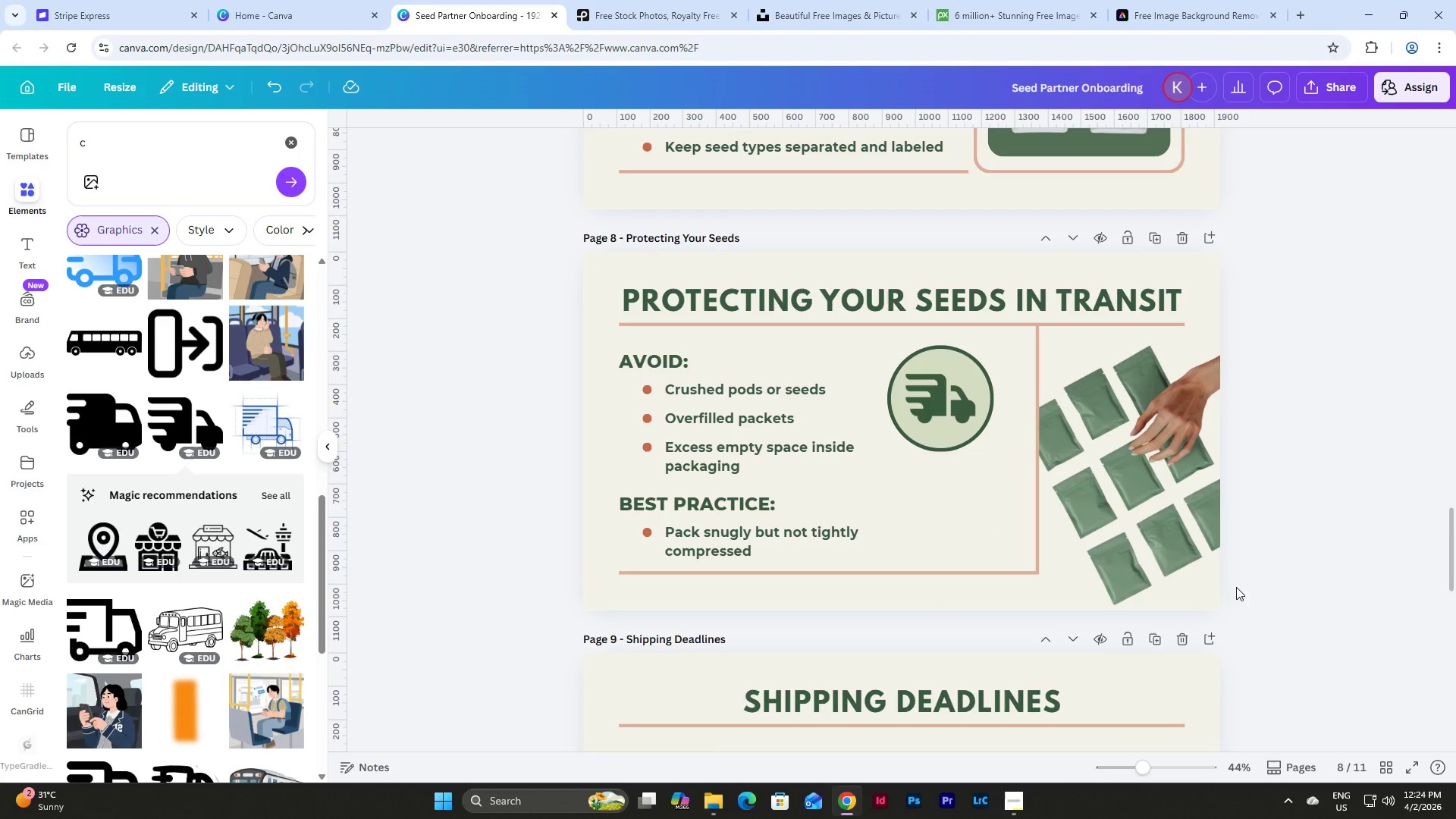 
left_click_drag(start_coordinate=[999, 457], to_coordinate=[853, 352])
 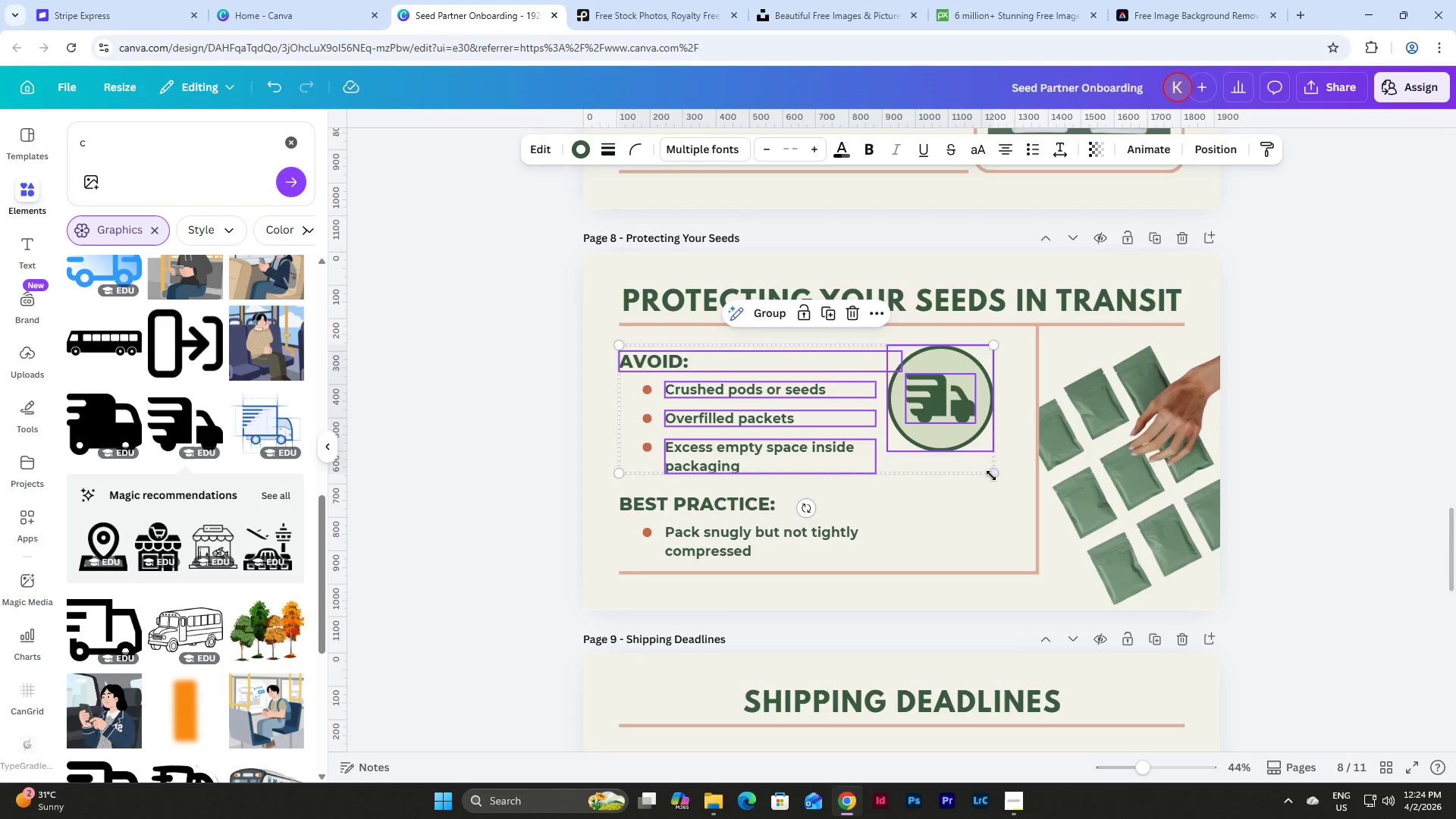 
left_click([987, 490])
 